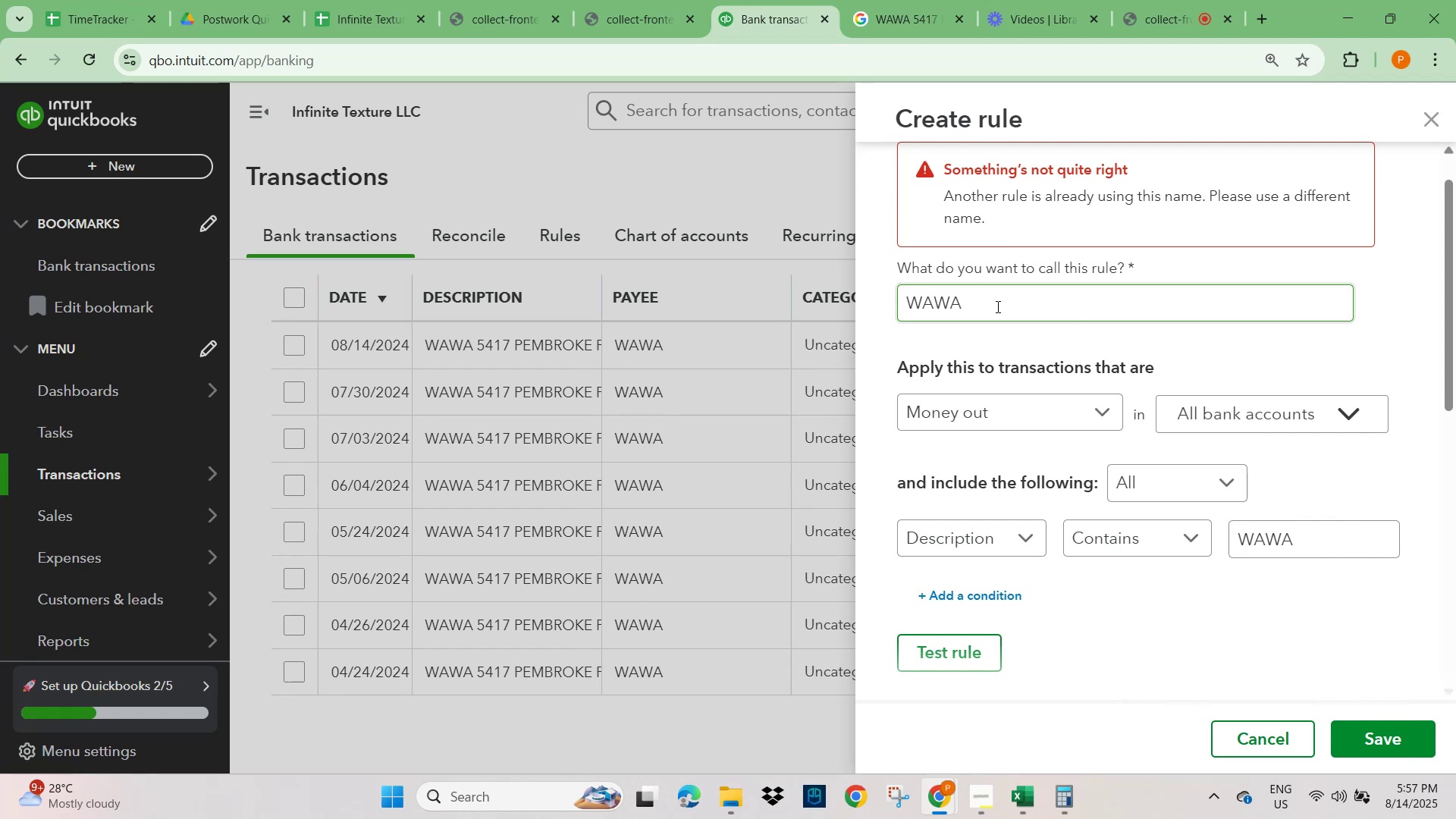 
wait(5.63)
 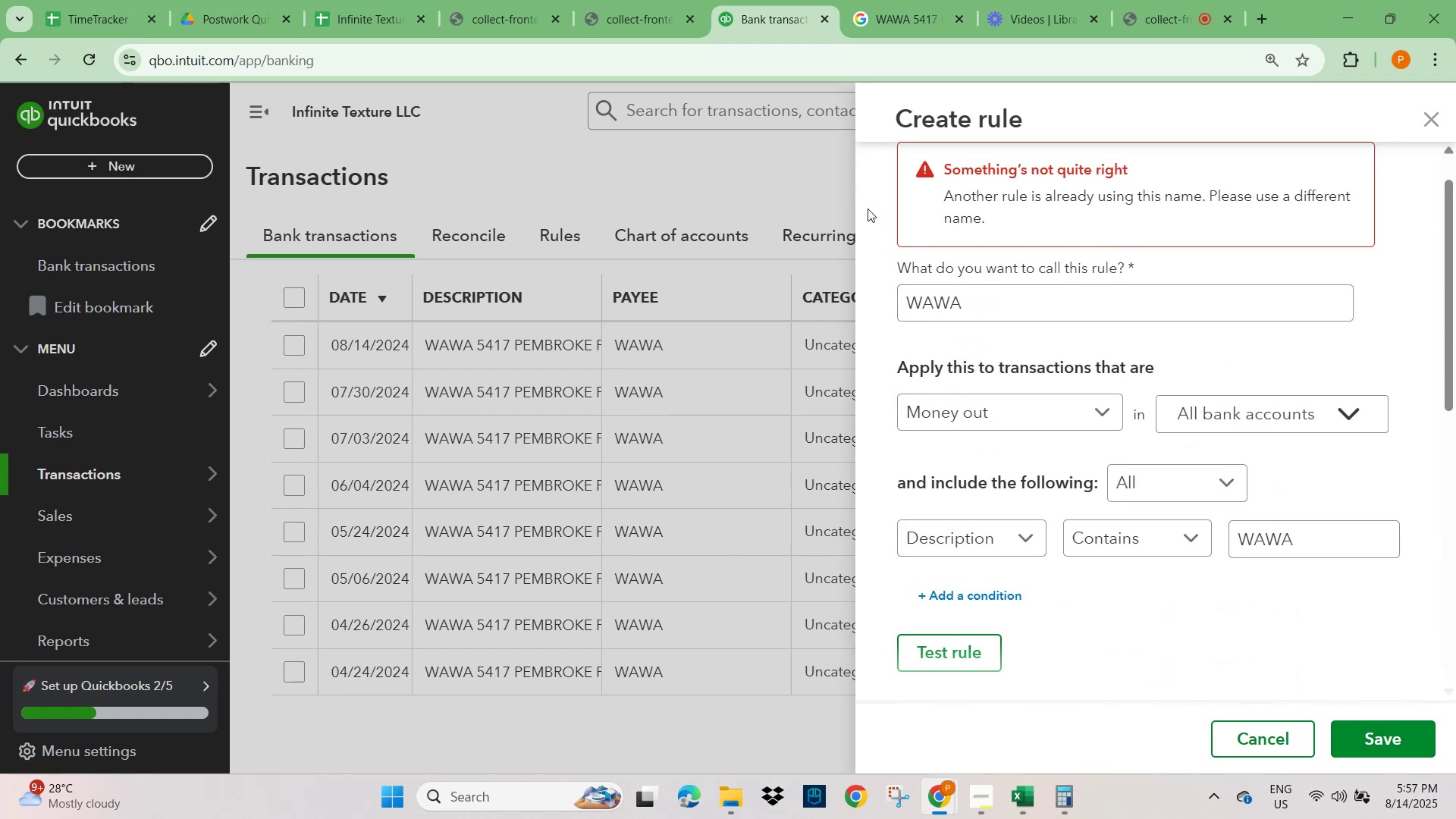 
left_click([976, 306])
 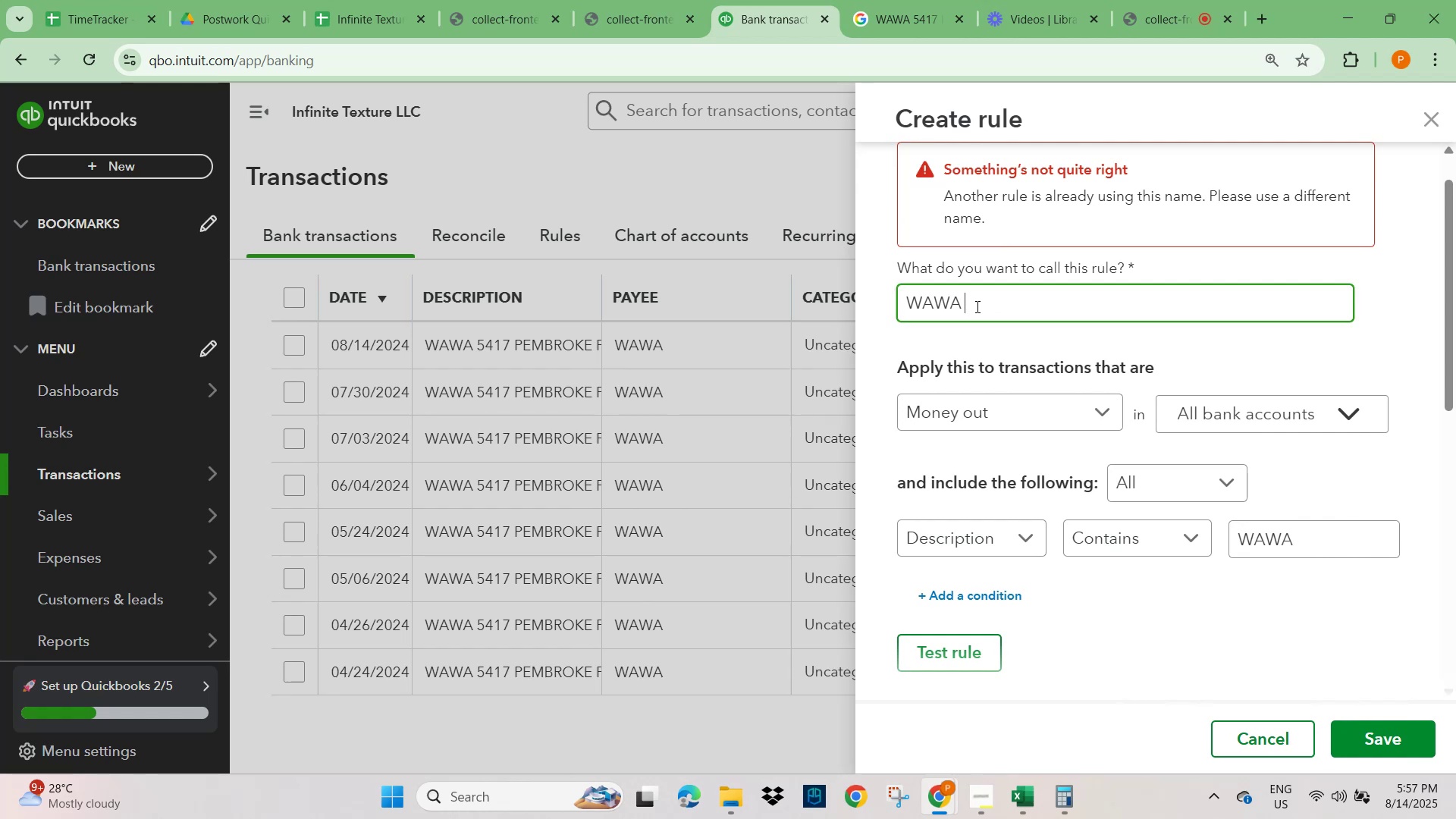 
key(Space)
 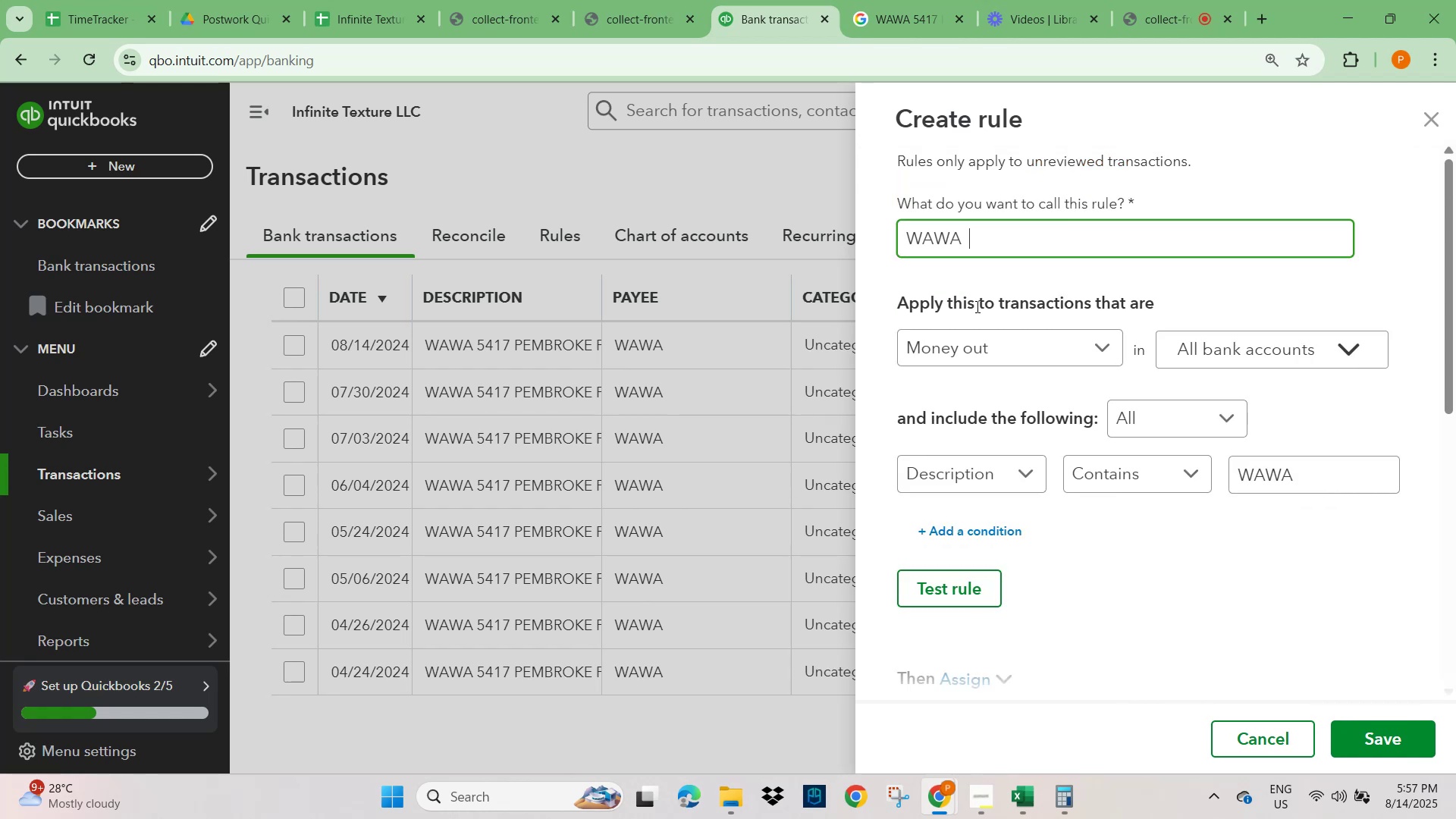 
key(Numpad5)
 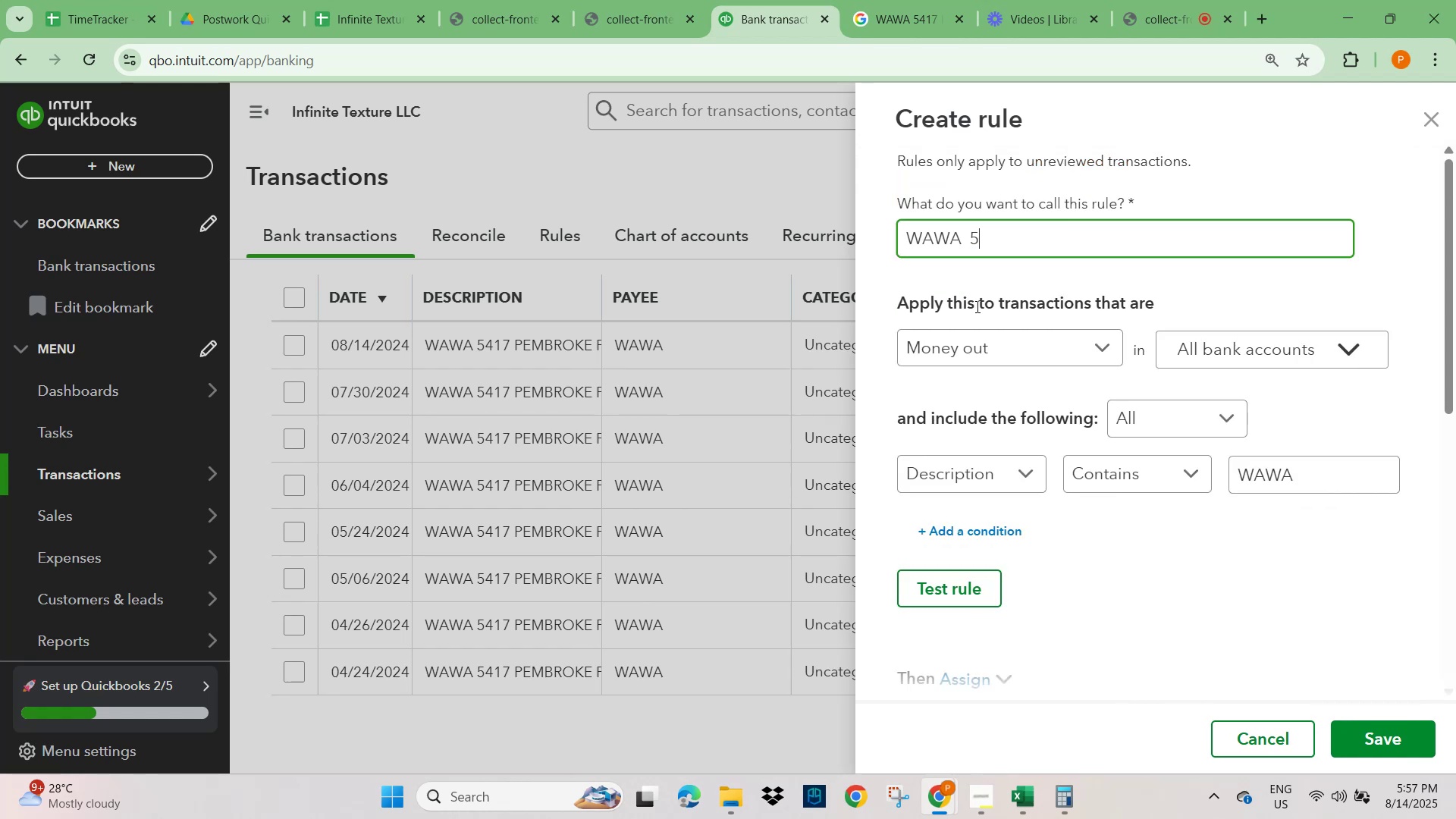 
key(Numpad4)
 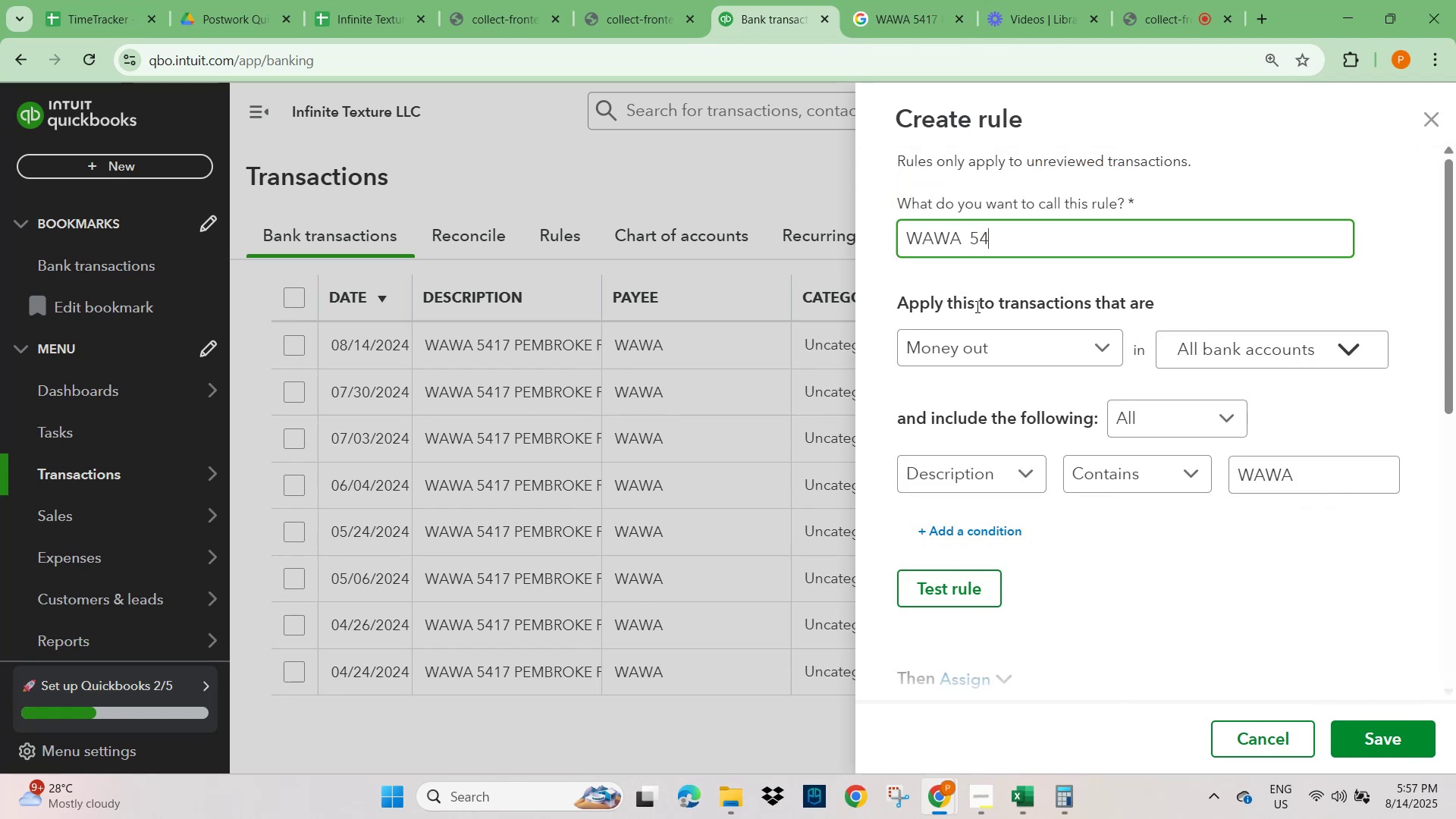 
key(Numpad1)
 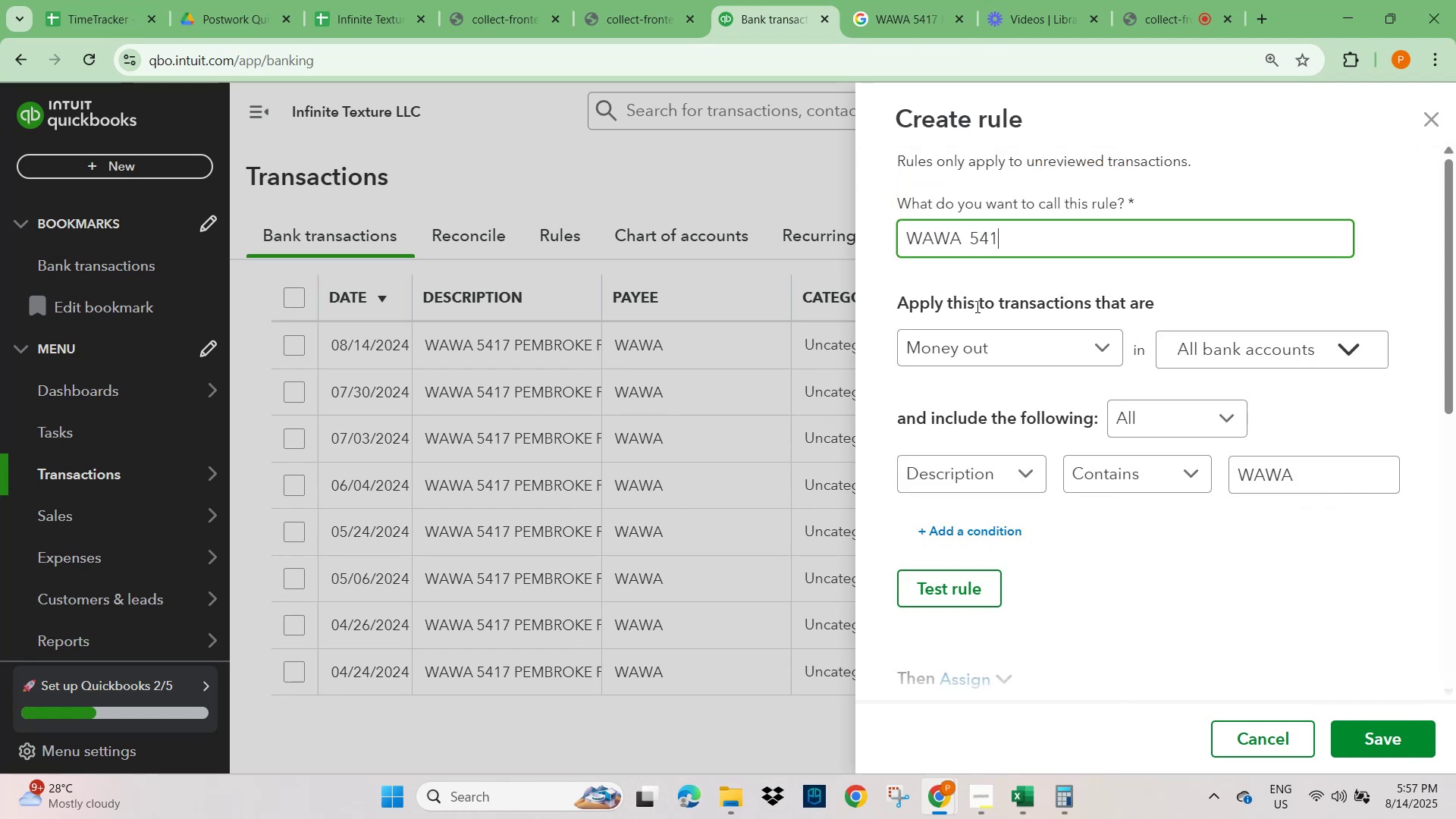 
key(Numpad7)
 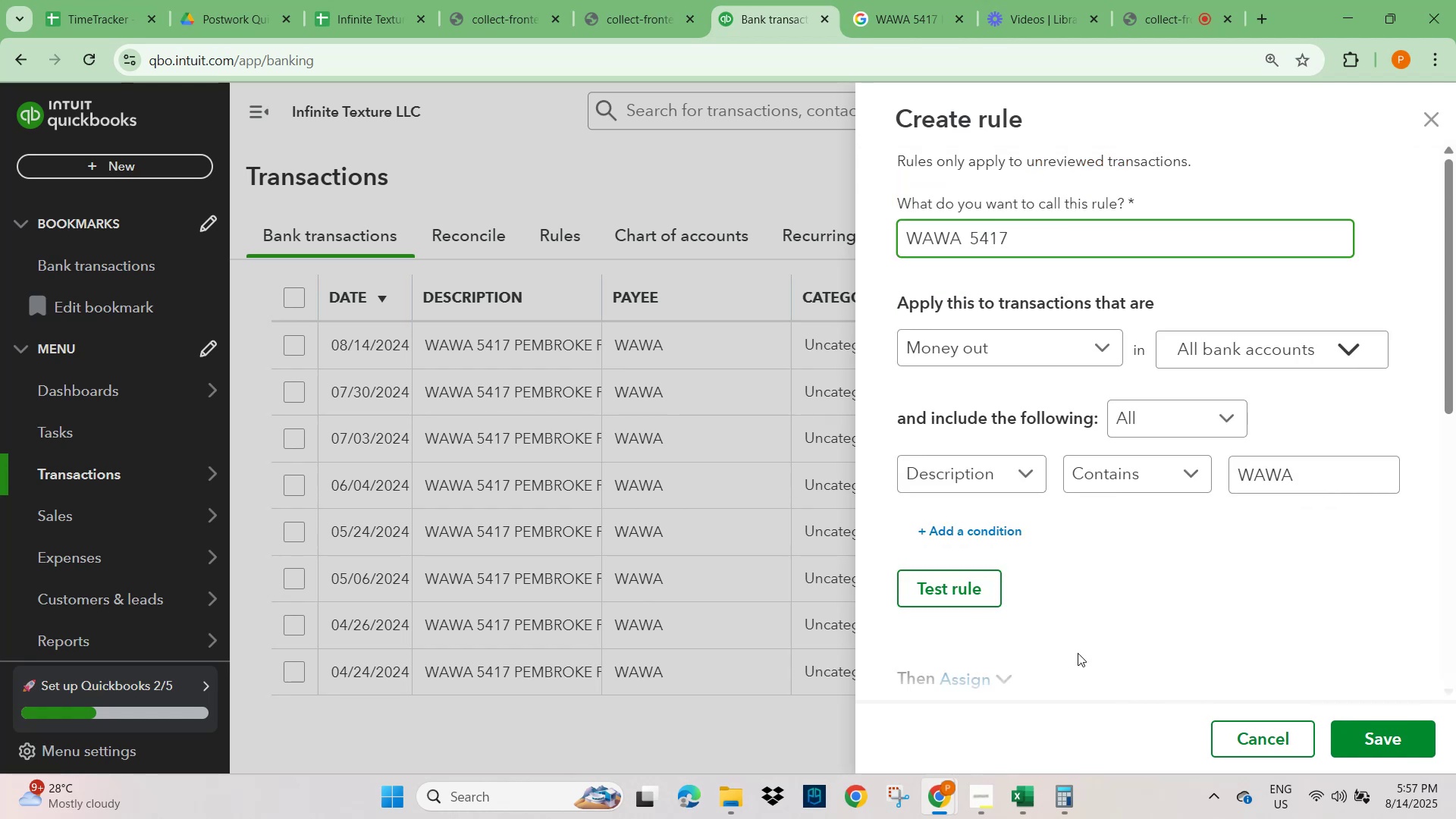 
left_click([1265, 591])
 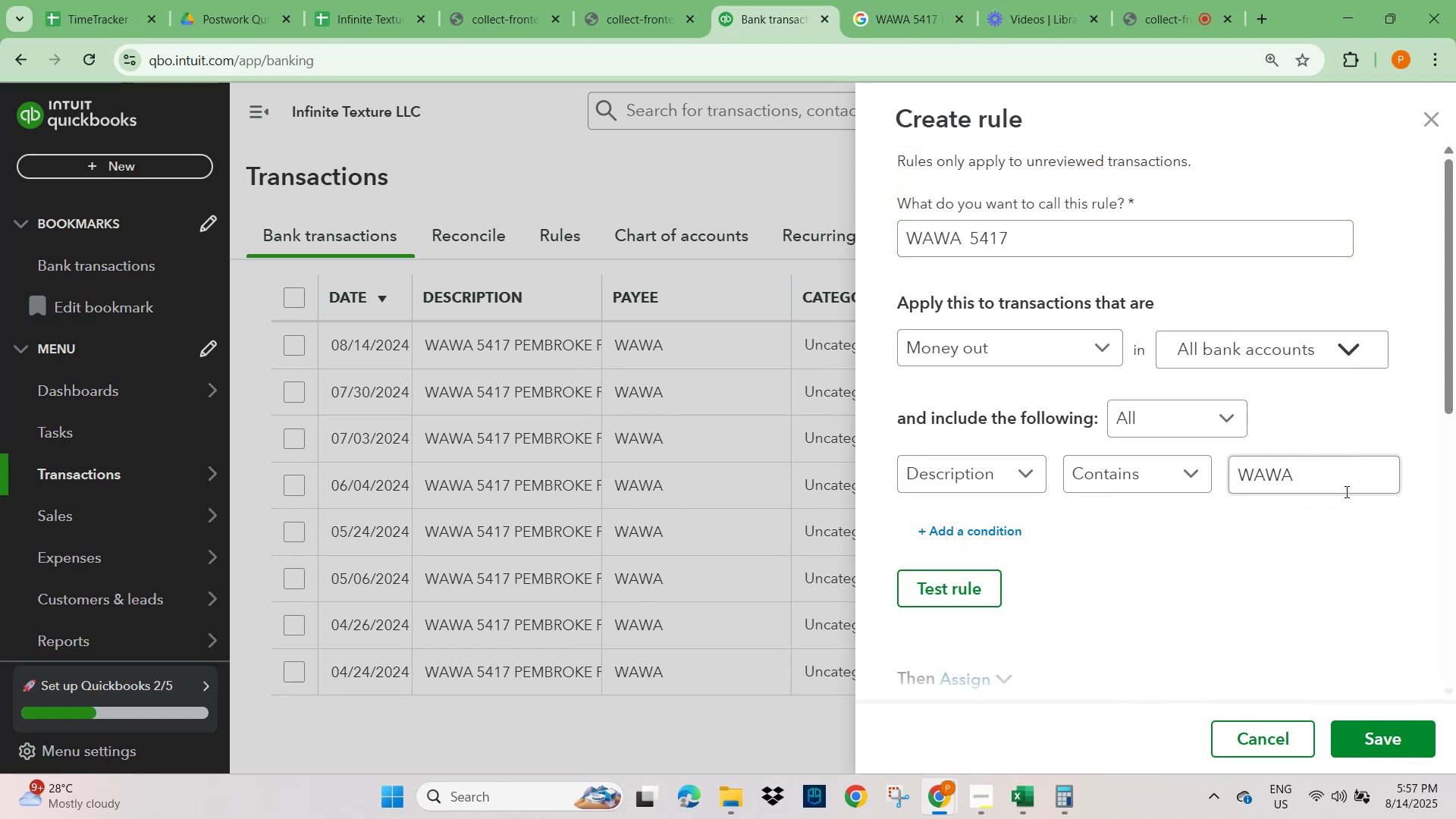 
left_click([1337, 480])
 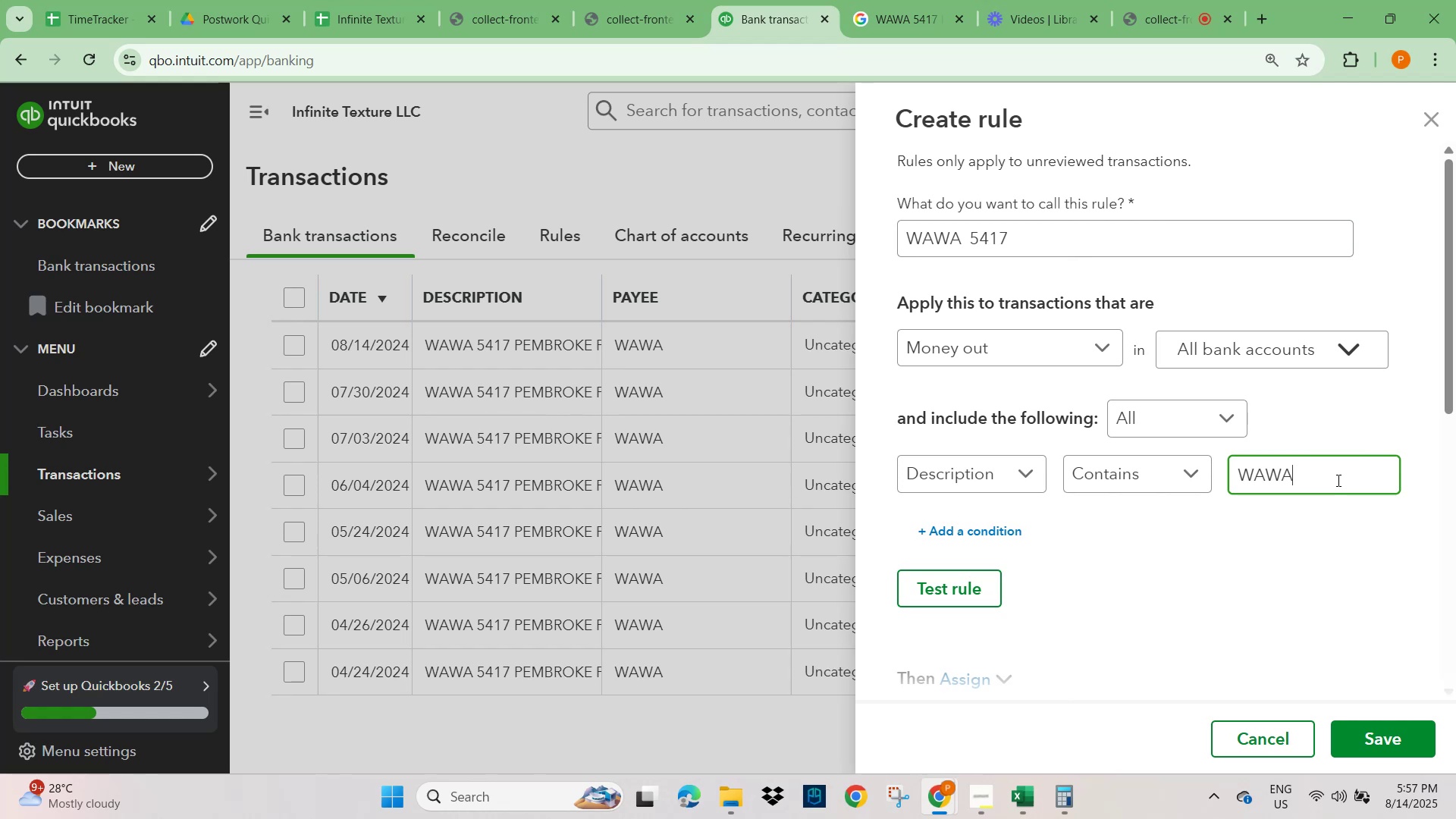 
type( 5417 PEMBROKE)
 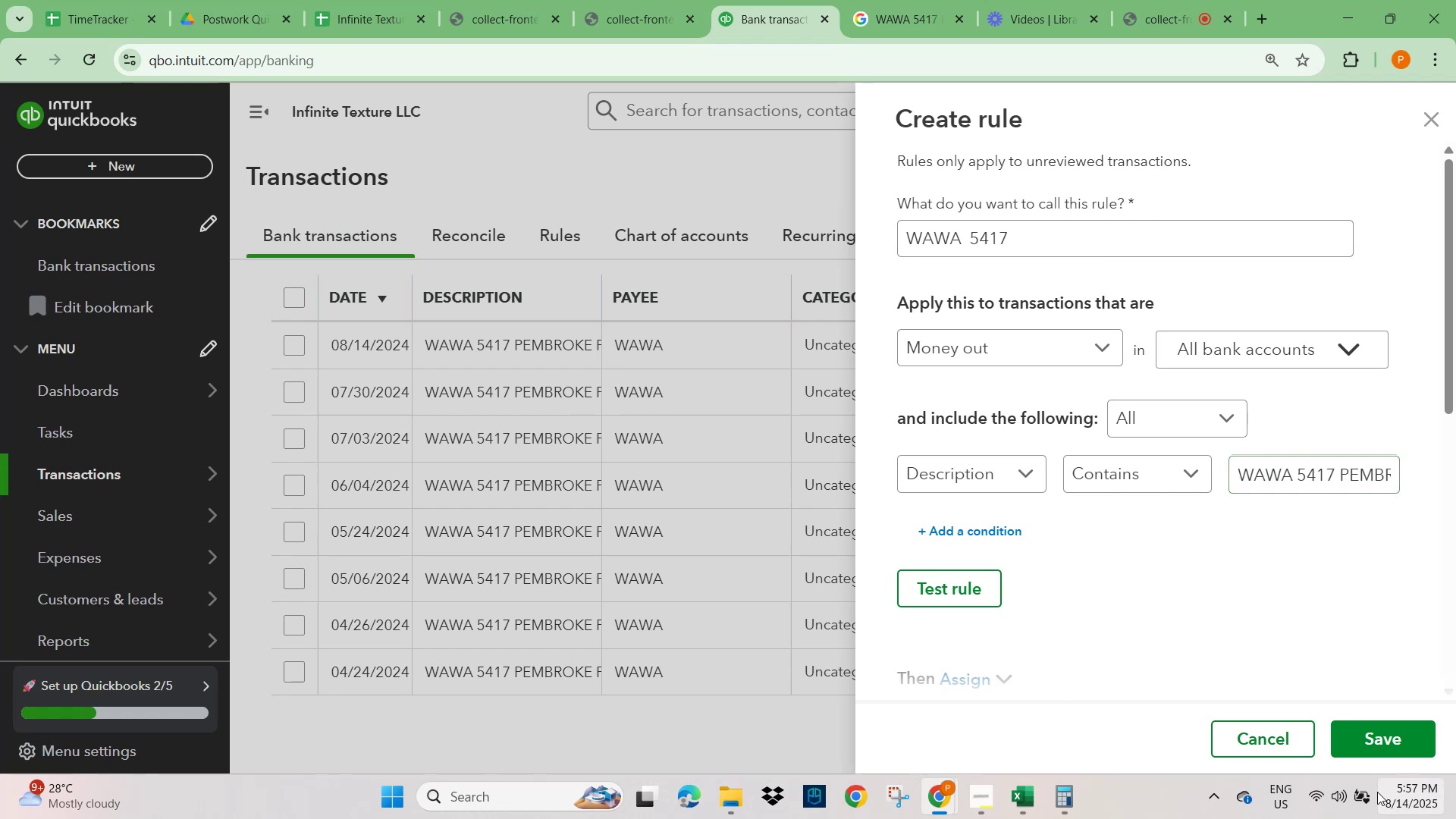 
left_click([1377, 736])
 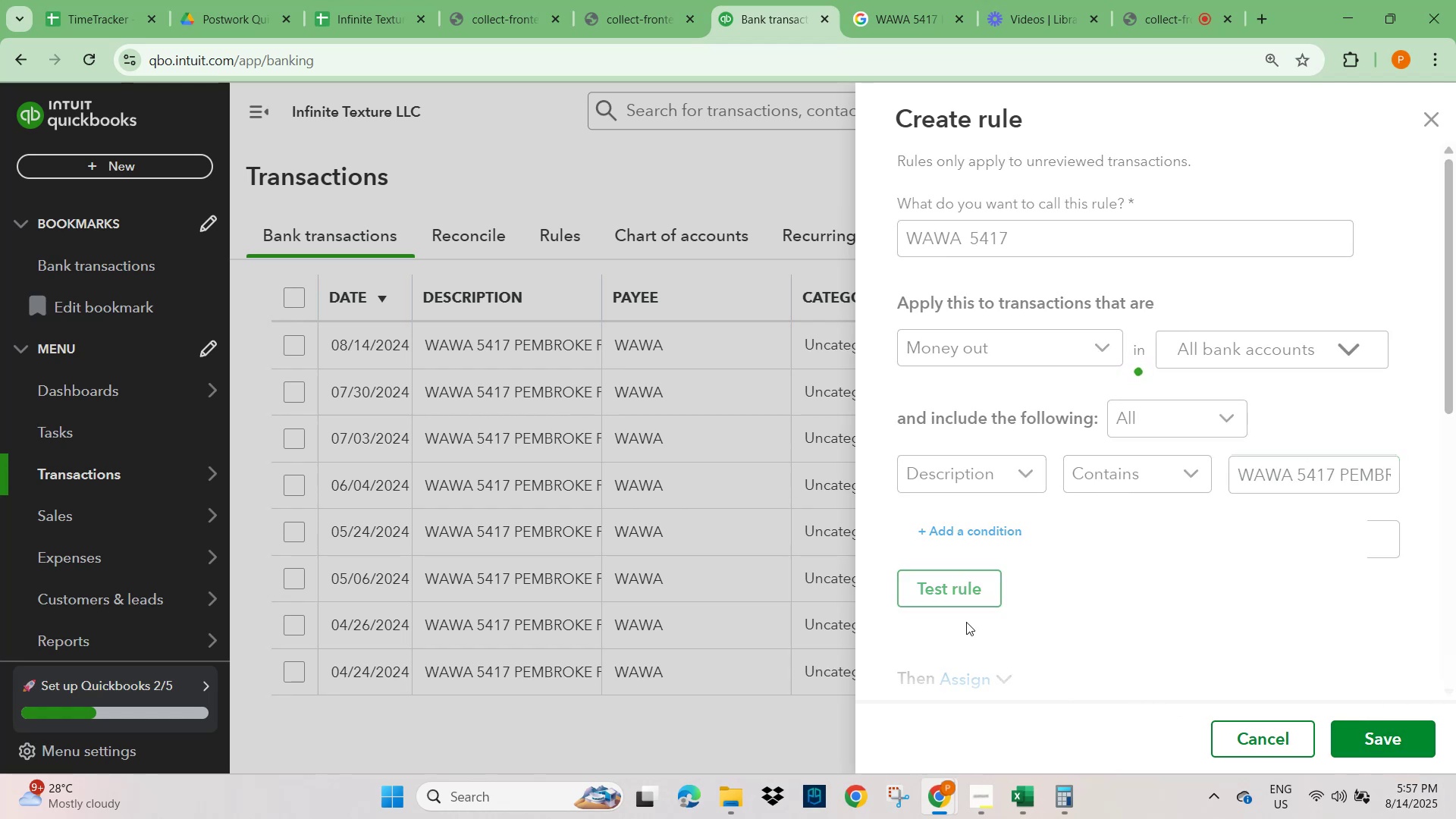 
mouse_move([1261, 563])
 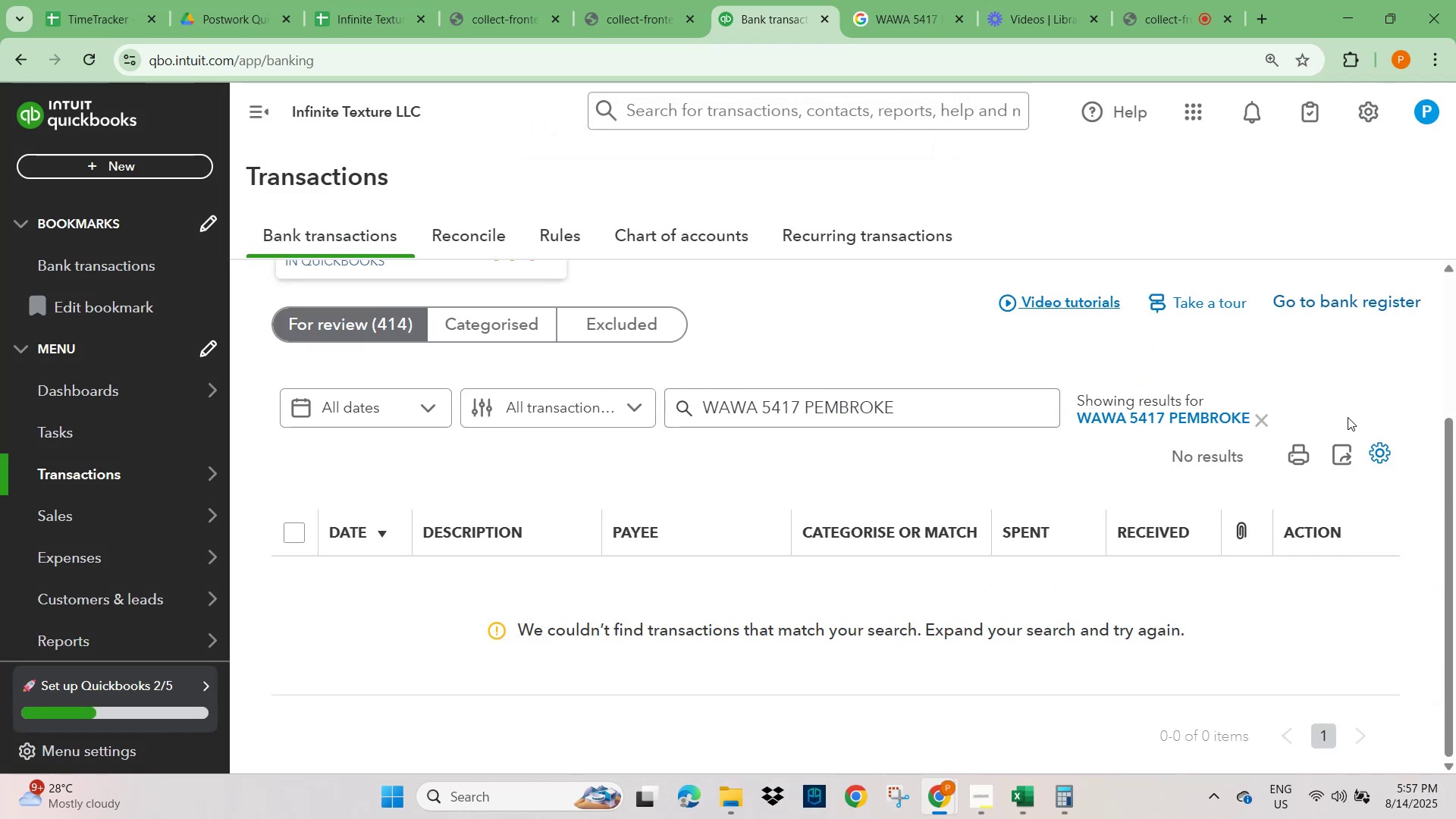 
left_click([1266, 419])
 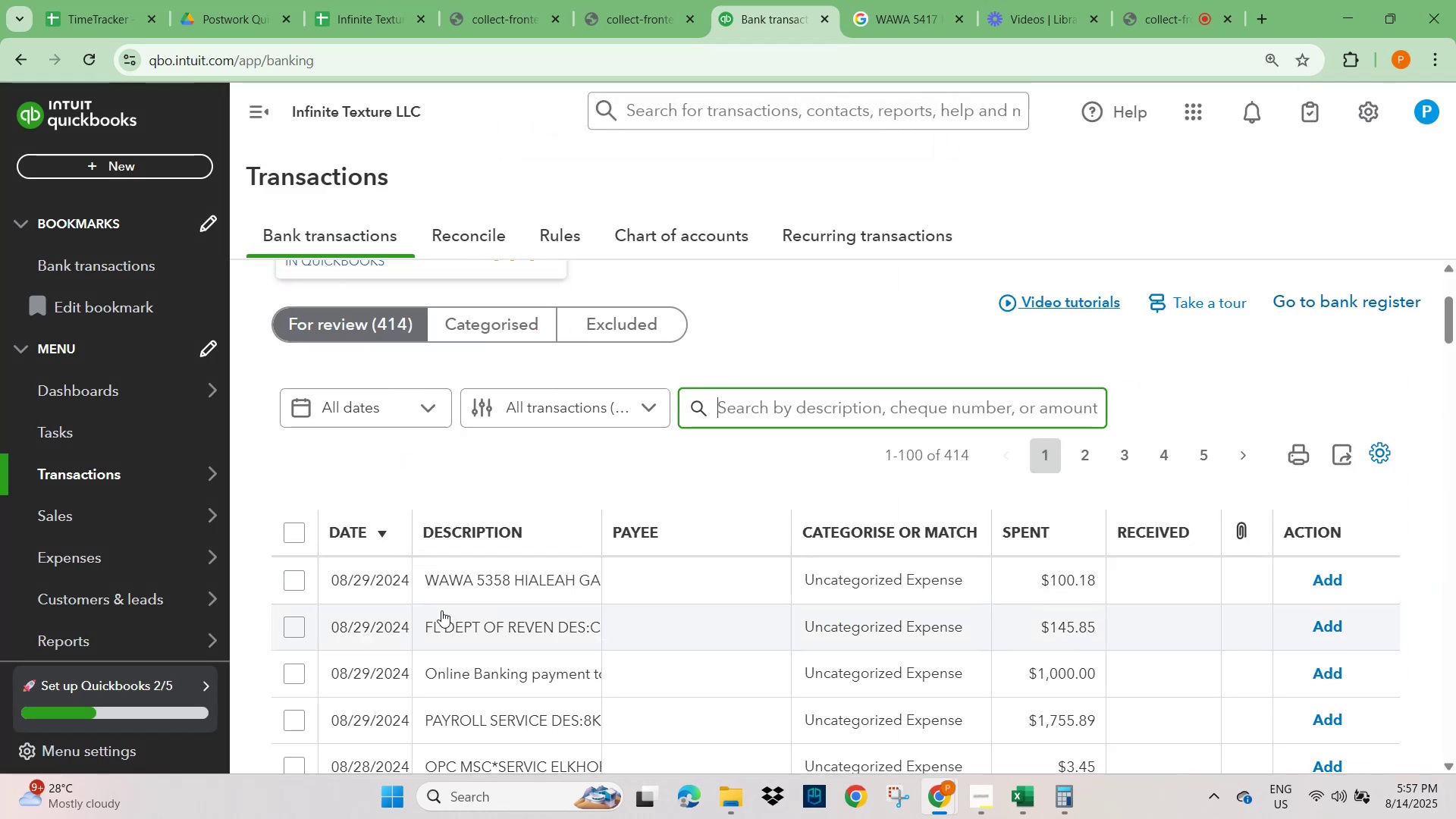 
left_click([487, 579])
 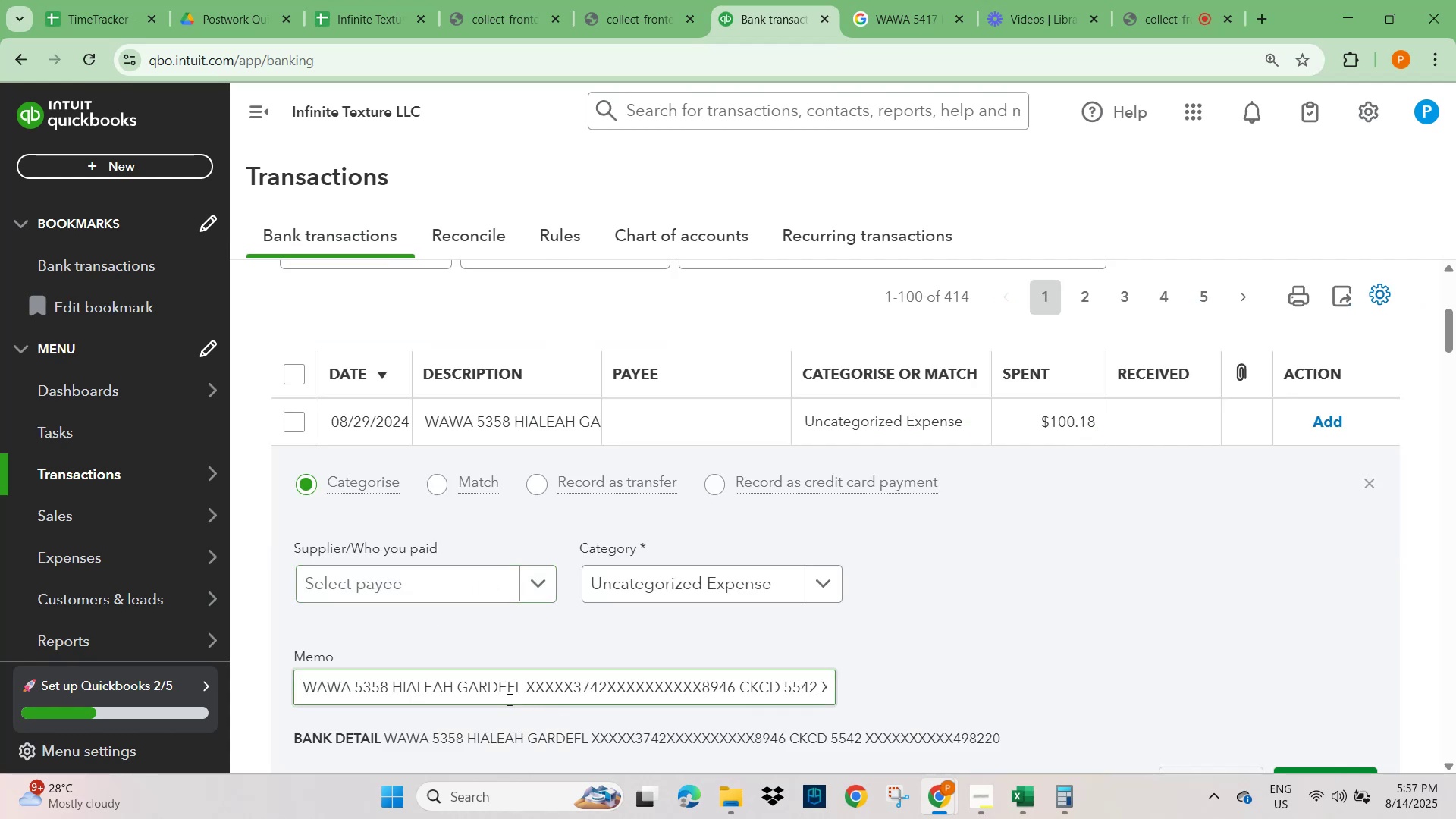 
left_click([512, 691])
 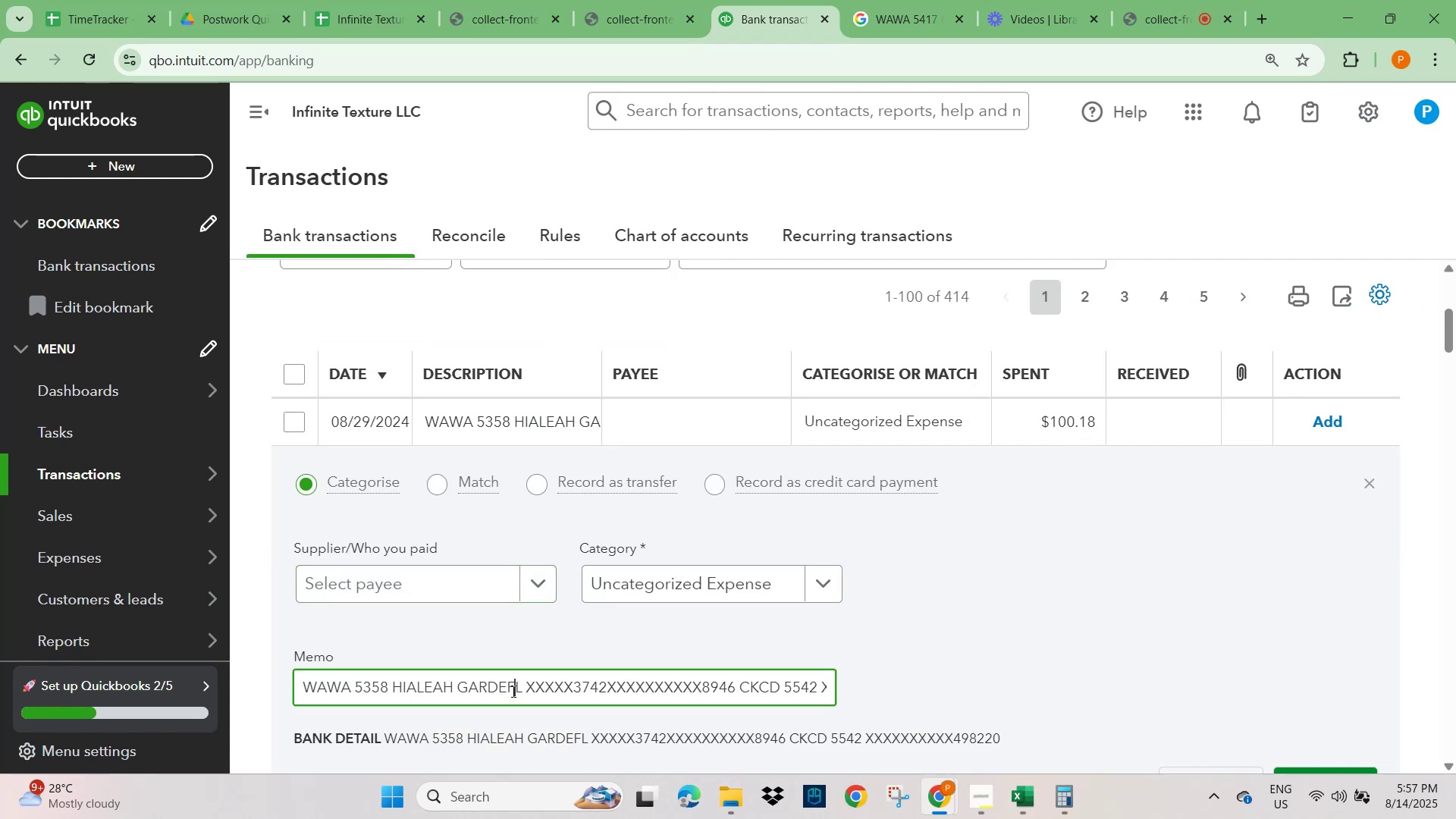 
key(Control+A)
 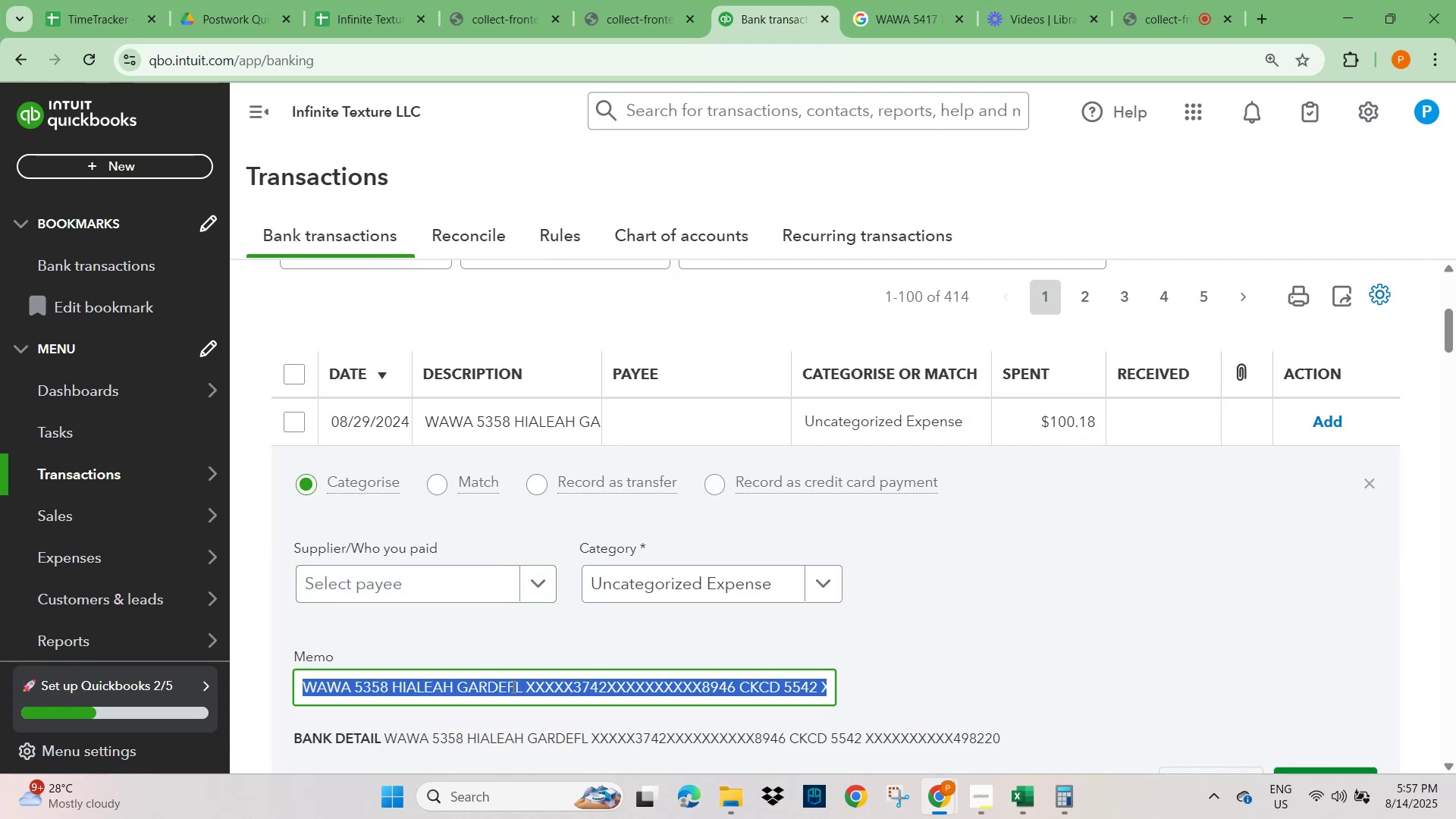 
key(Control+C)
 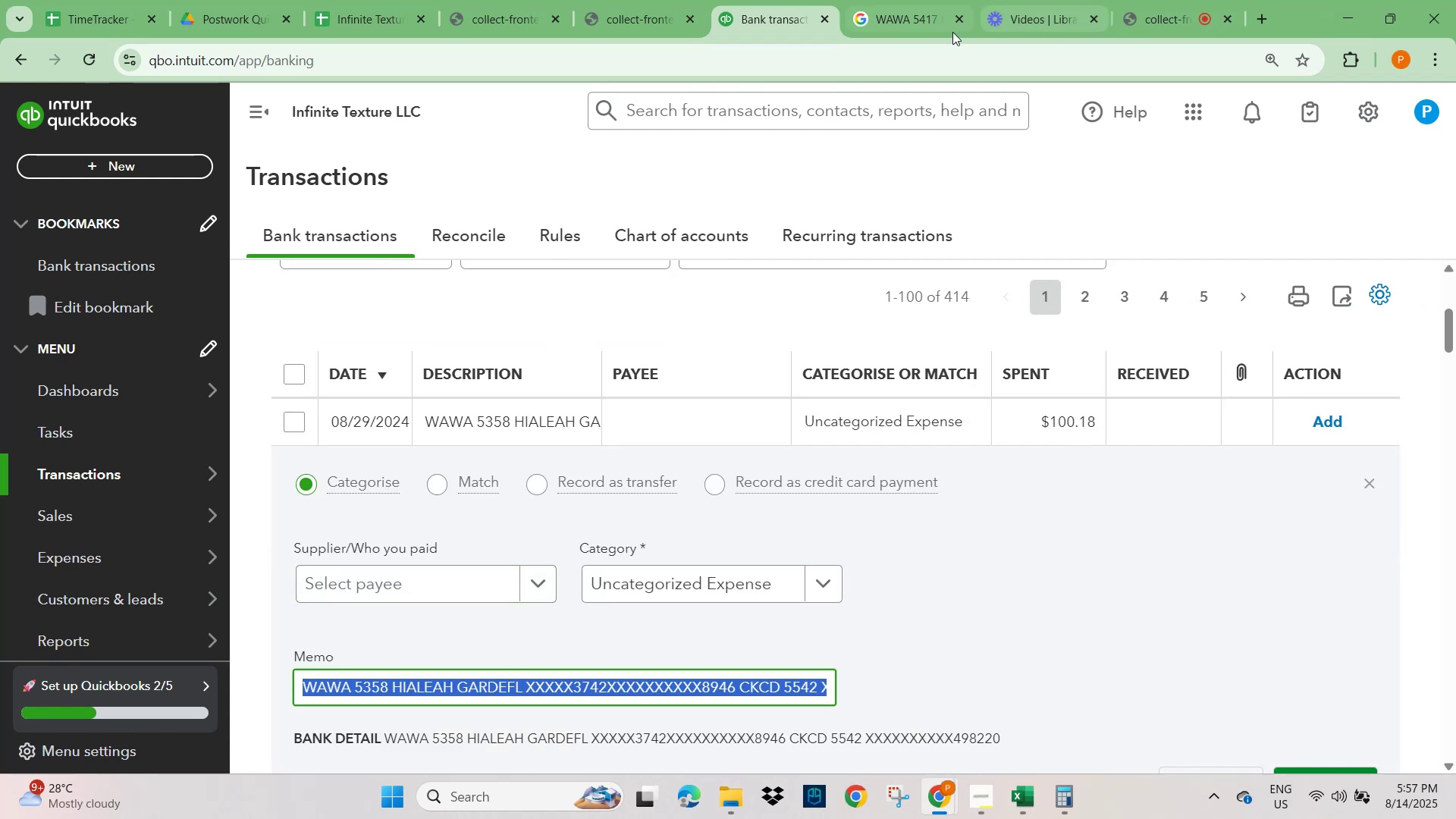 
left_click([916, 18])
 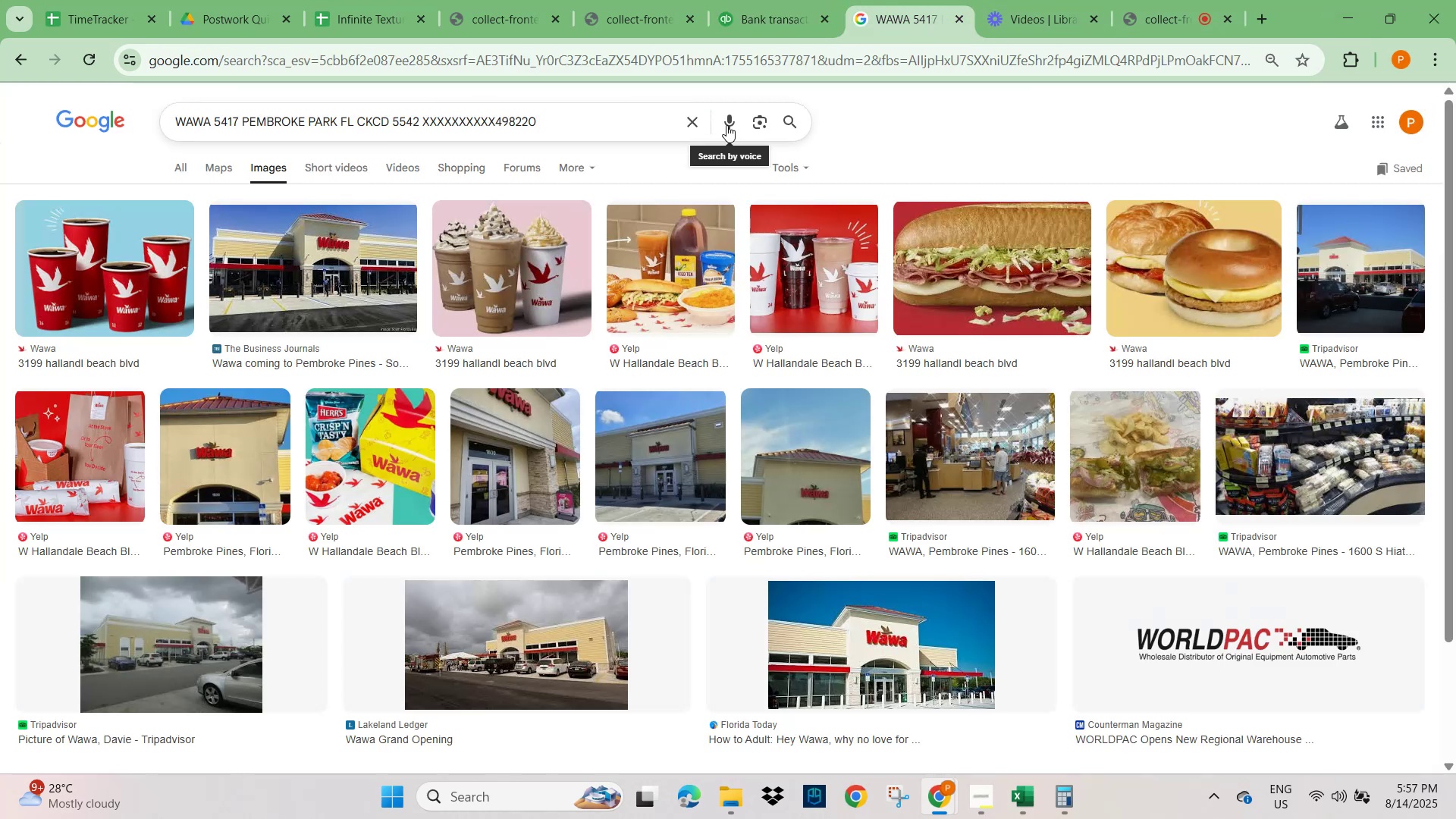 
left_click([702, 120])
 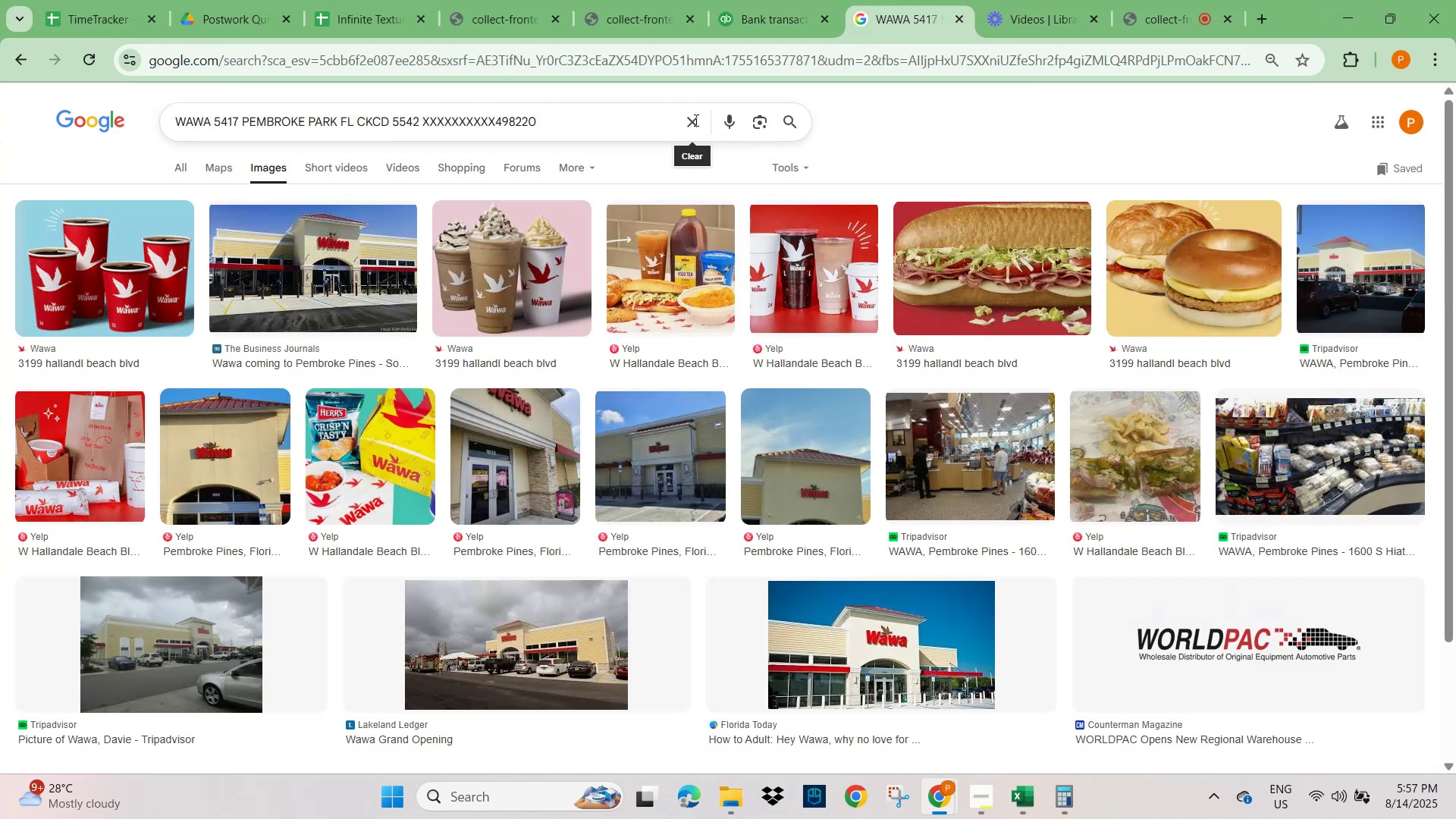 
key(Control+V)
 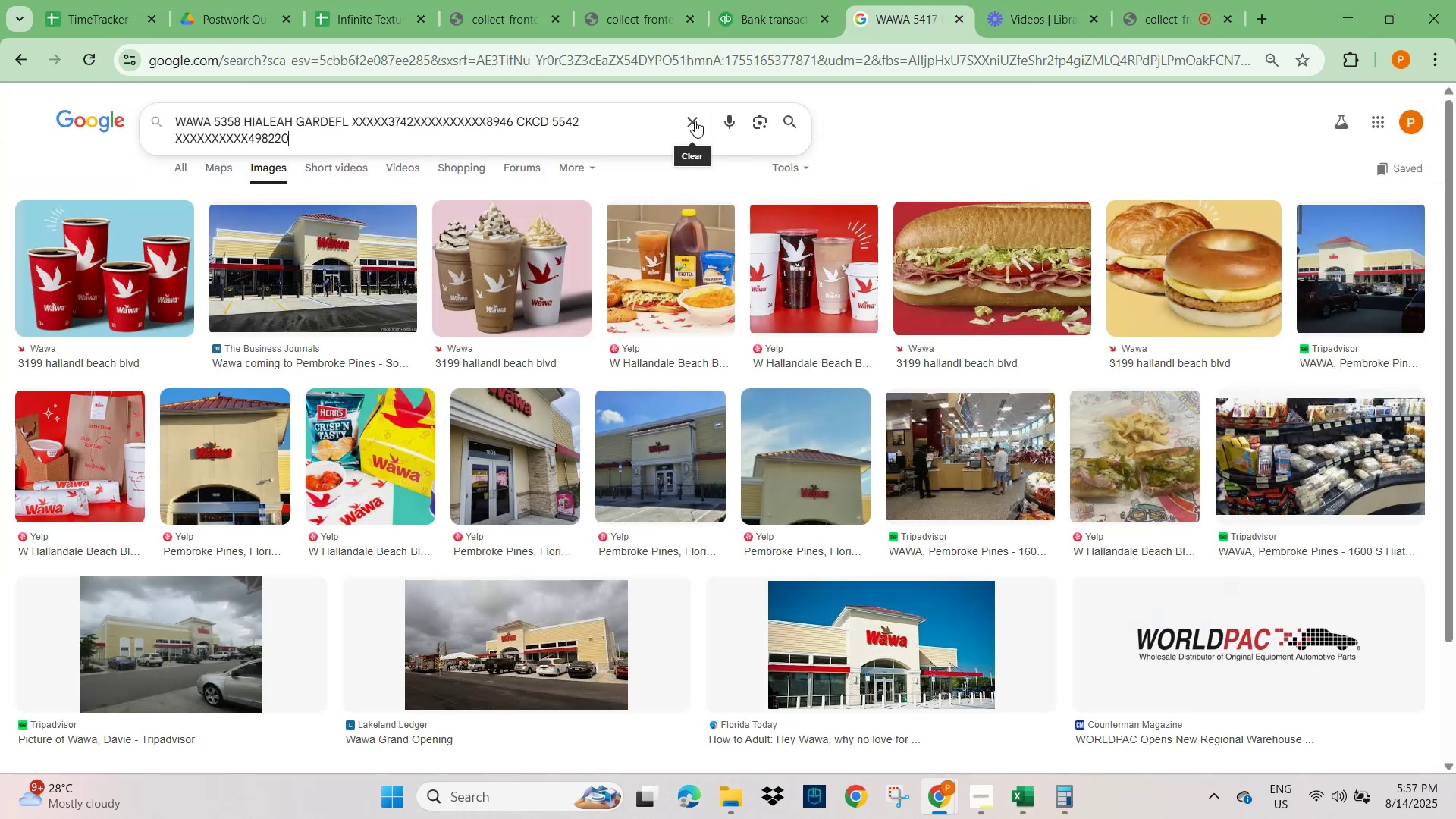 
key(NumpadEnter)
 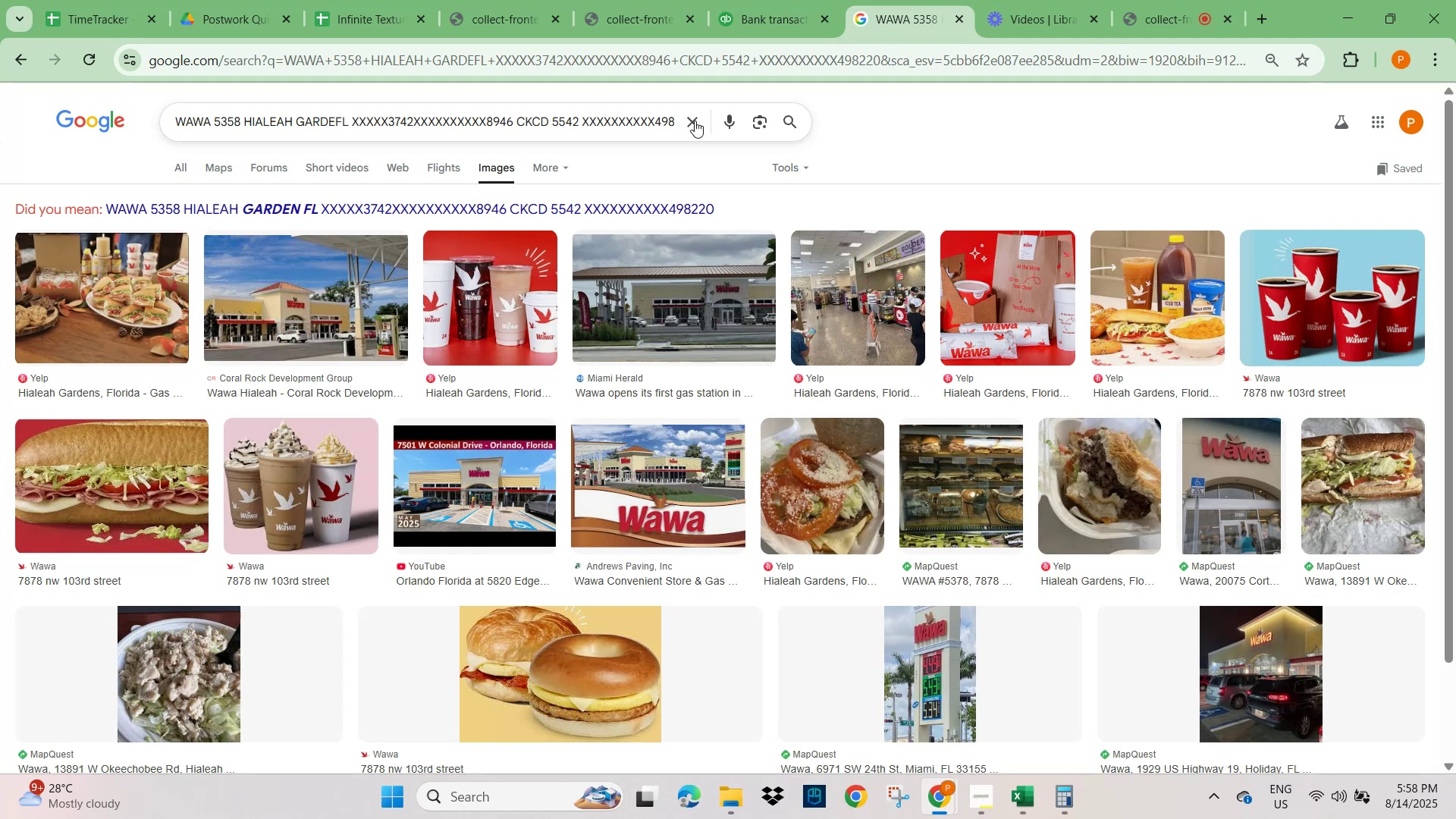 
wait(7.3)
 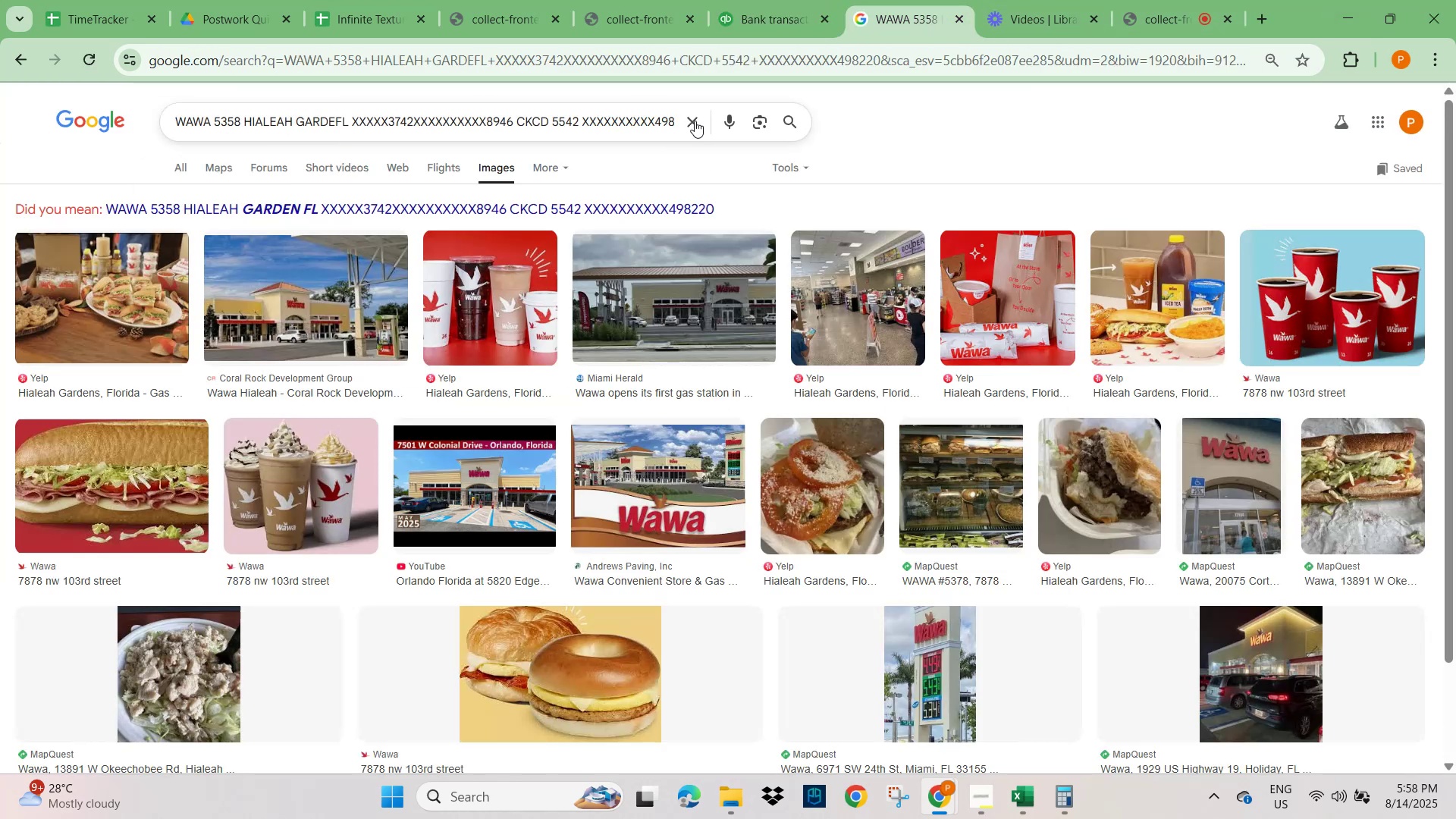 
left_click([770, 20])
 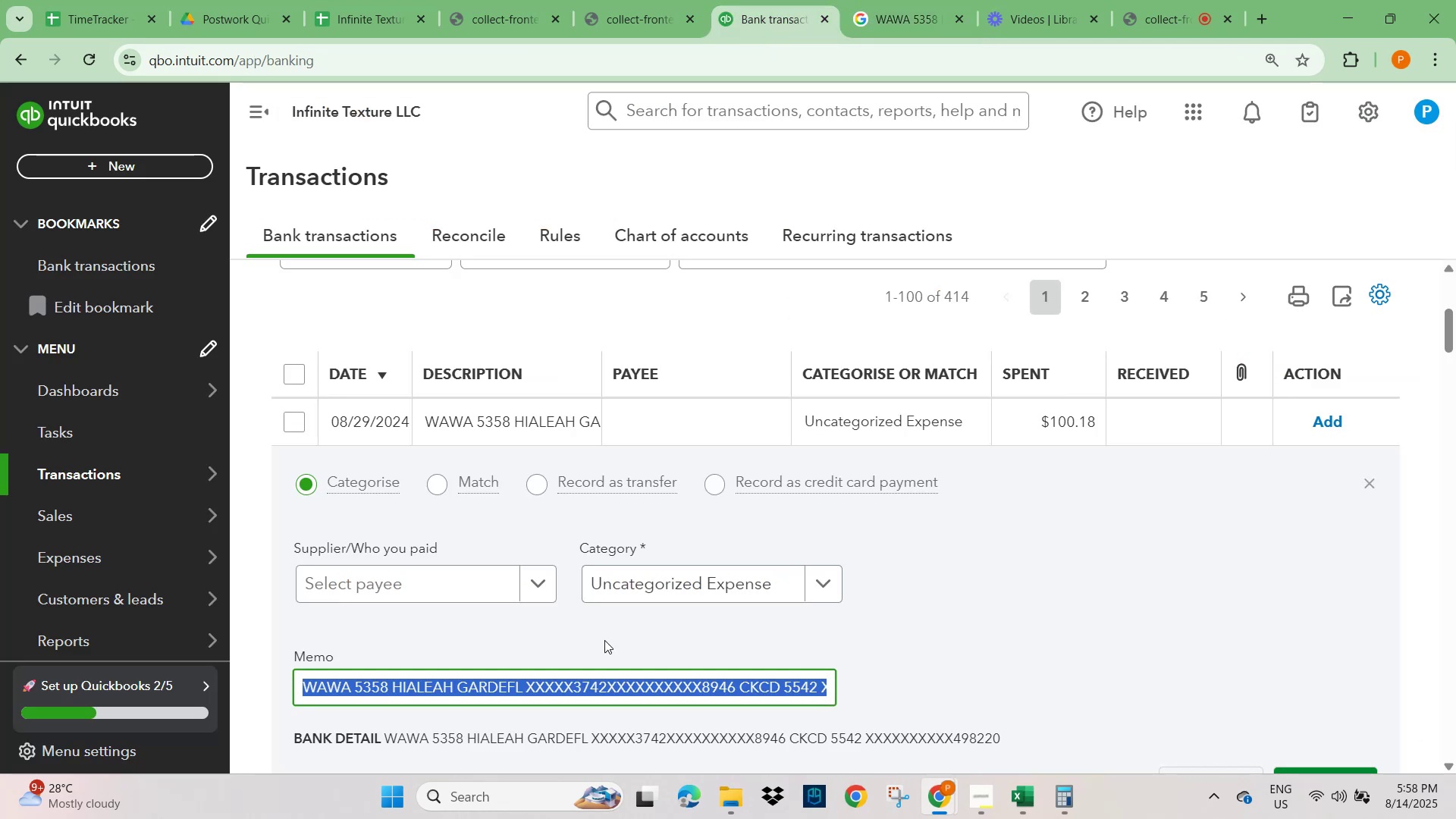 
scroll: coordinate [310, 660], scroll_direction: down, amount: 2.0
 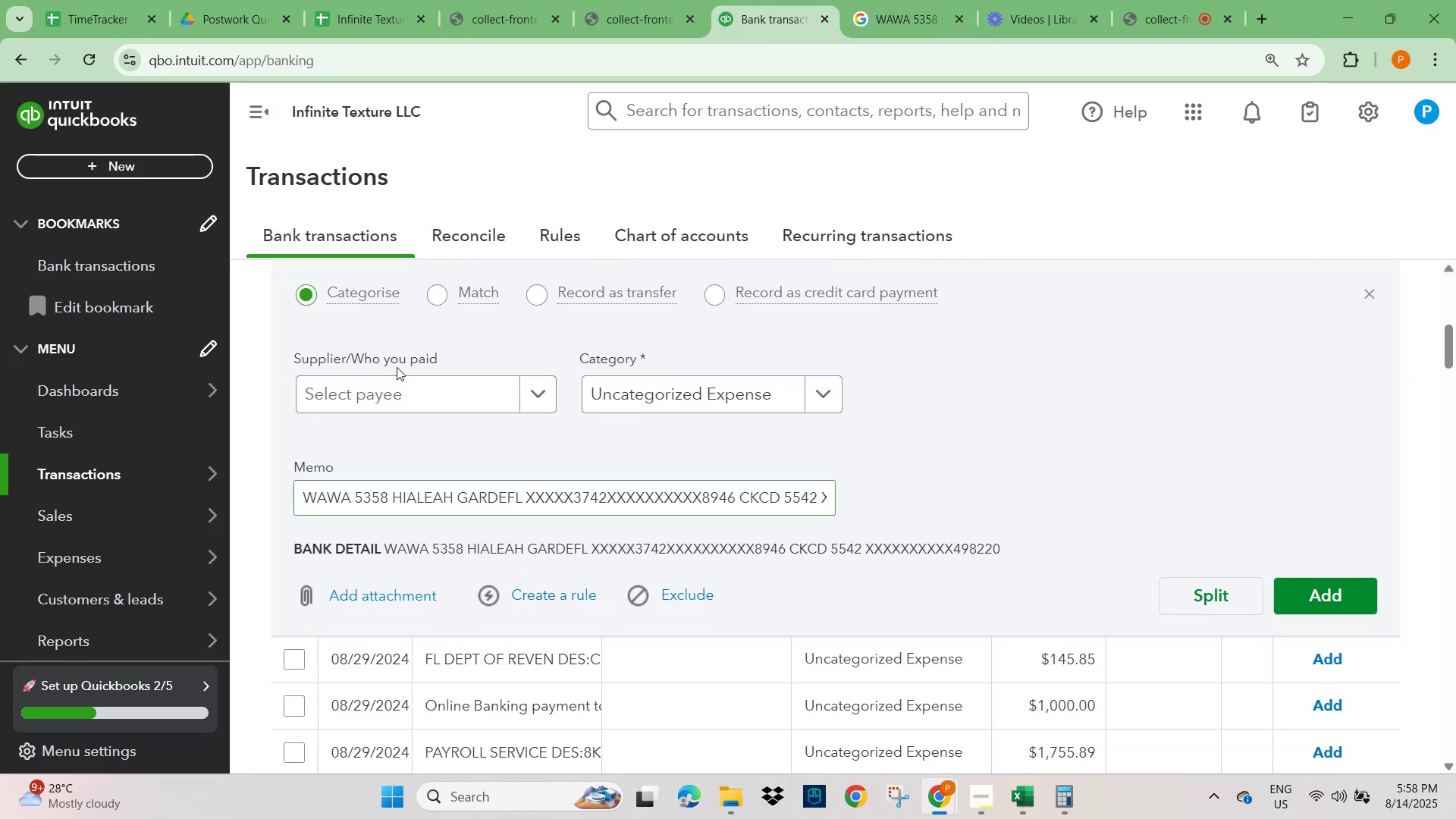 
double_click([384, 410])
 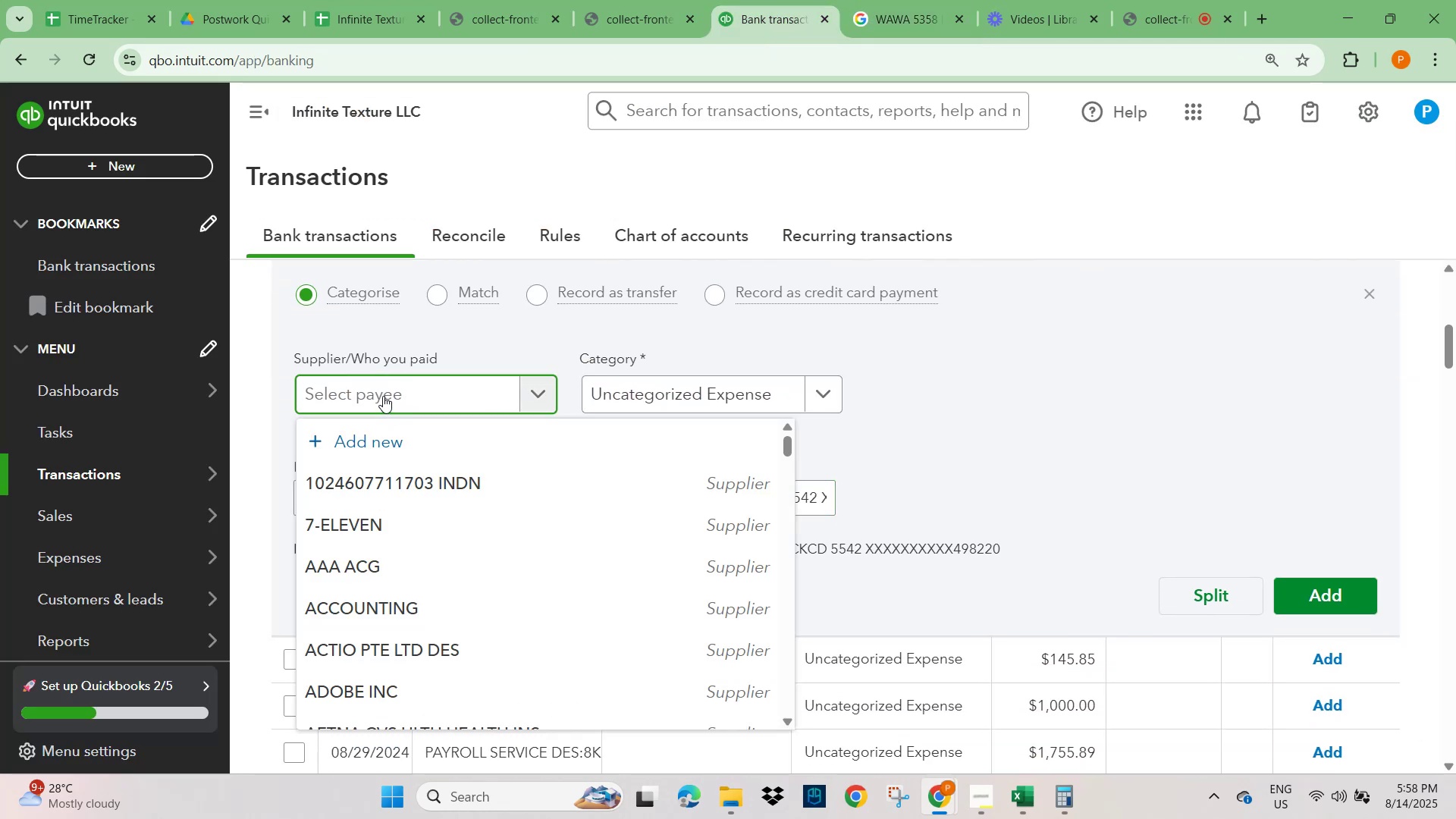 
type(WAWA)
 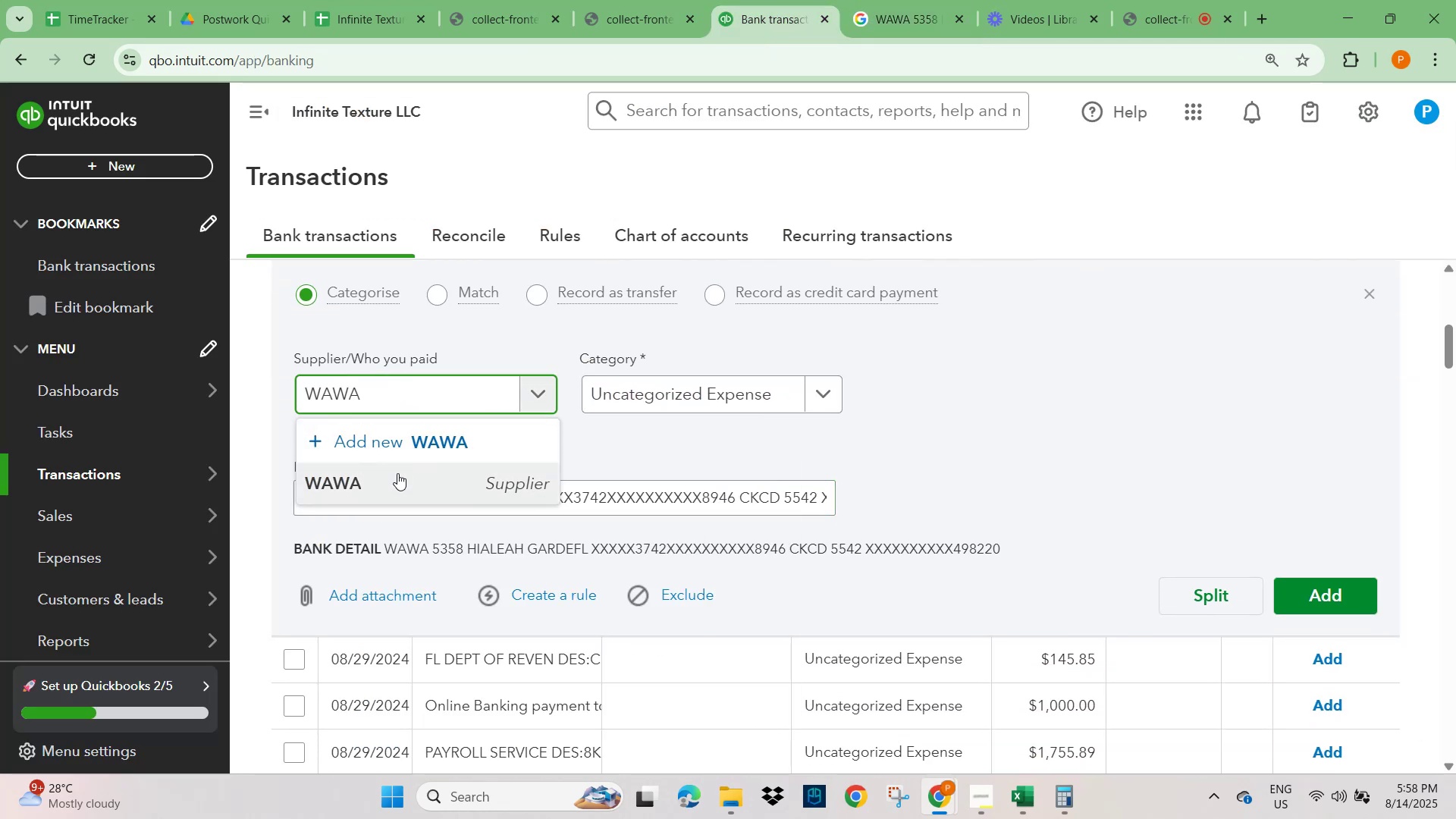 
left_click([373, 494])
 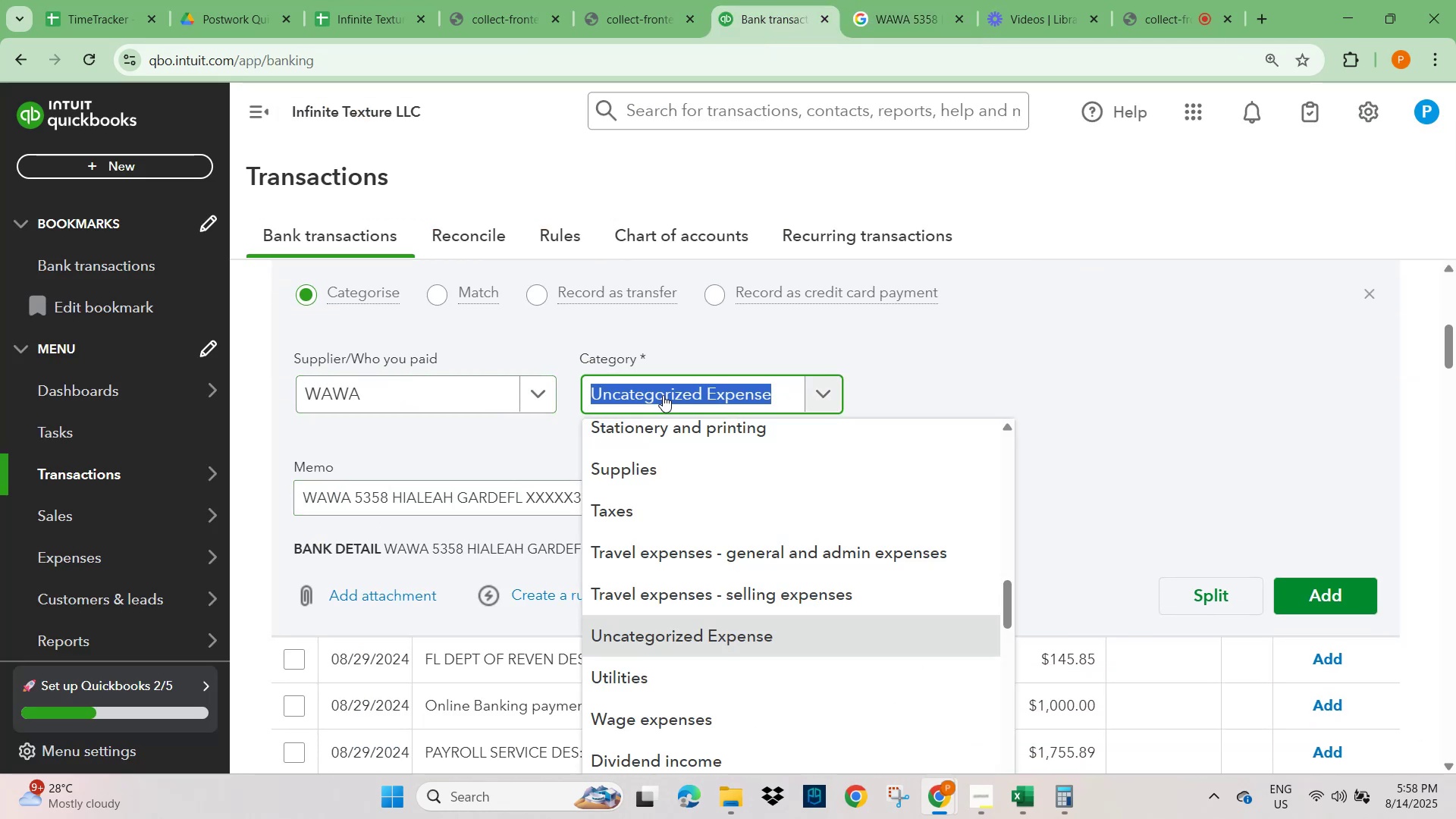 
type(MEALS)
 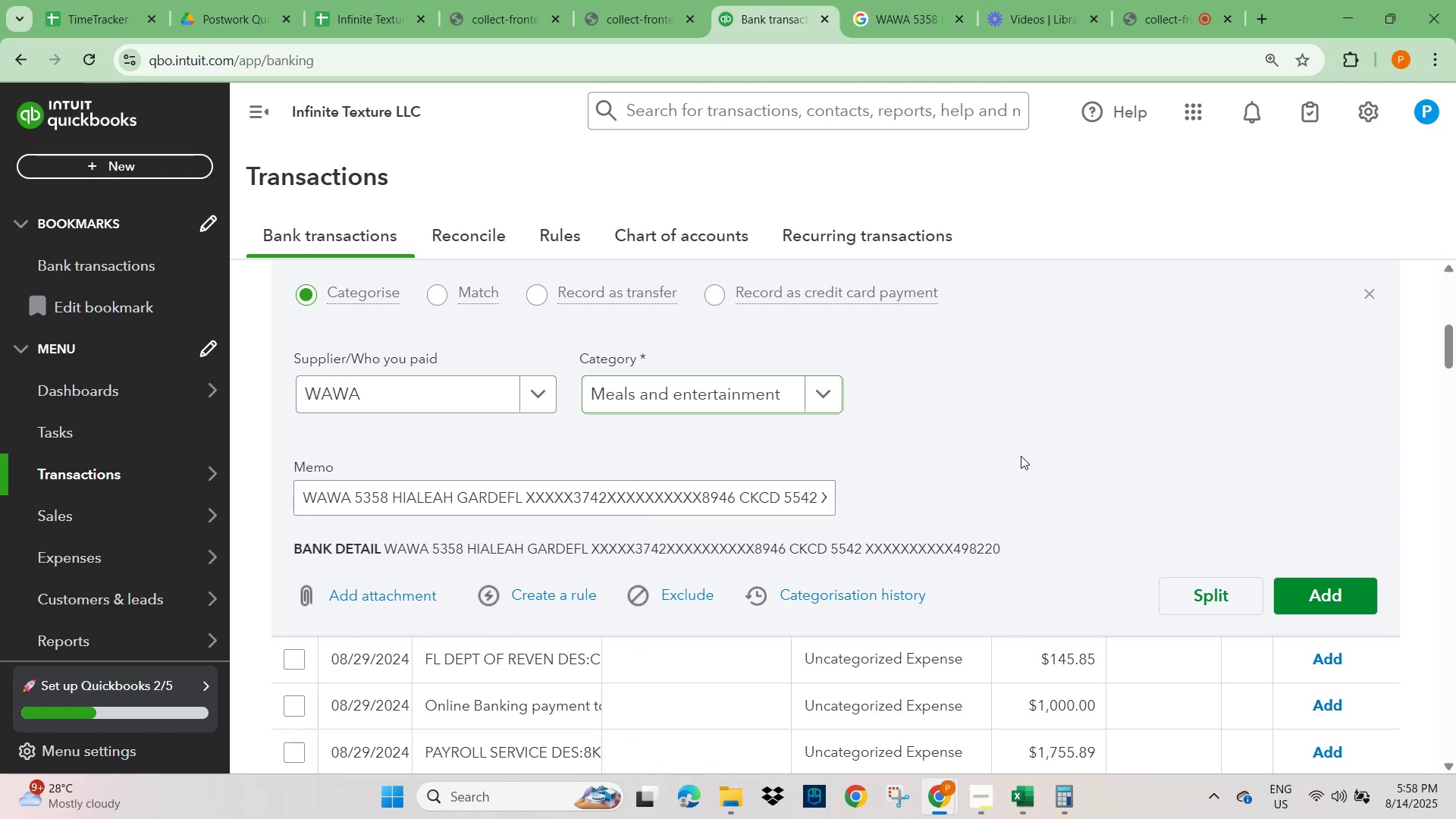 
left_click([1326, 601])
 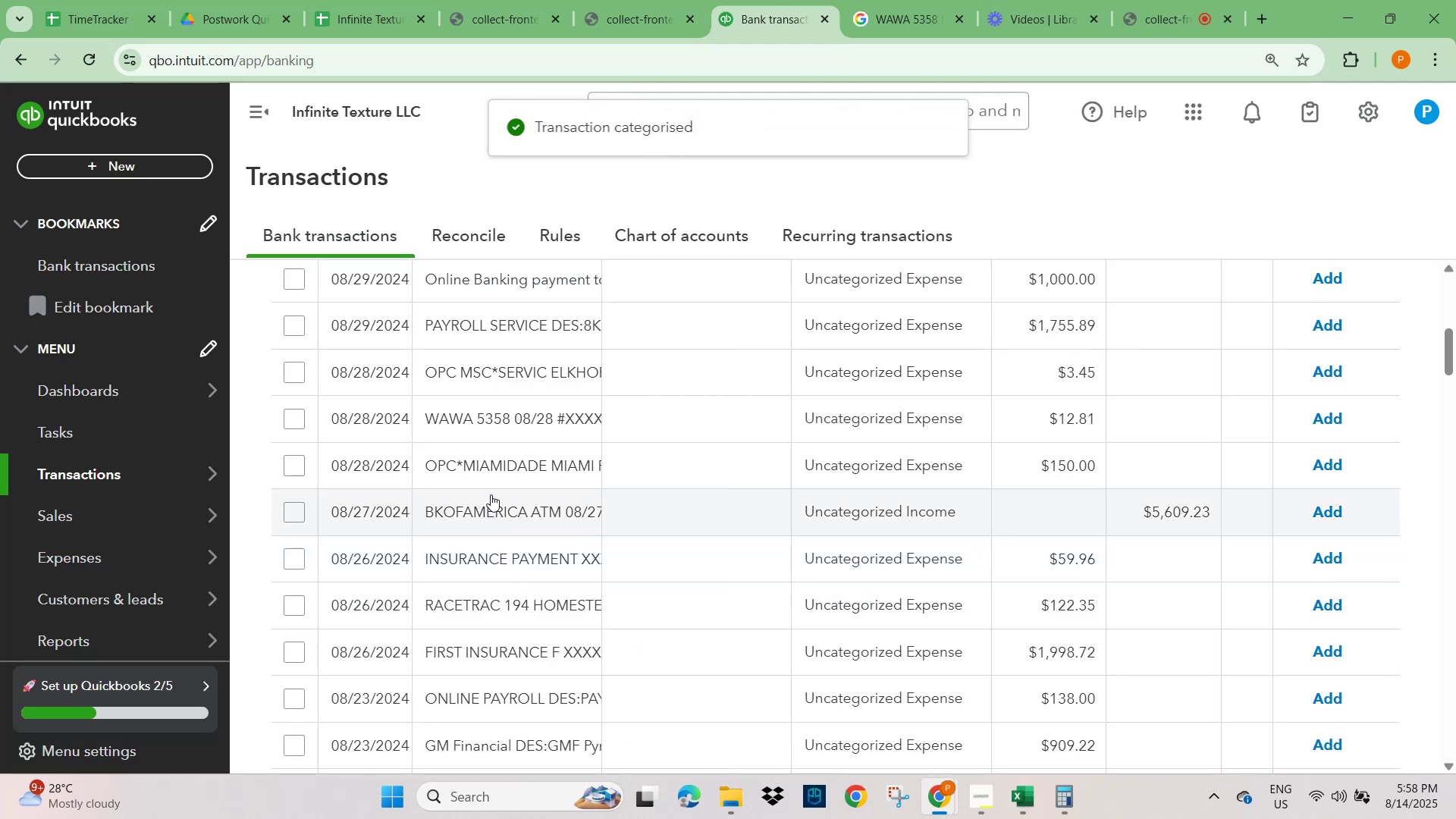 
scroll: coordinate [498, 563], scroll_direction: down, amount: 3.0
 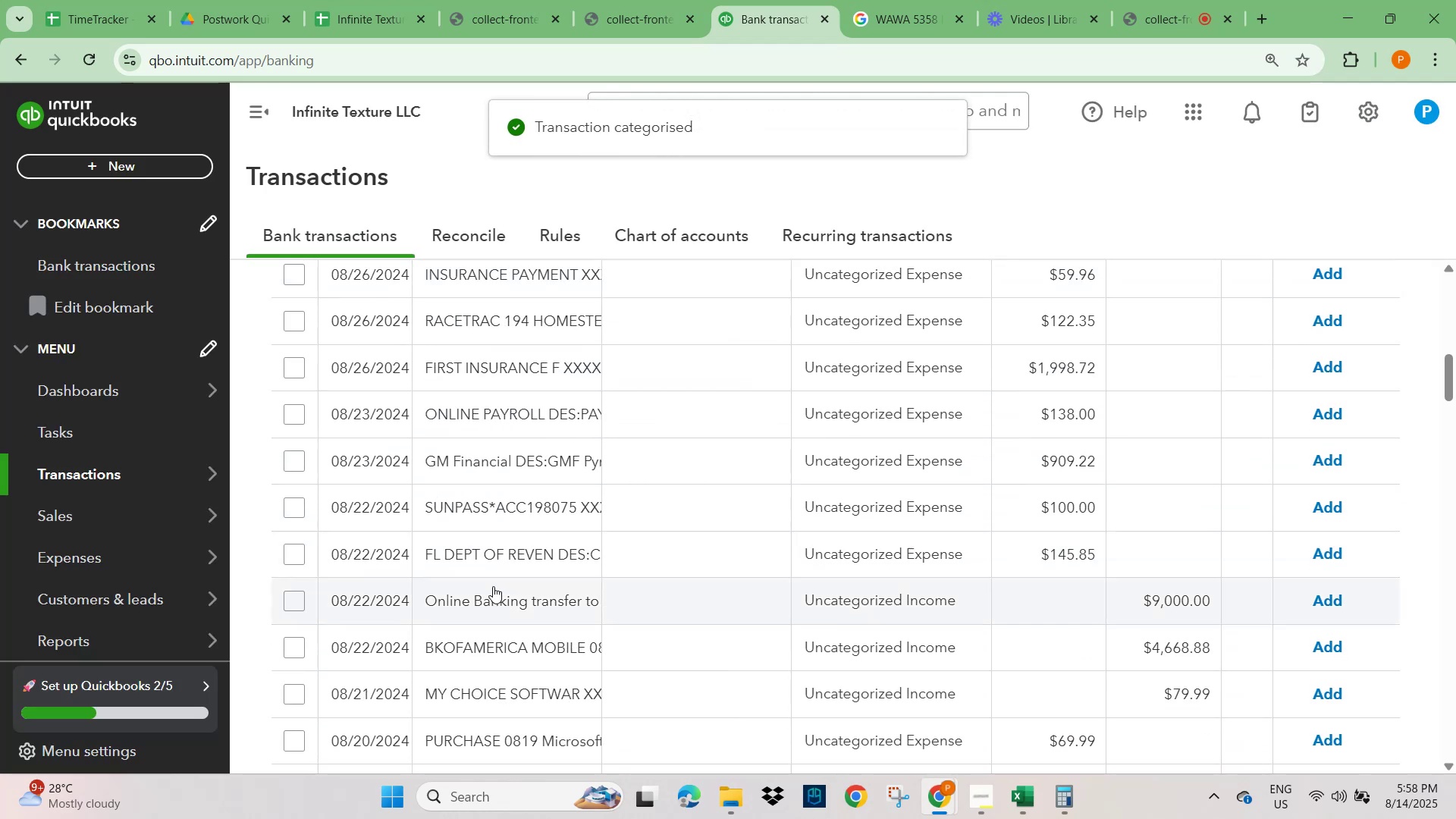 
left_click([481, 605])
 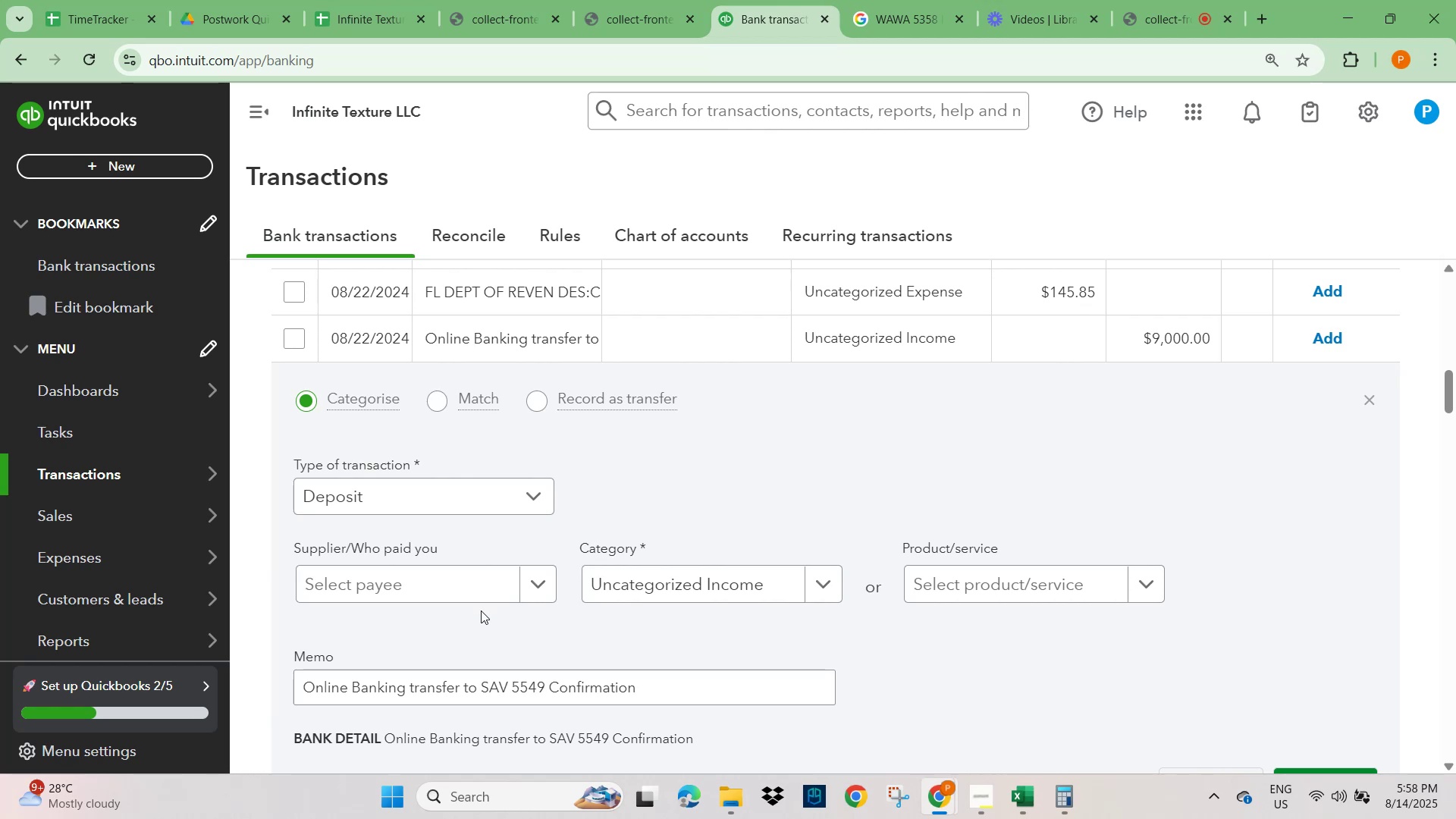 
scroll: coordinate [648, 517], scroll_direction: none, amount: 0.0
 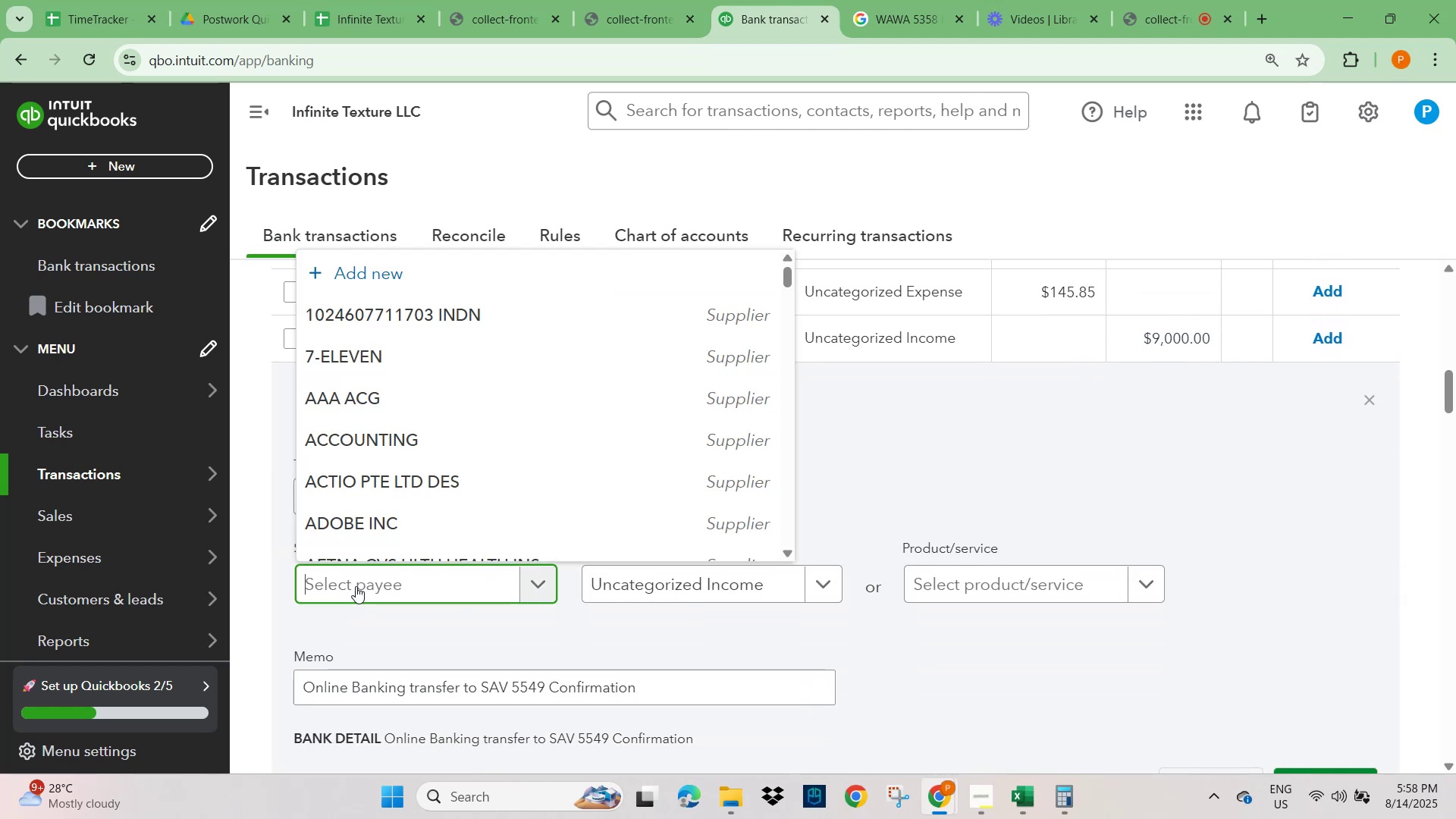 
type(CASH)
 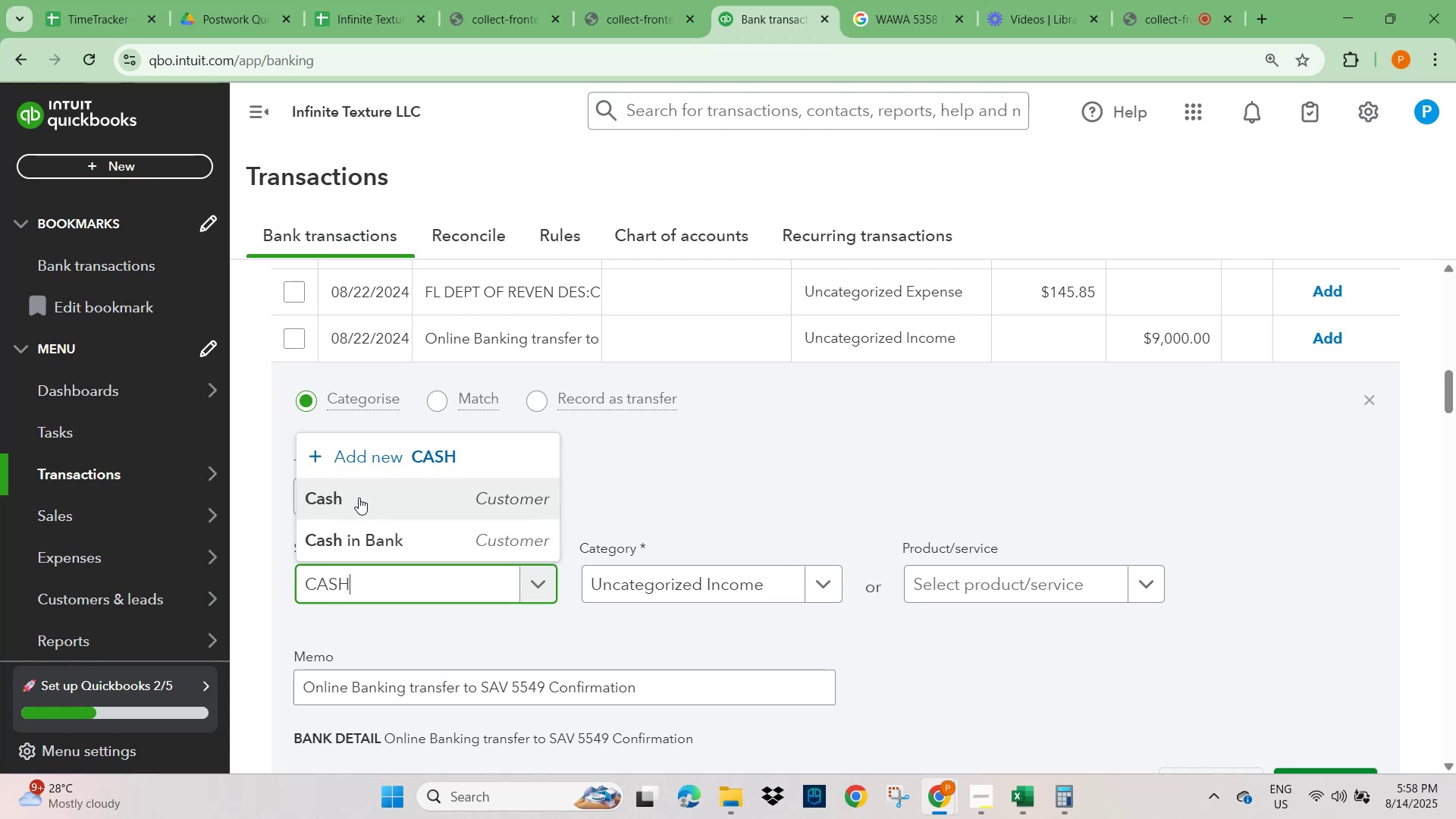 
left_click([359, 497])
 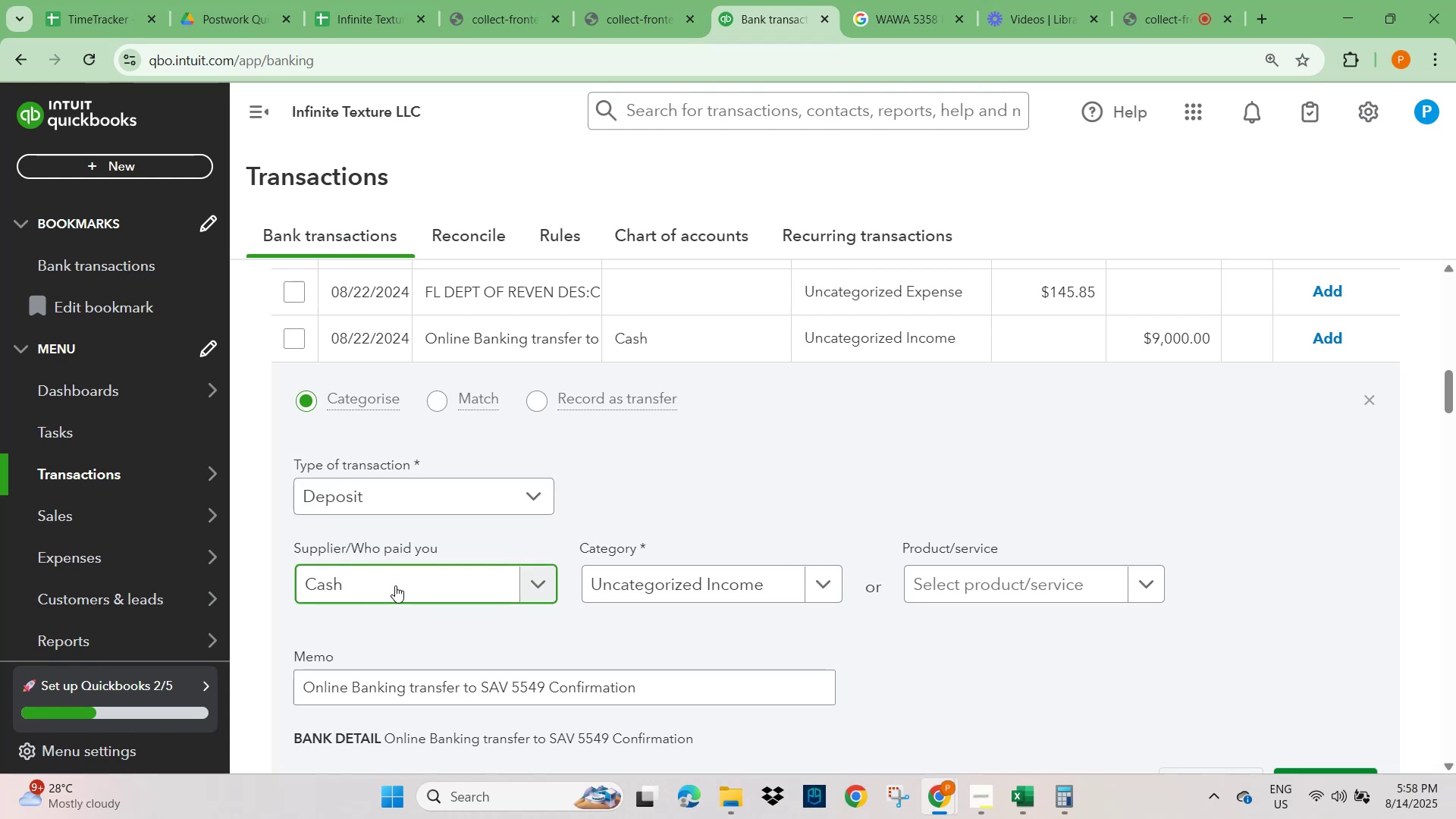 
left_click([392, 582])
 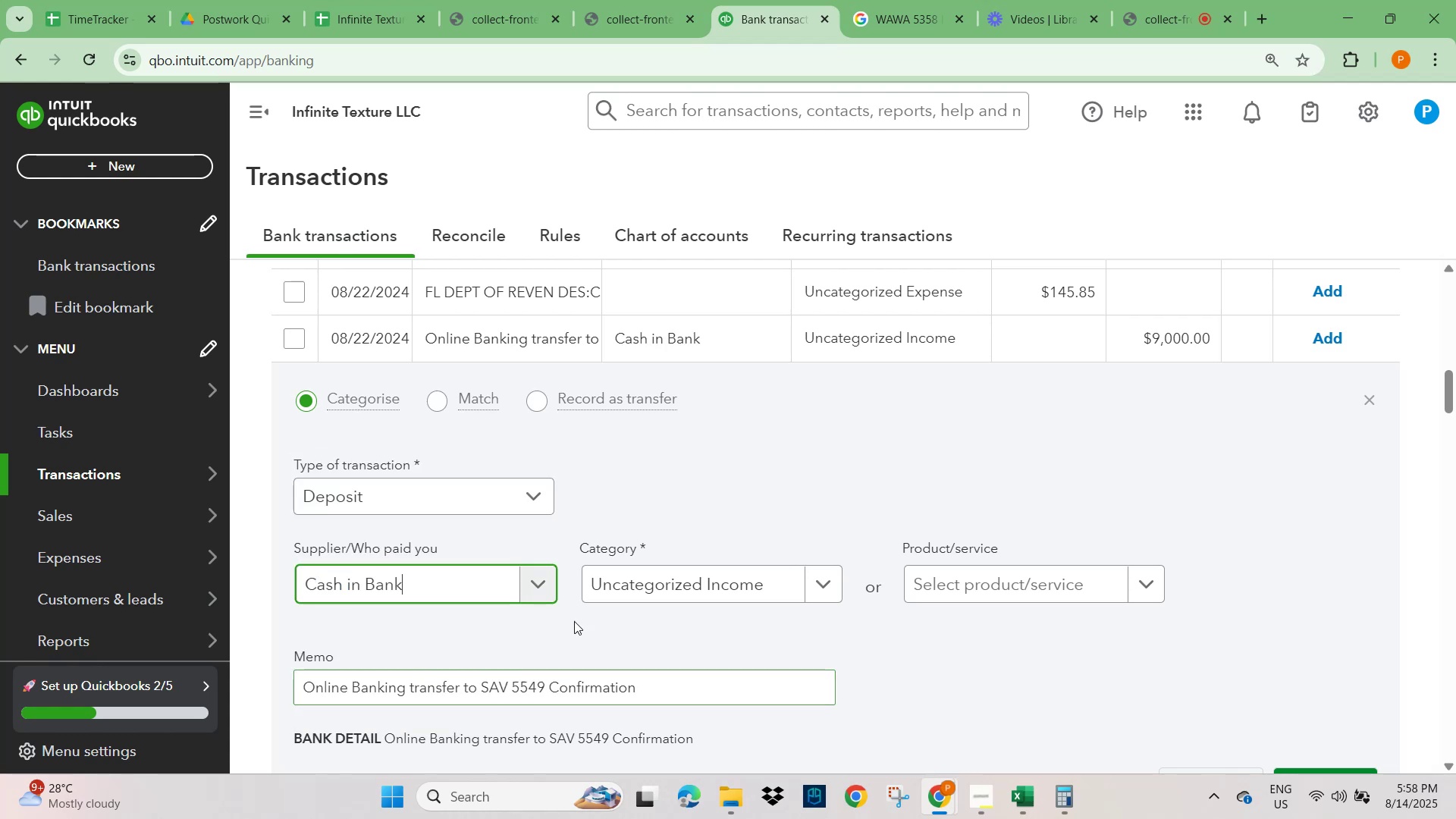 
left_click([620, 582])
 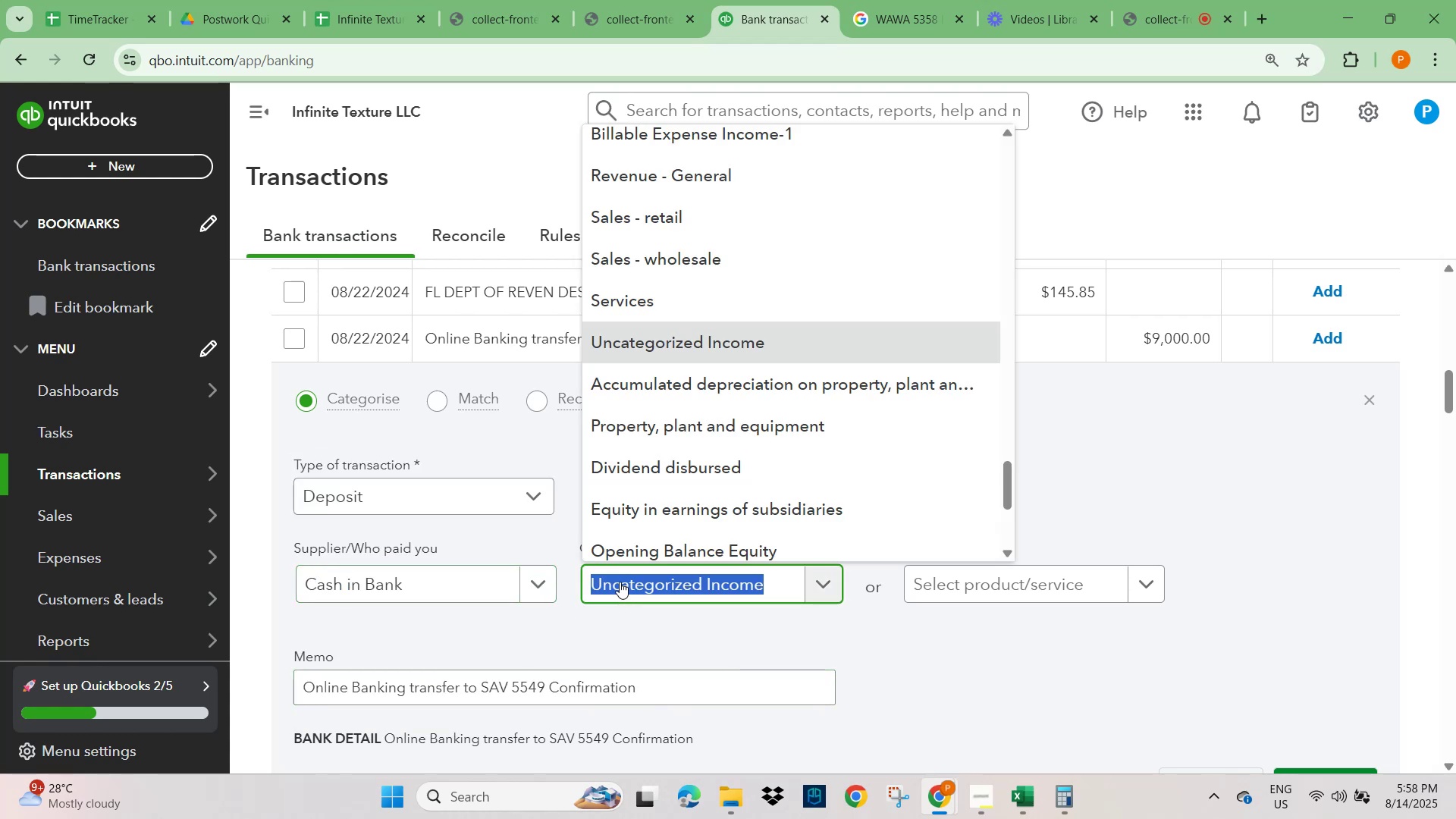 
type(OTHER)
 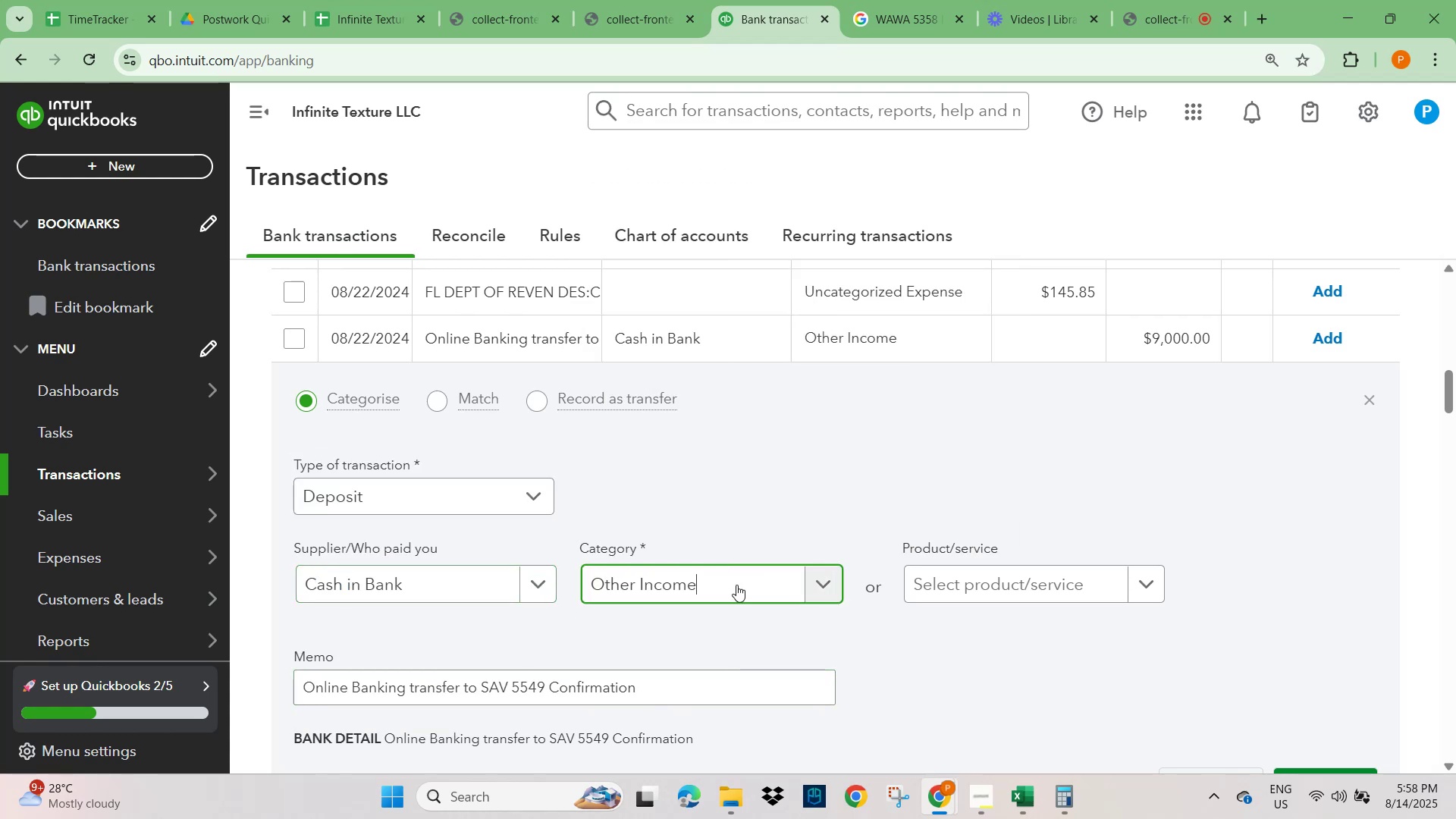 
left_click([886, 645])
 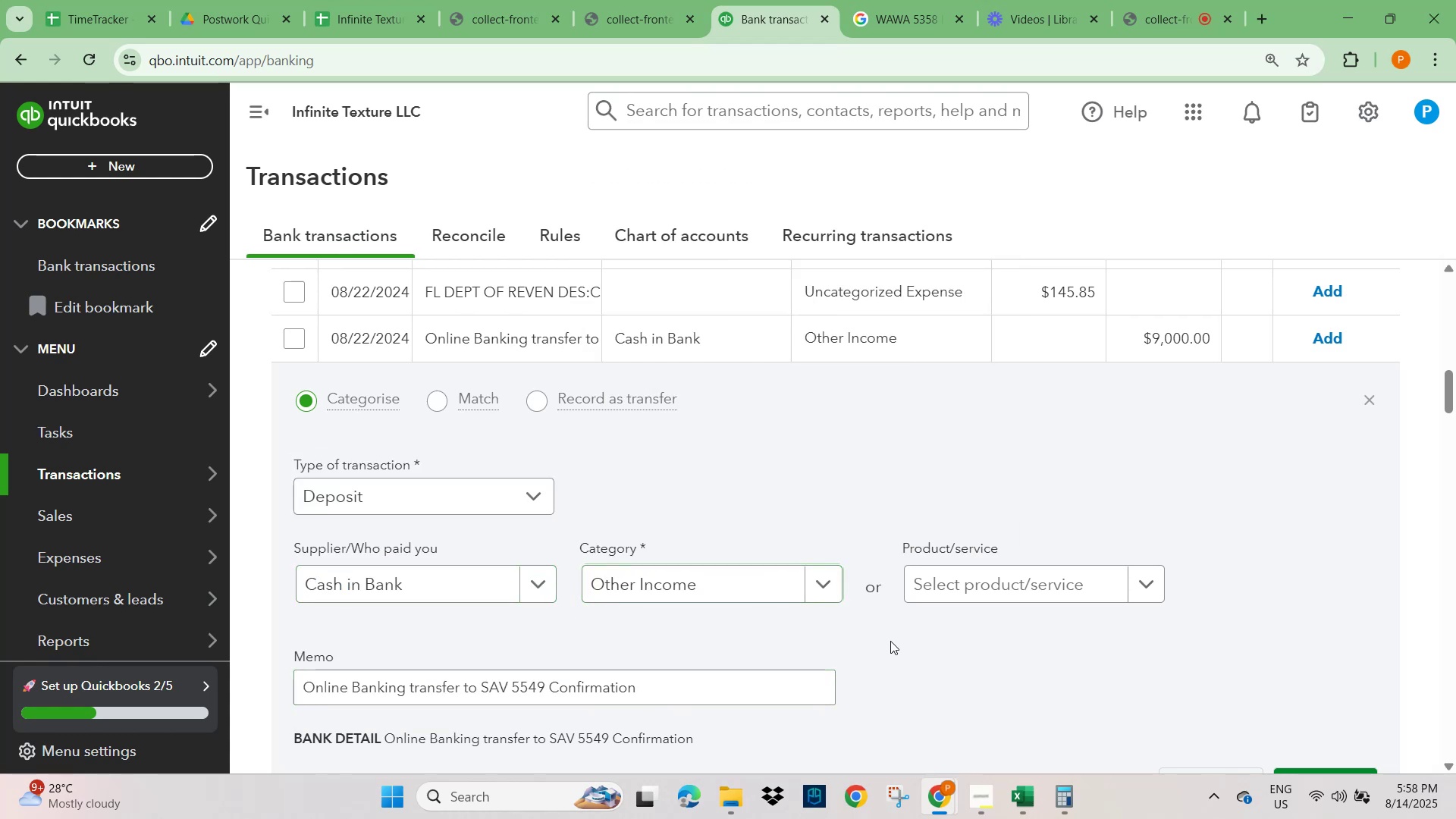 
scroll: coordinate [1133, 614], scroll_direction: down, amount: 4.0
 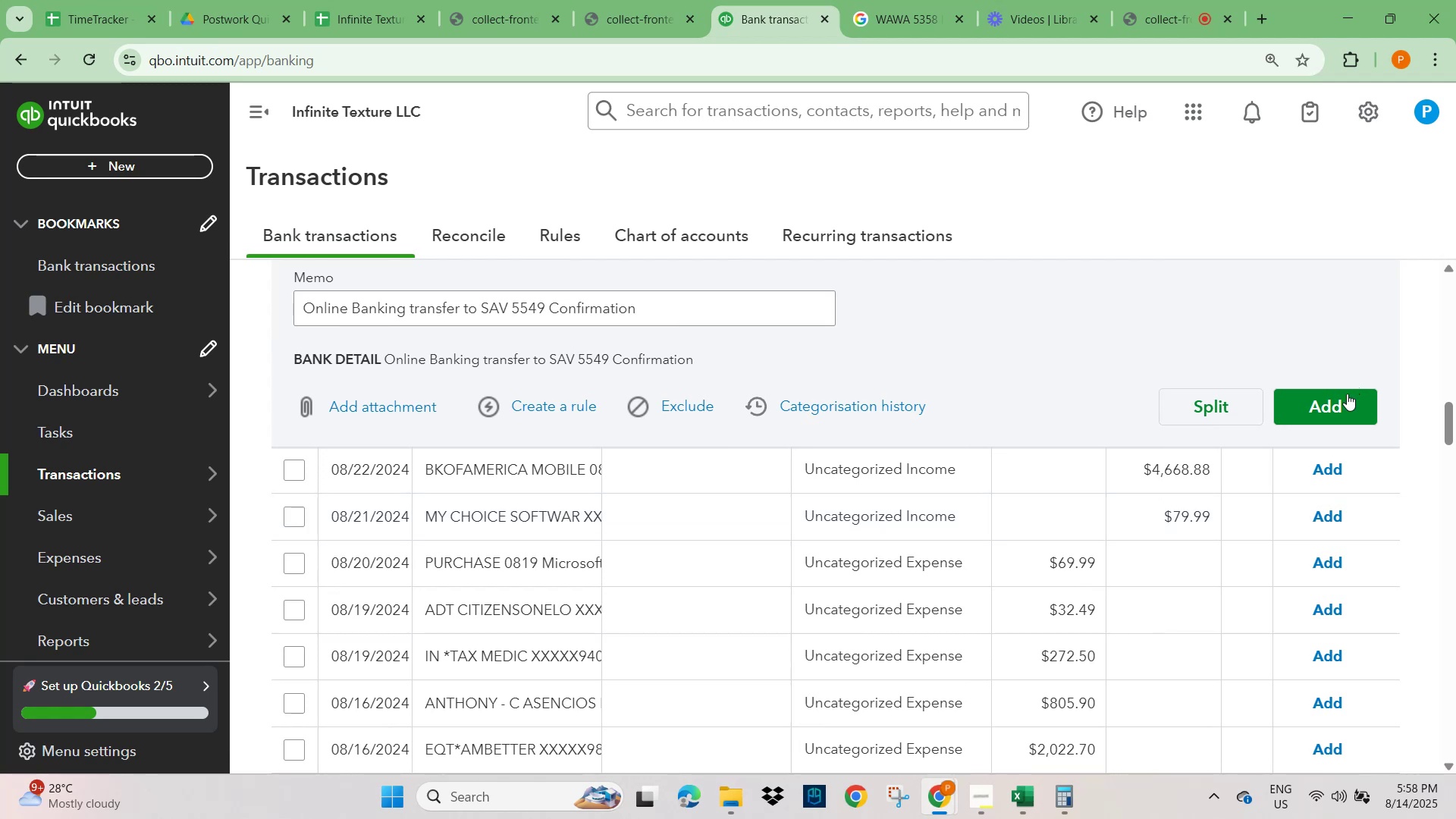 
left_click([1335, 408])
 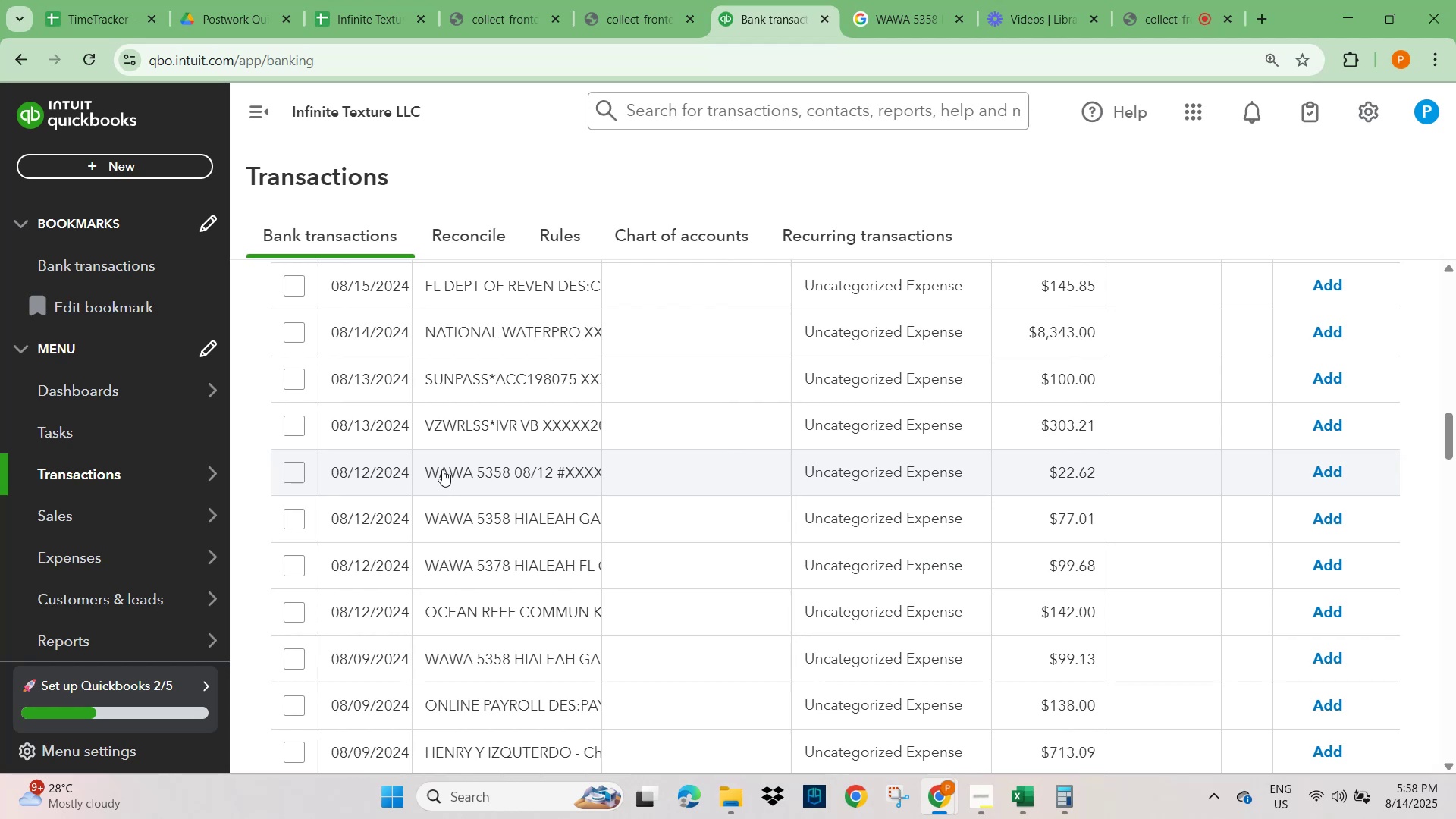 
wait(16.16)
 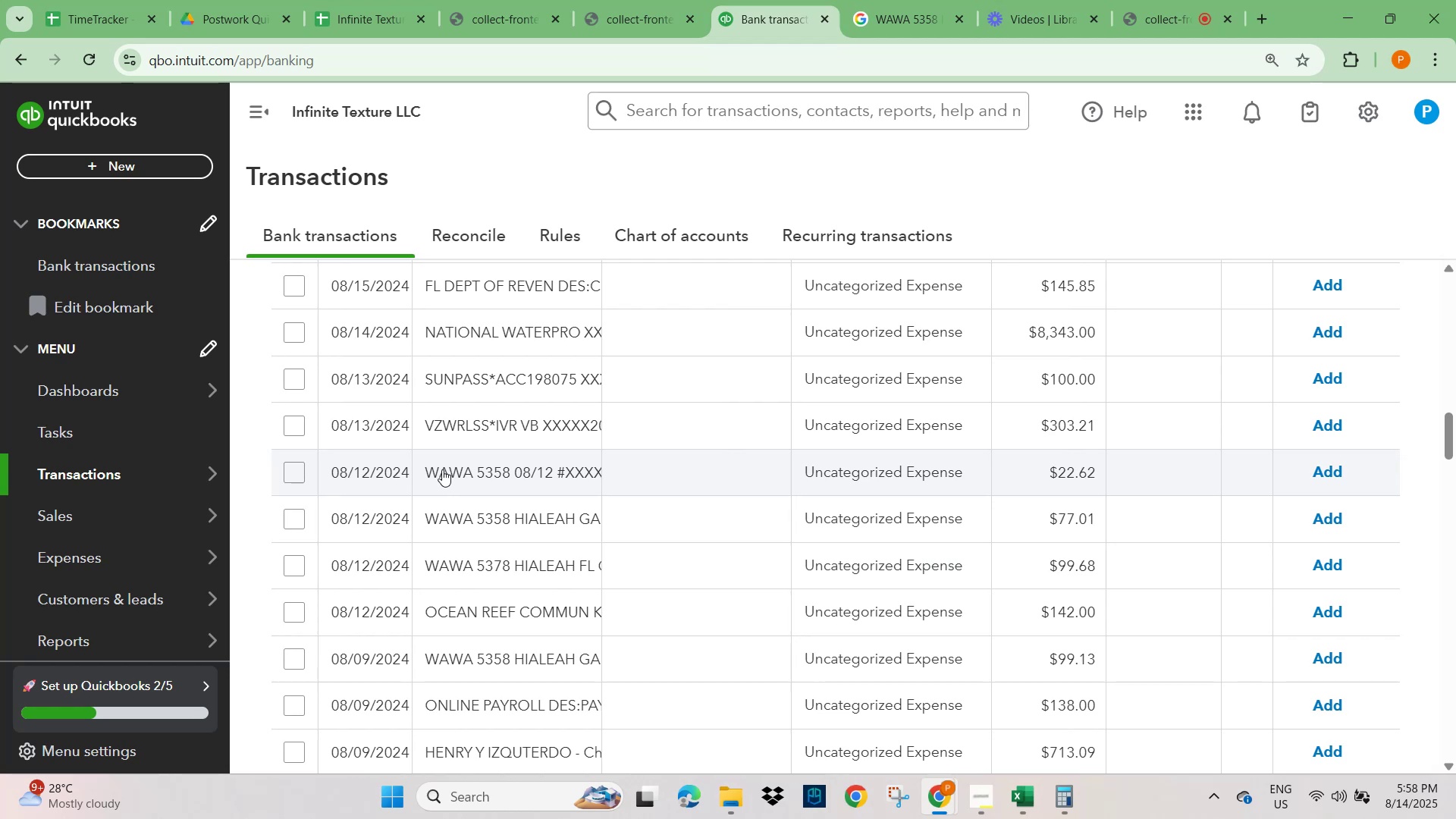 
left_click([442, 469])
 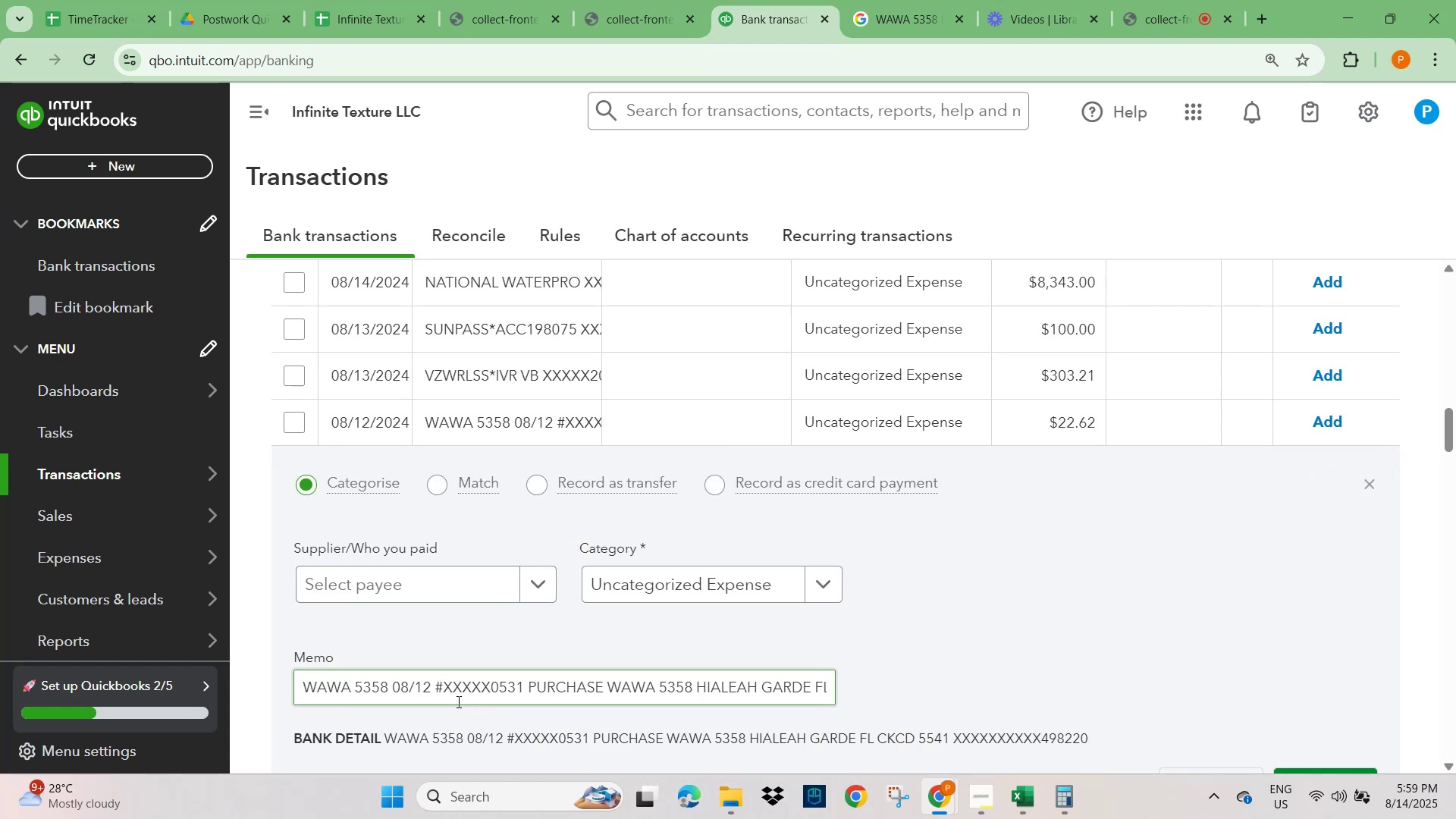 
left_click([535, 689])
 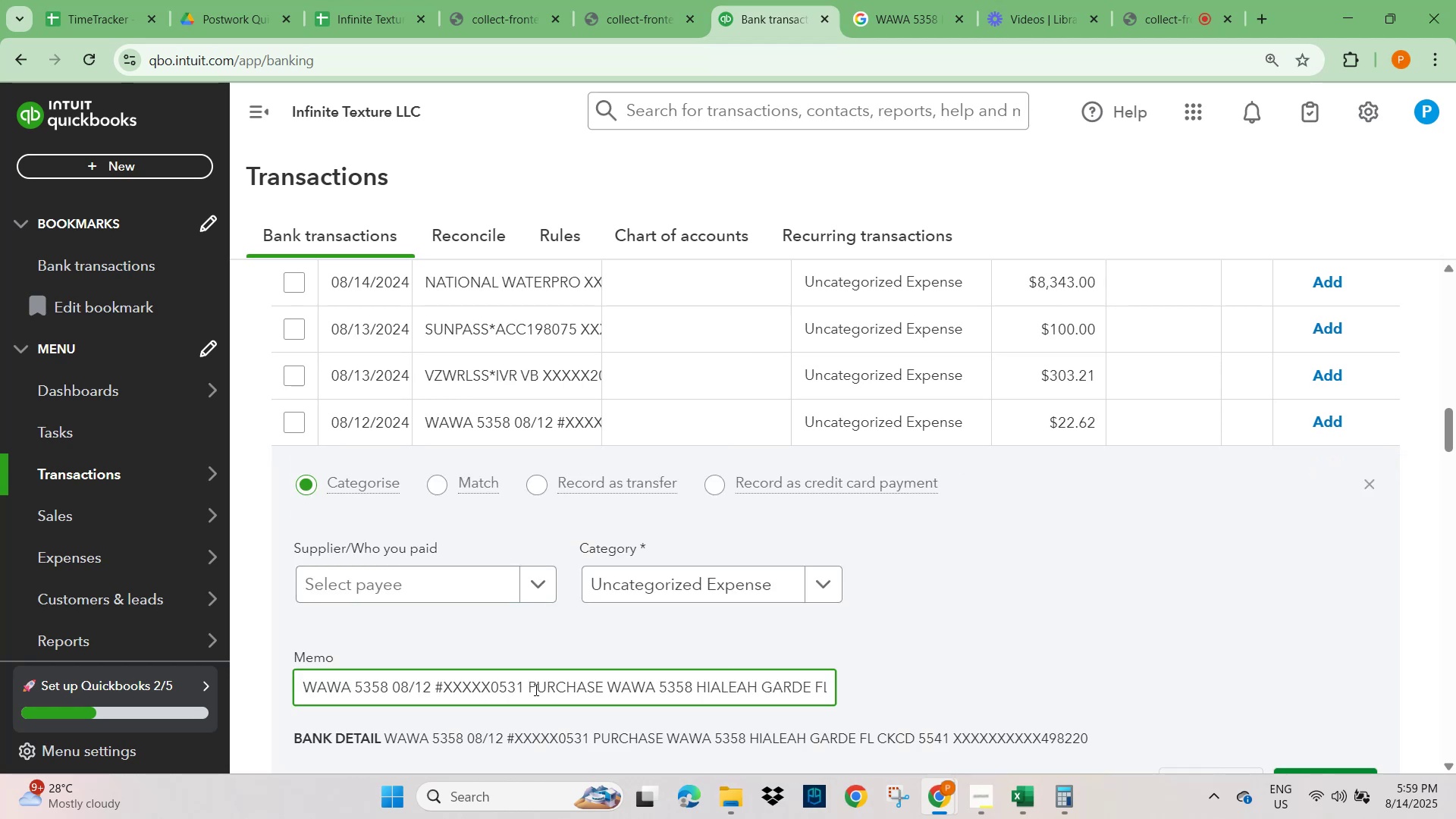 
key(Control+A)
 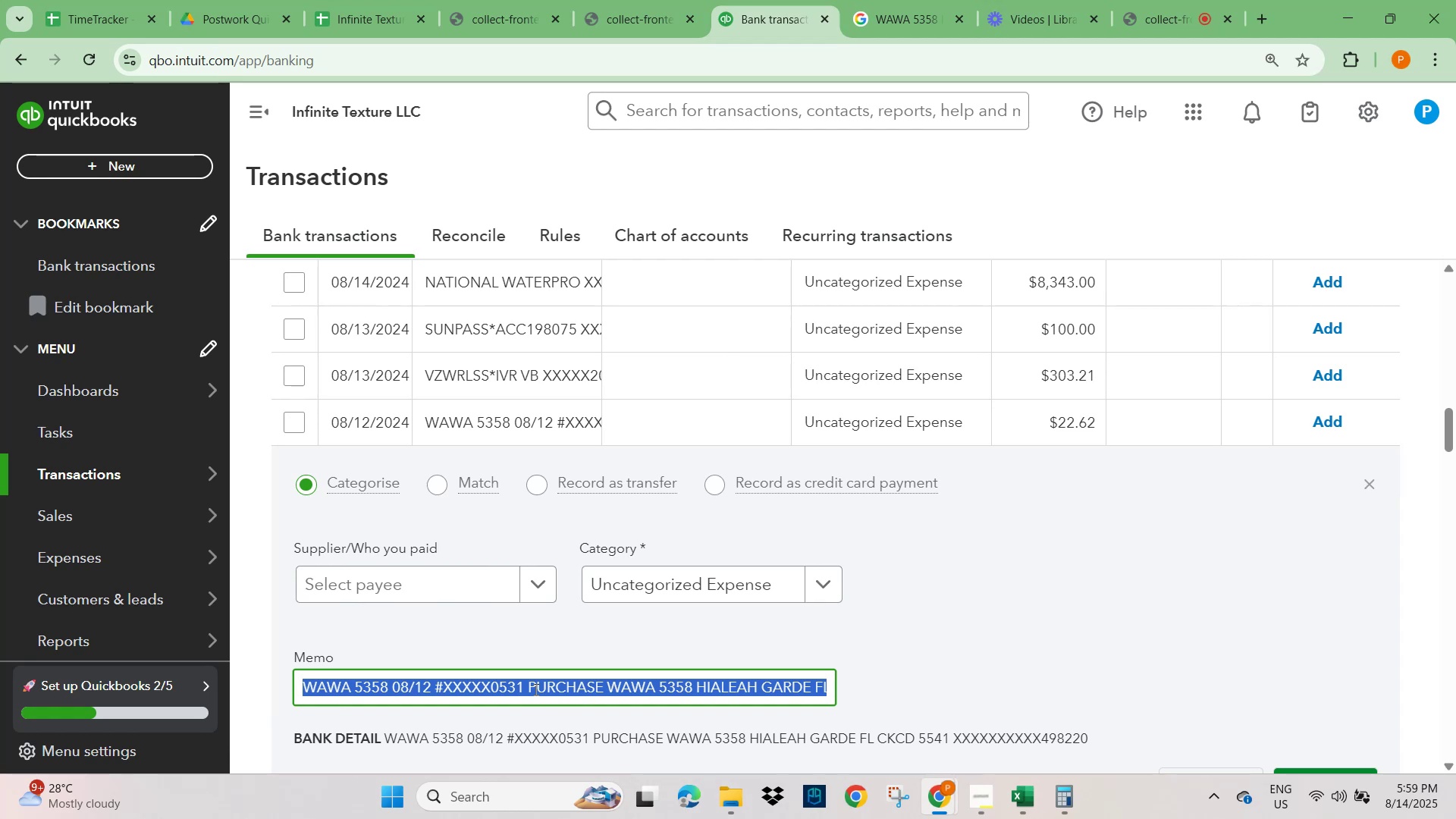 
key(Control+C)
 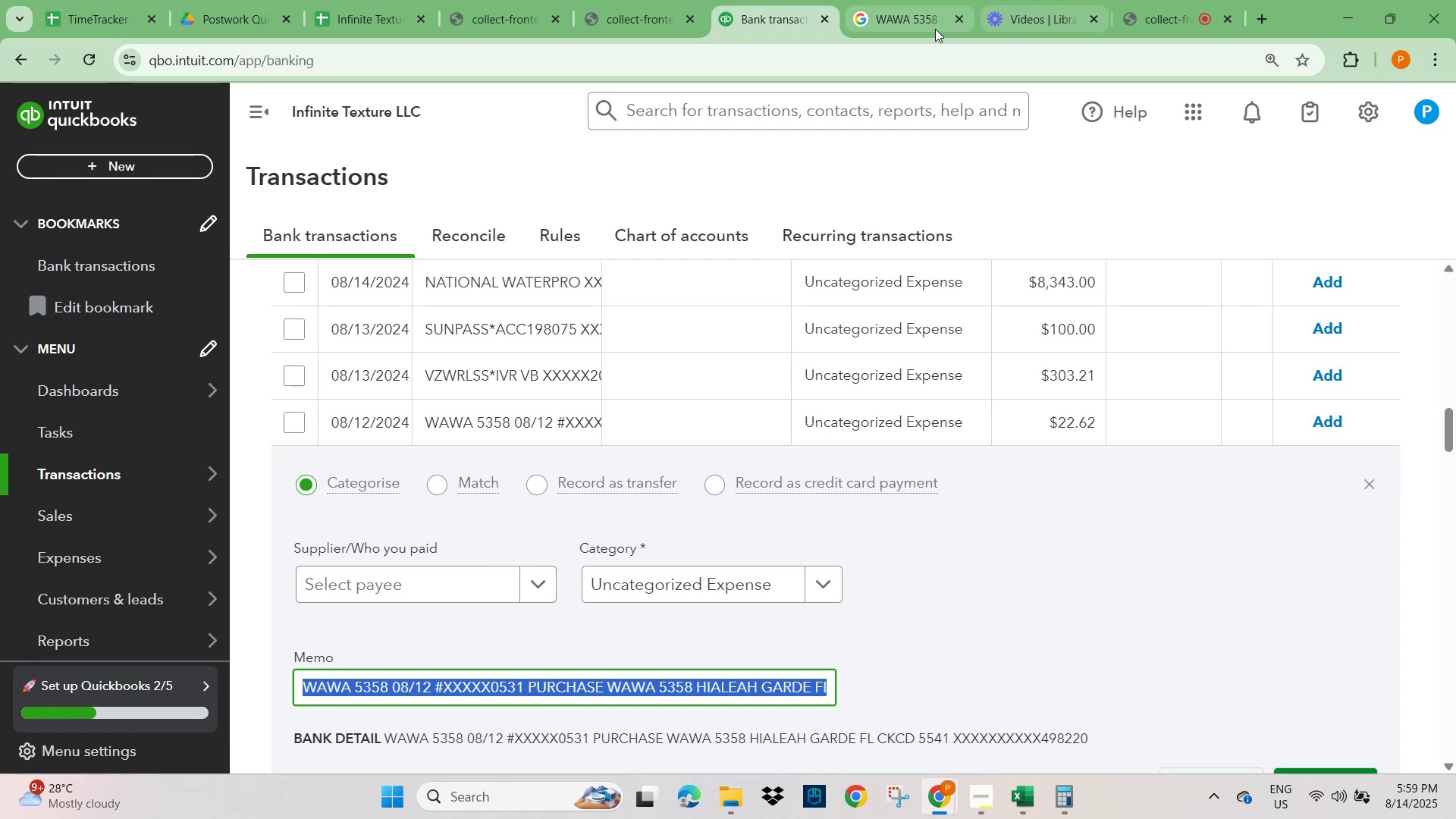 
left_click([902, 17])
 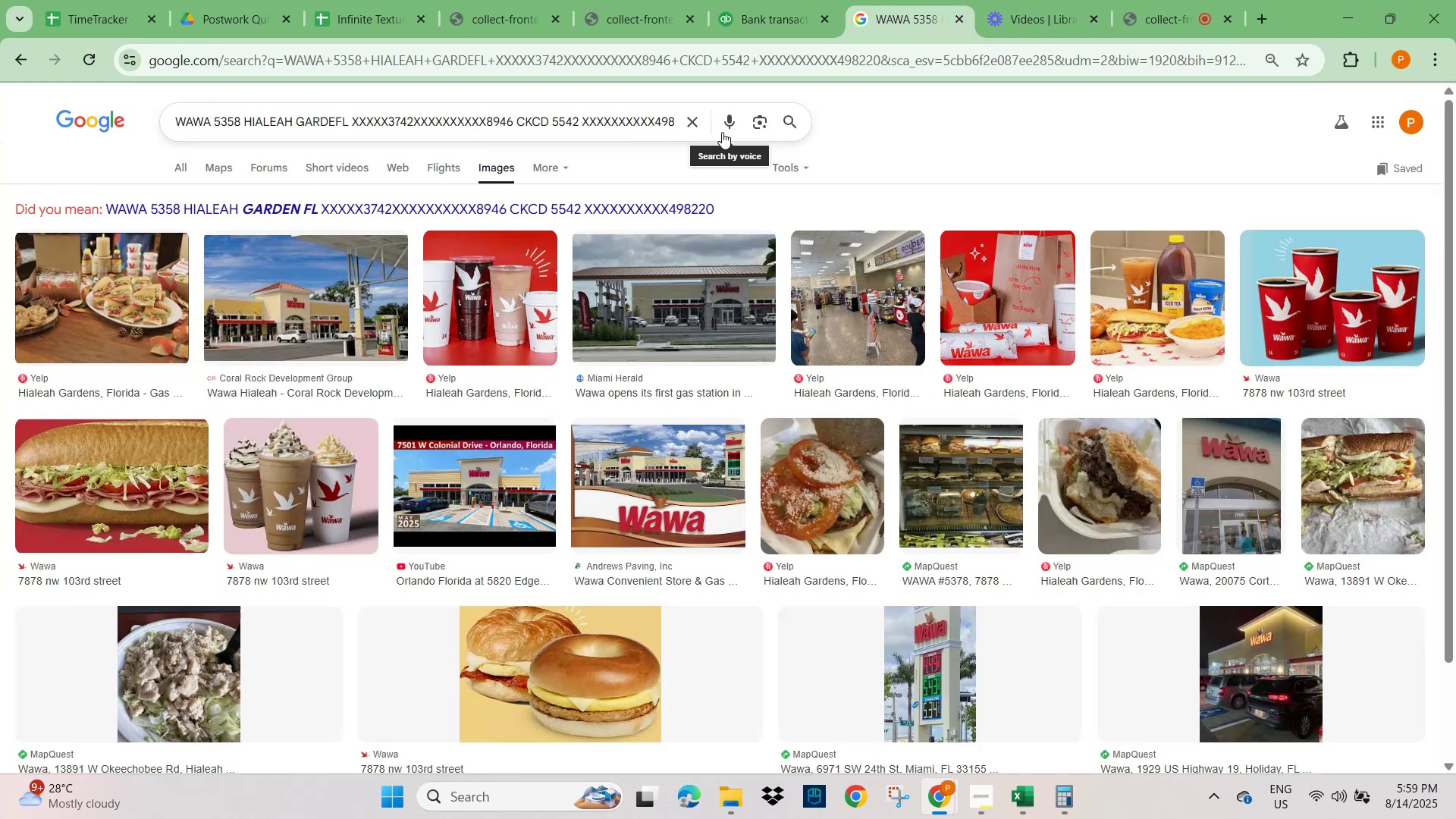 
key(Control+V)
 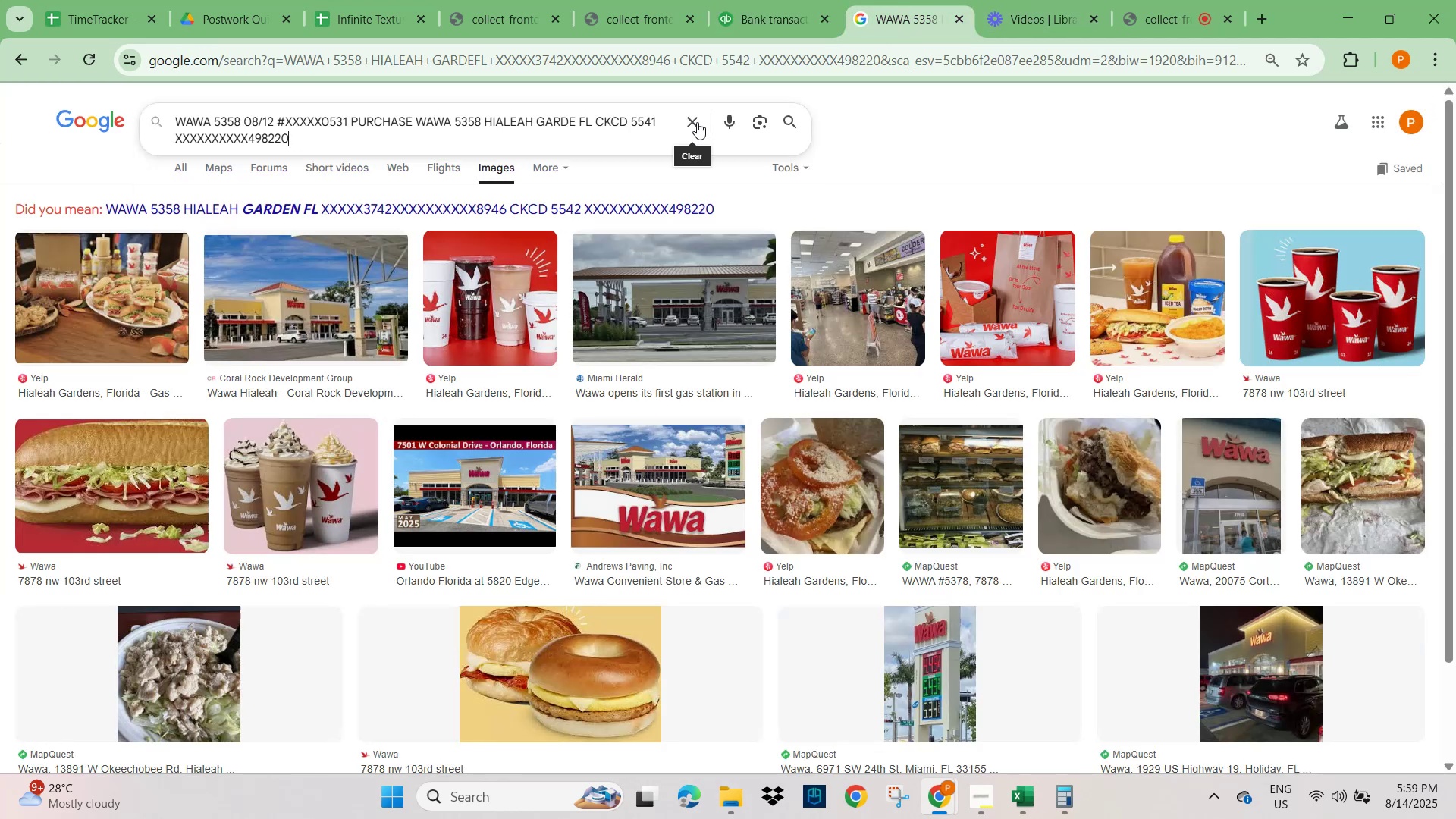 
key(NumpadEnter)
 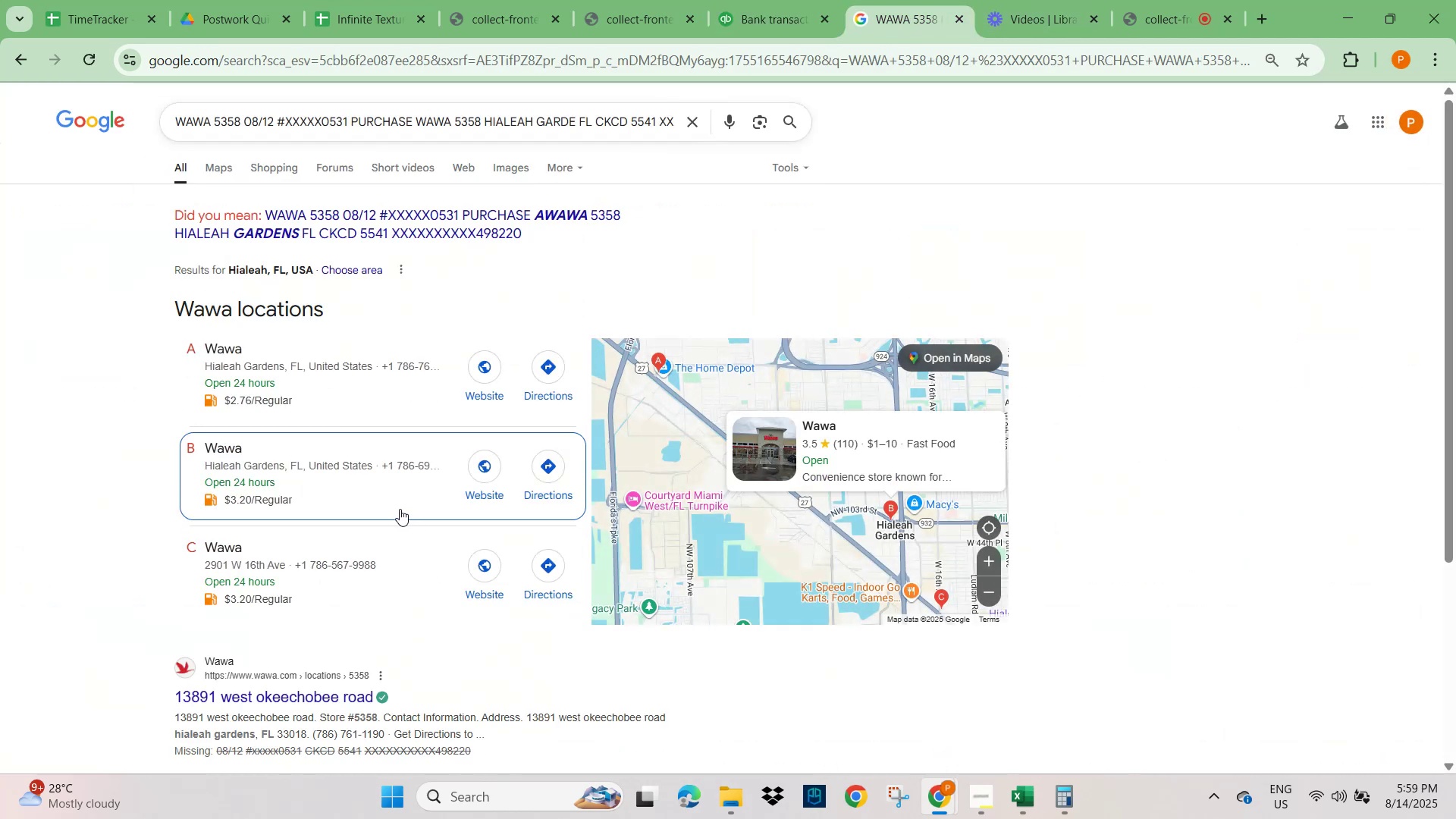 
wait(6.75)
 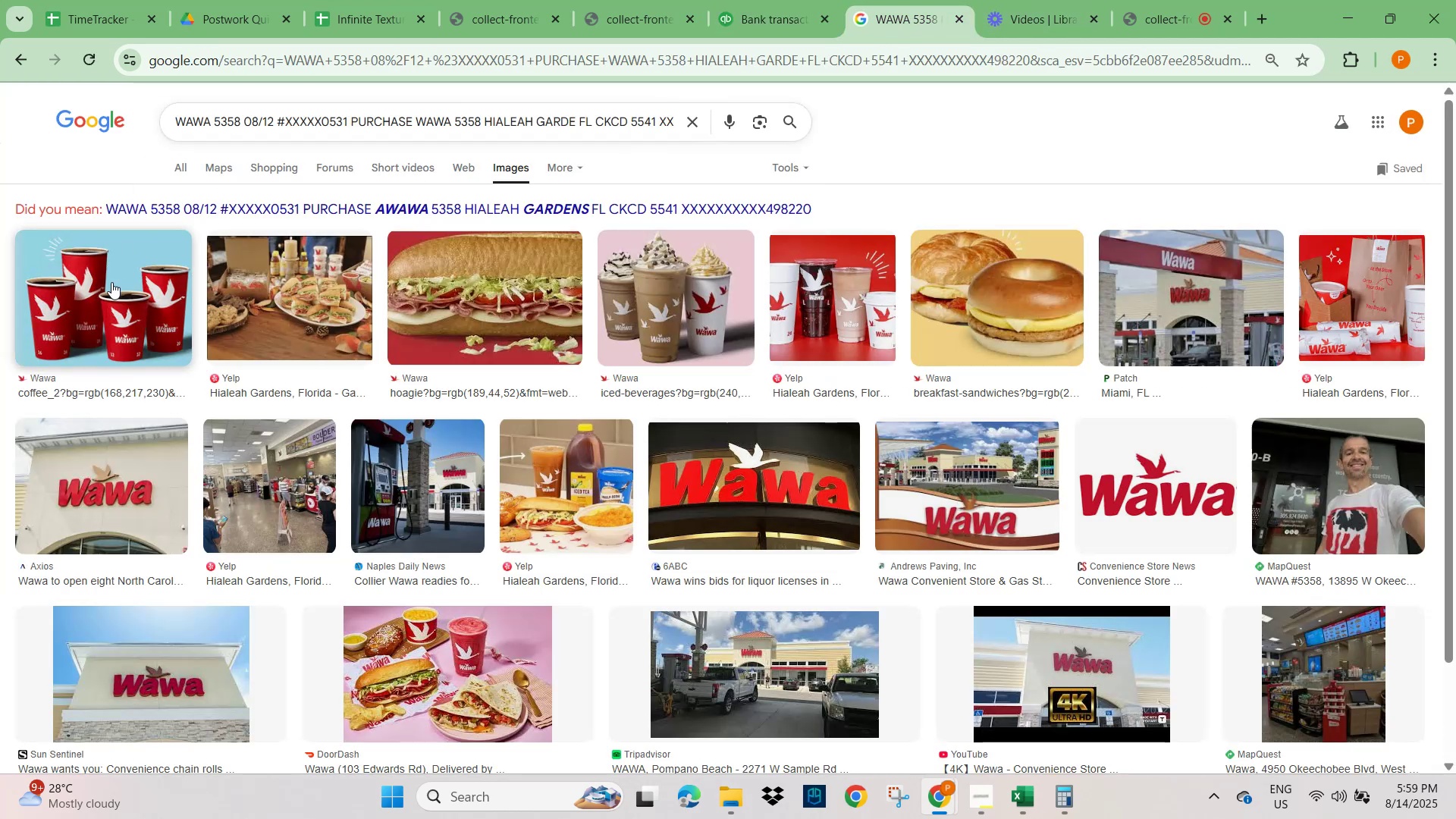 
left_click([421, 214])
 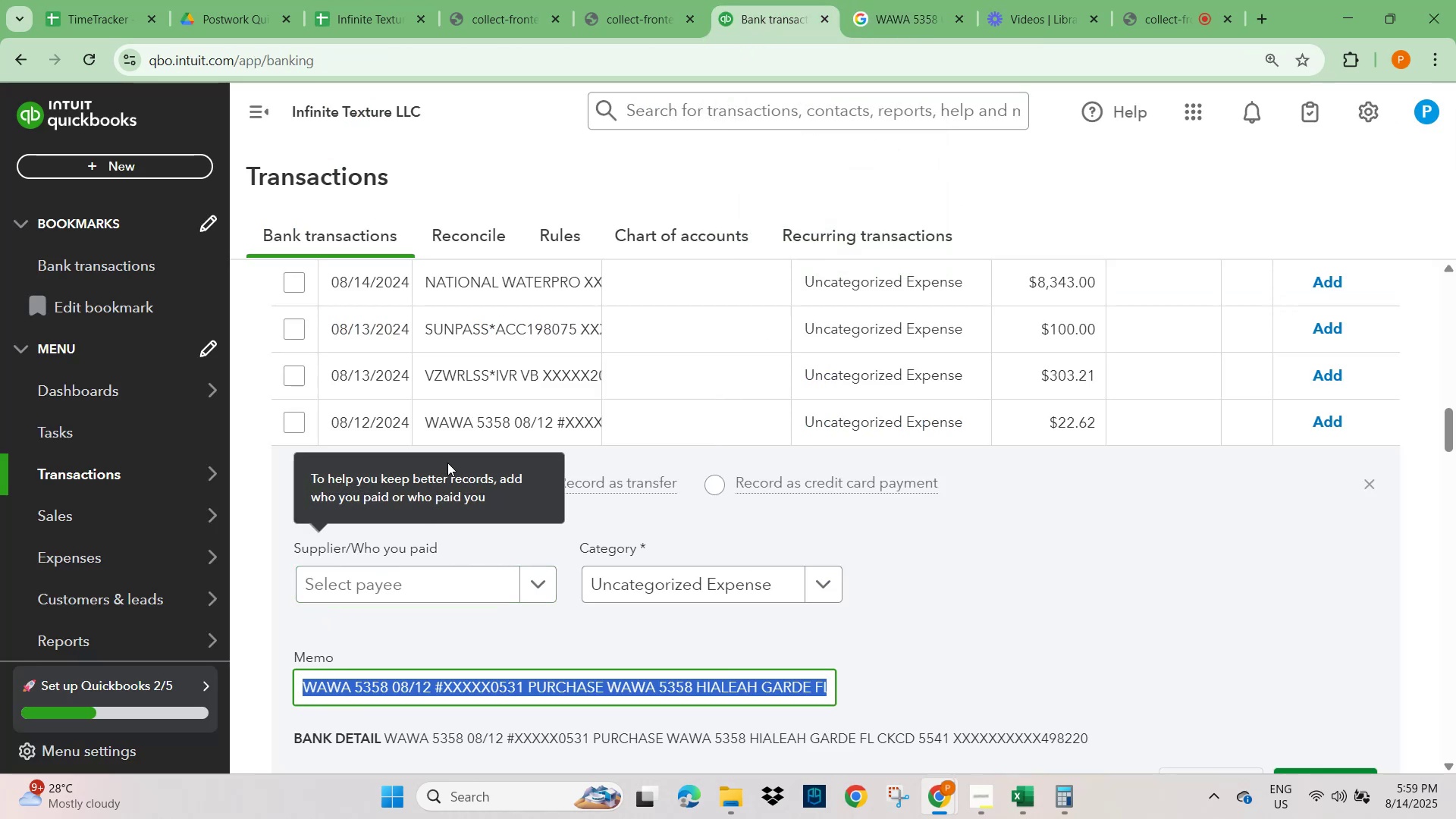 
wait(18.15)
 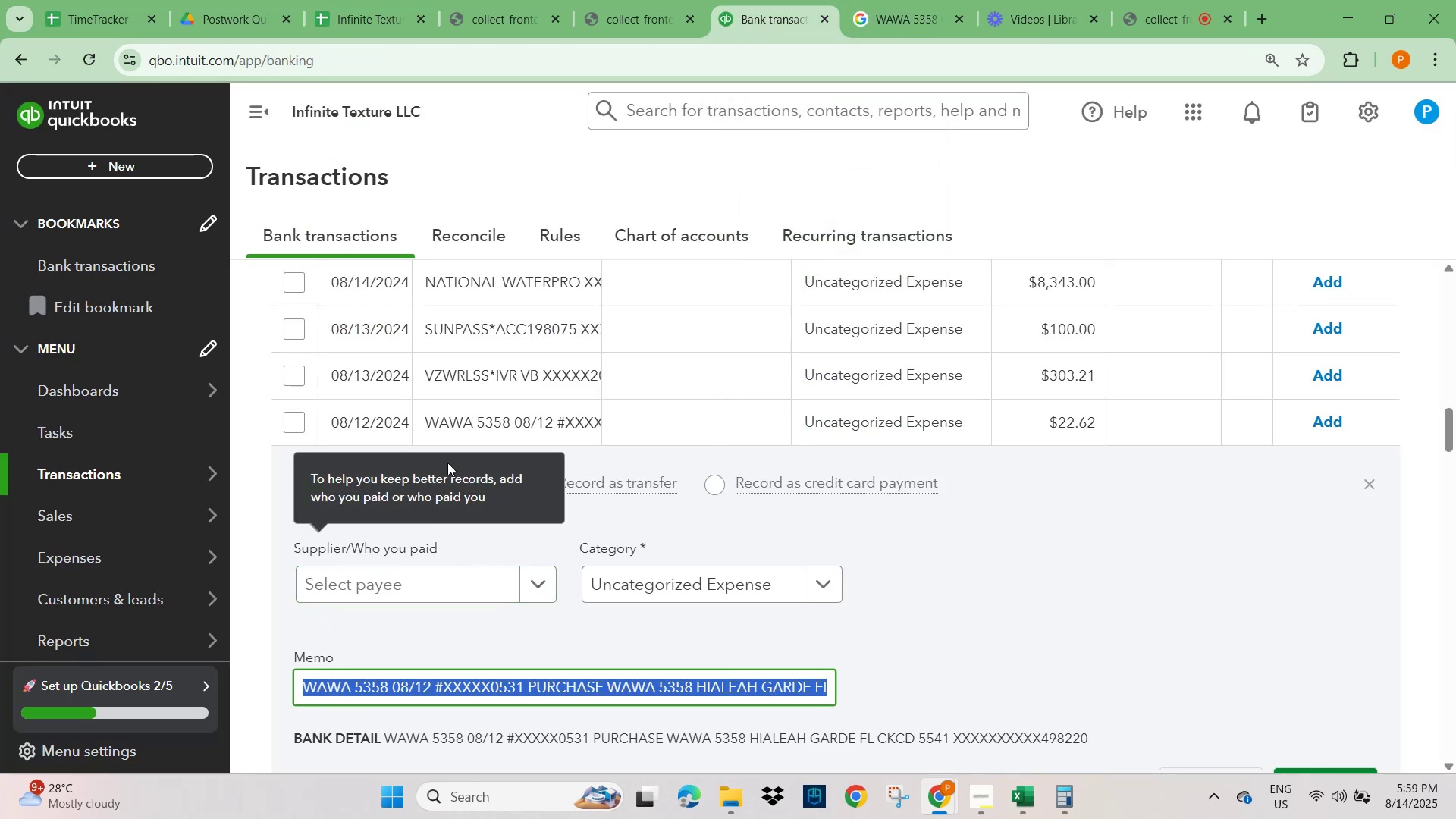 
scroll: coordinate [552, 517], scroll_direction: down, amount: 1.0
 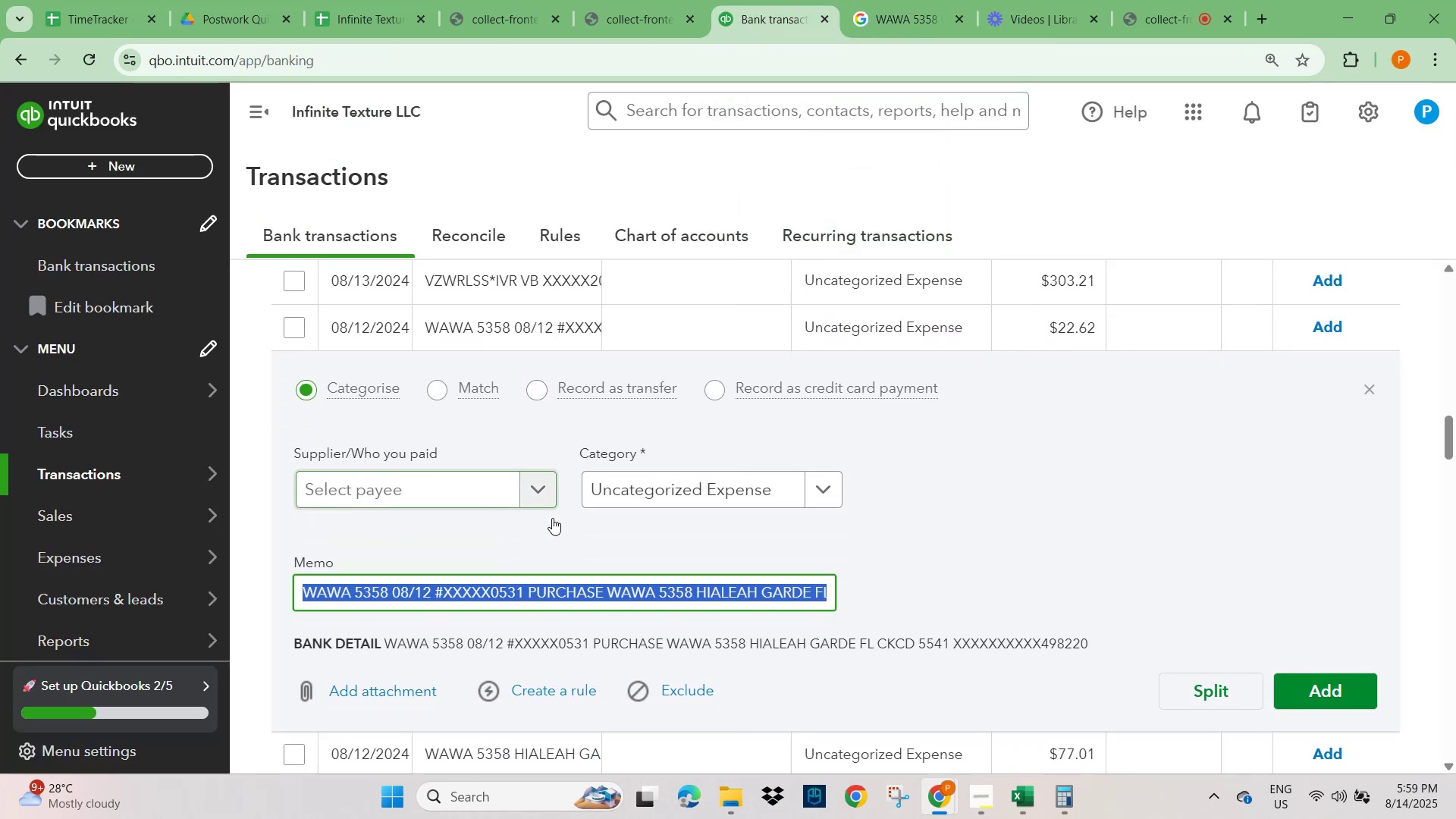 
scroll: coordinate [617, 495], scroll_direction: up, amount: 19.0
 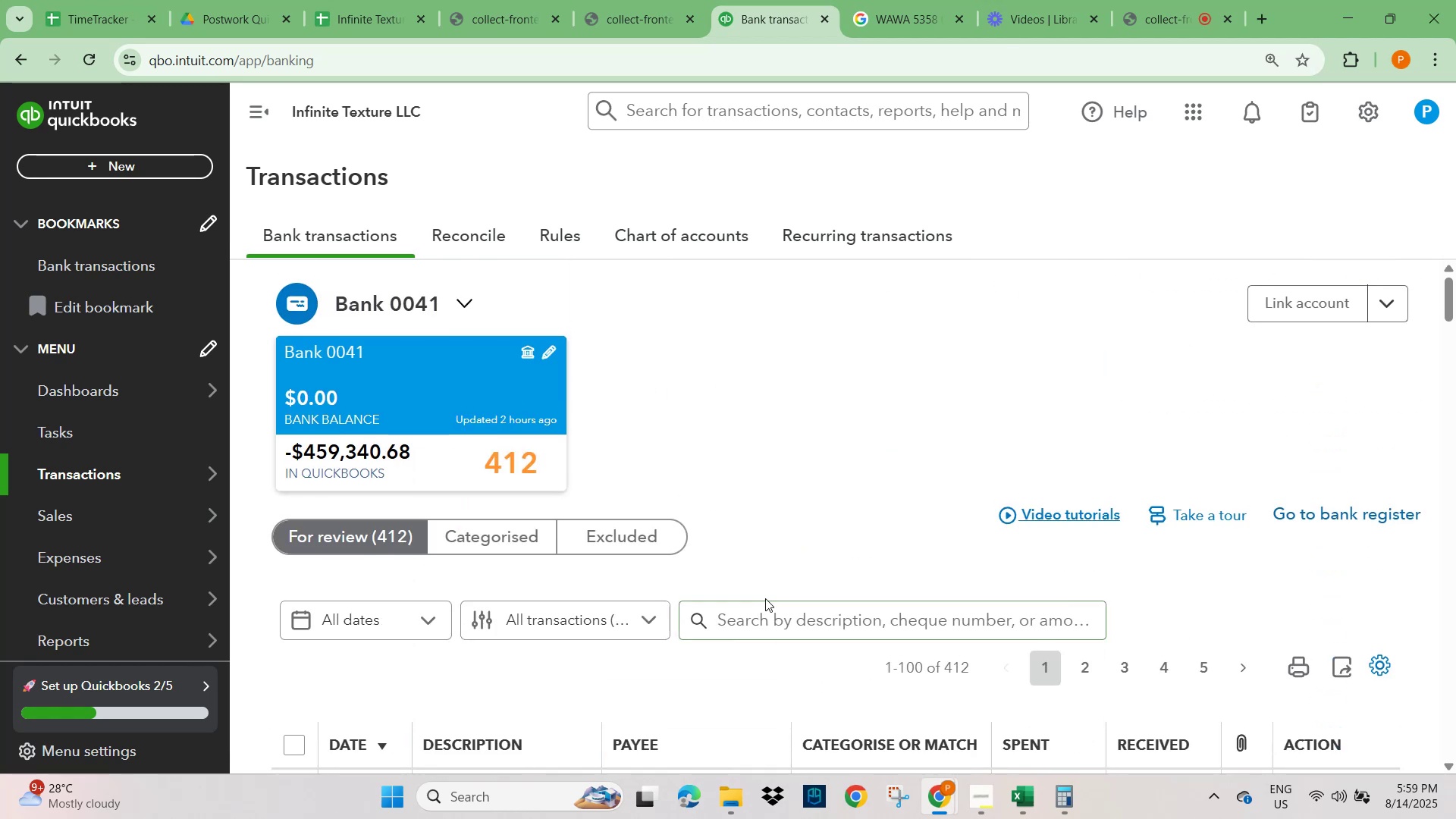 
left_click([772, 612])
 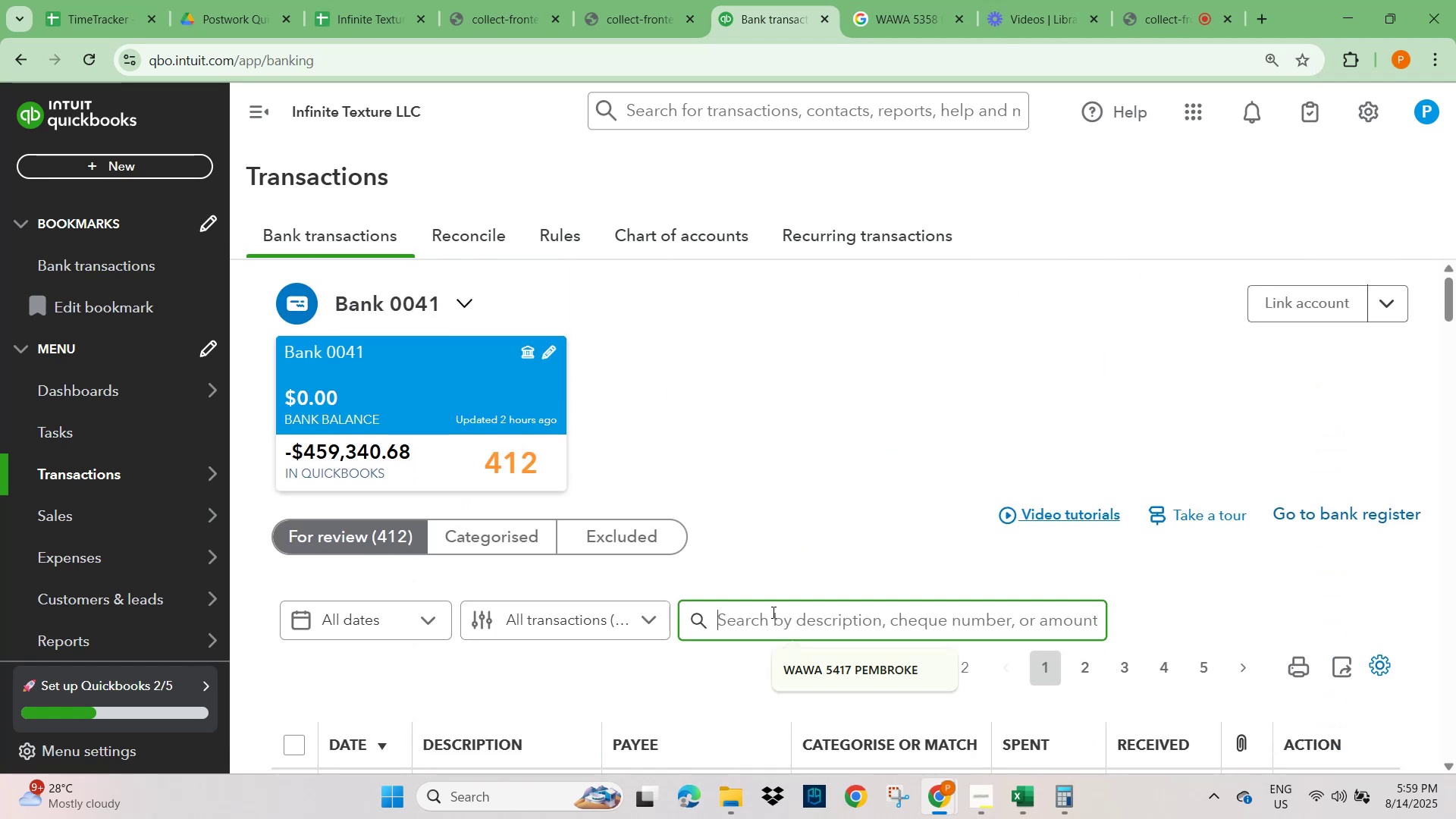 
type(WAWA)
key(NumpadEnter)
 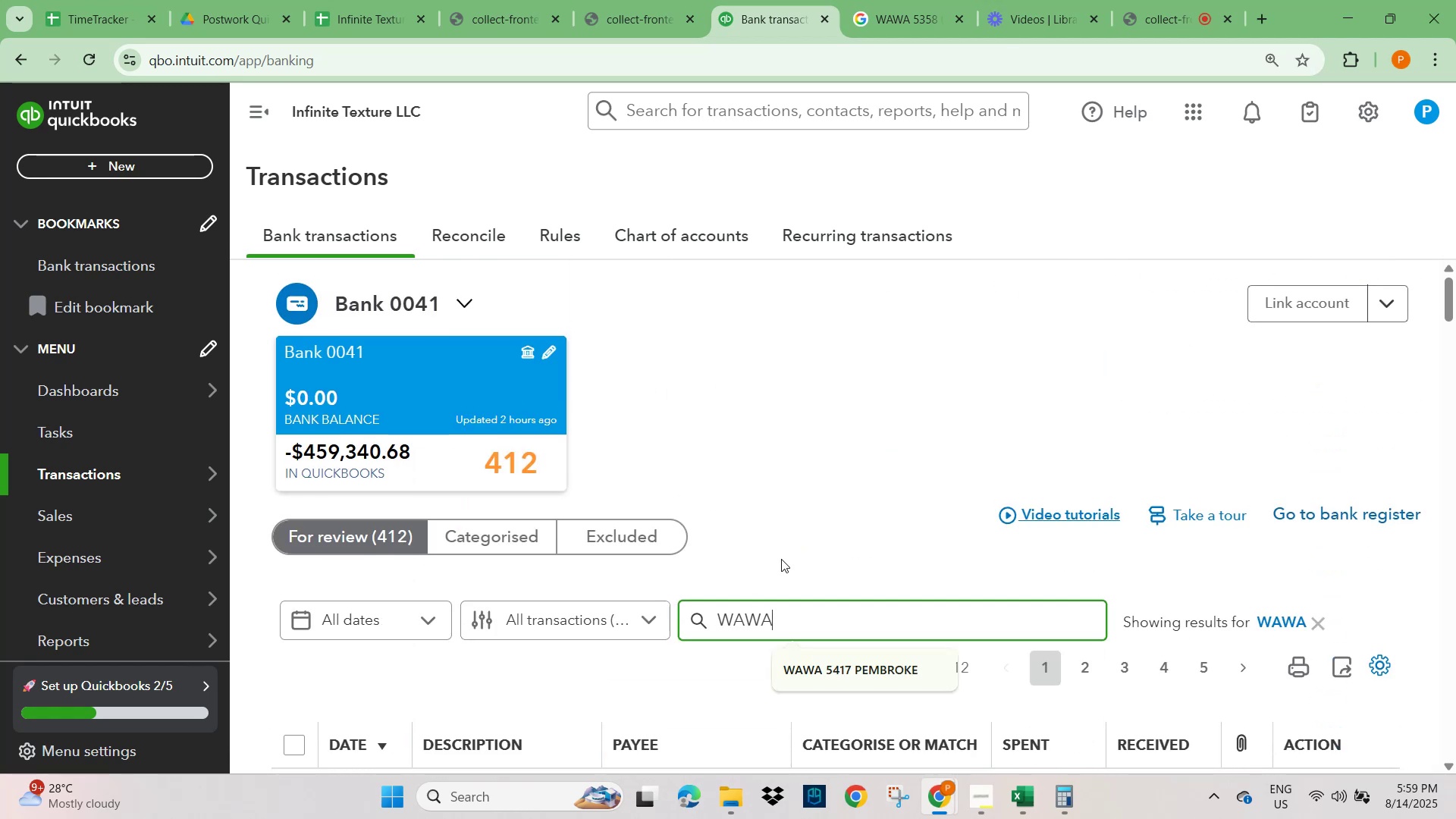 
scroll: coordinate [555, 642], scroll_direction: down, amount: 11.0
 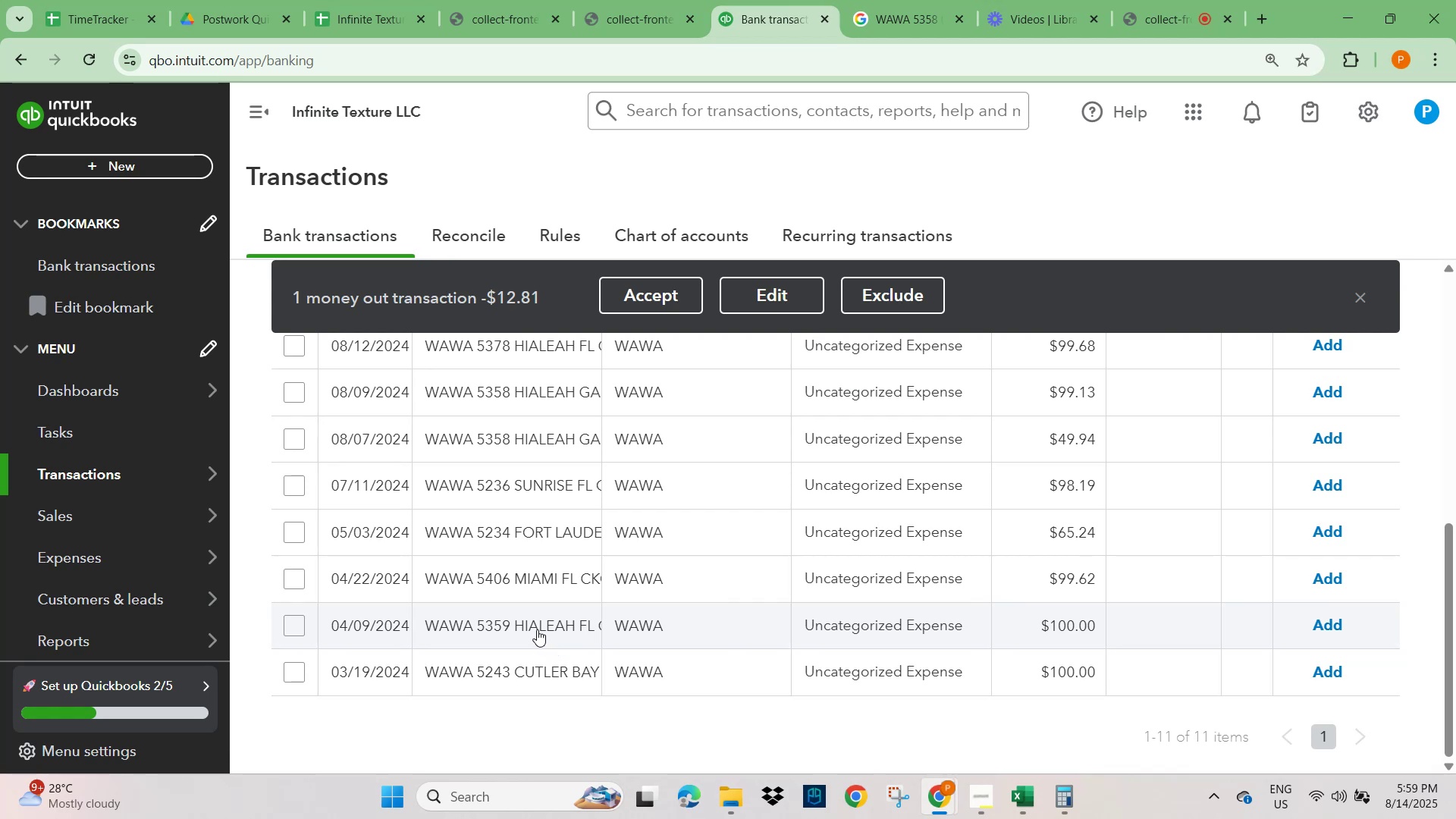 
scroll: coordinate [537, 626], scroll_direction: up, amount: 3.0
 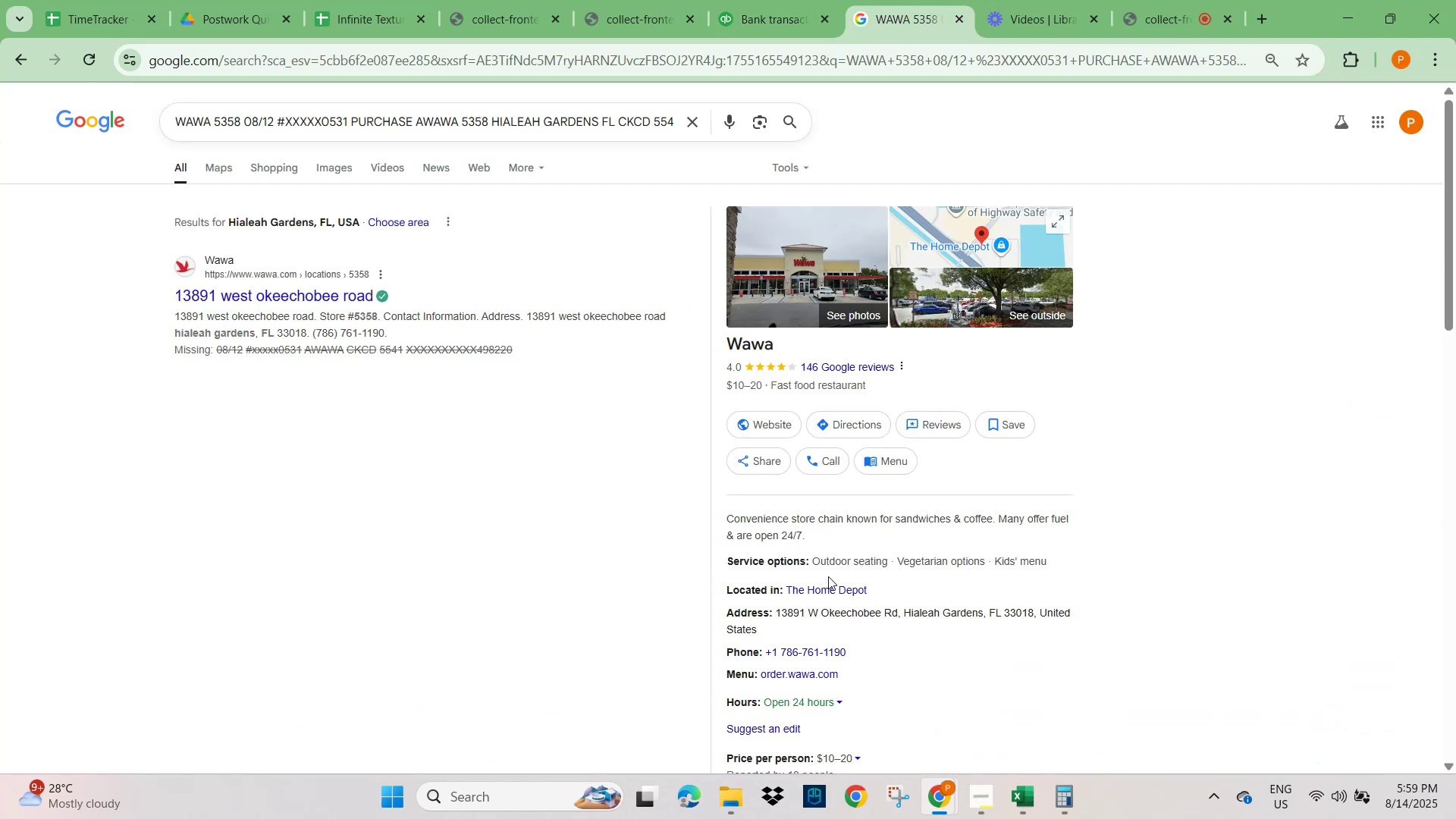 
scroll: coordinate [828, 563], scroll_direction: down, amount: 4.0
 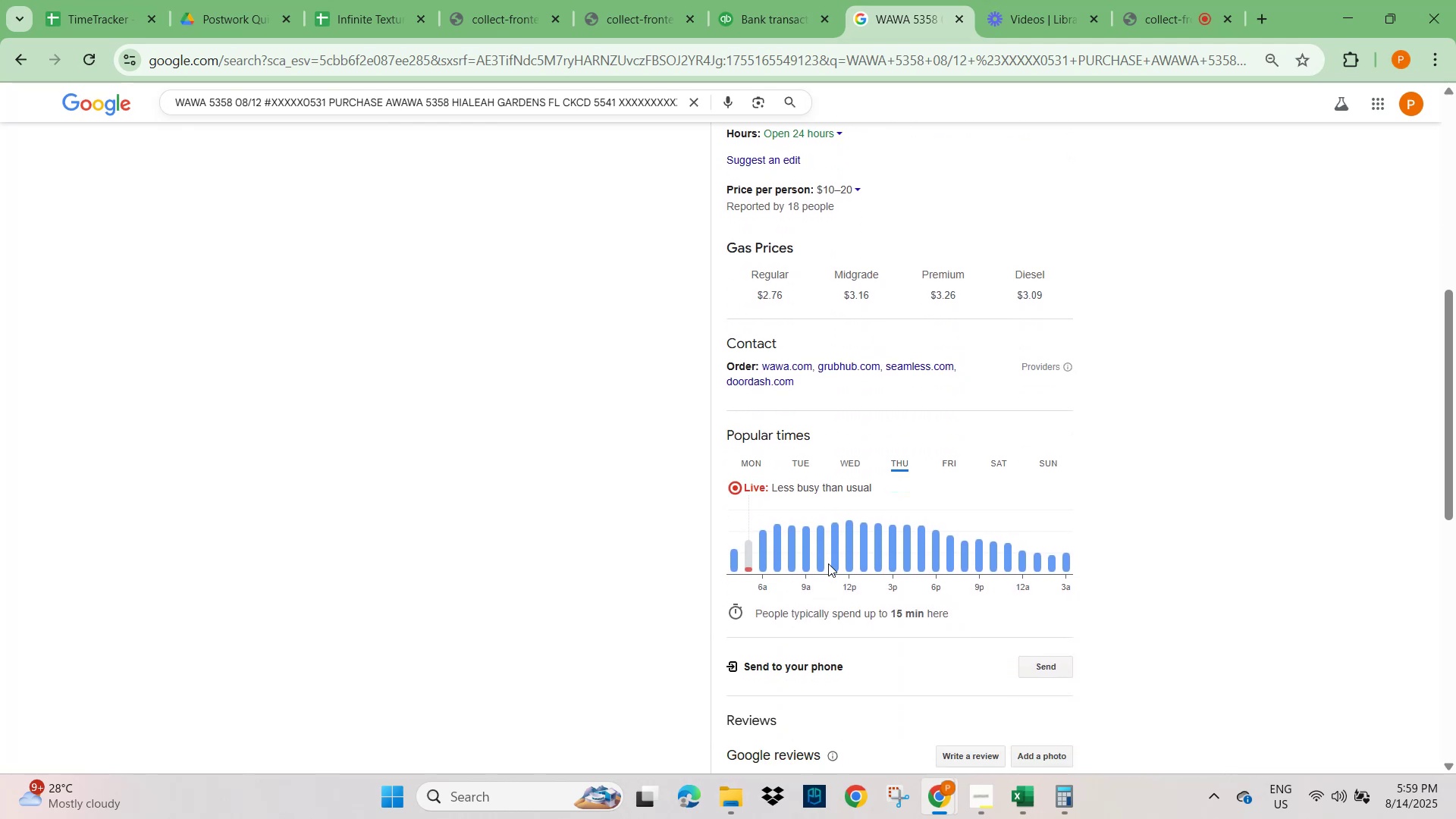 
scroll: coordinate [795, 351], scroll_direction: up, amount: 9.0
 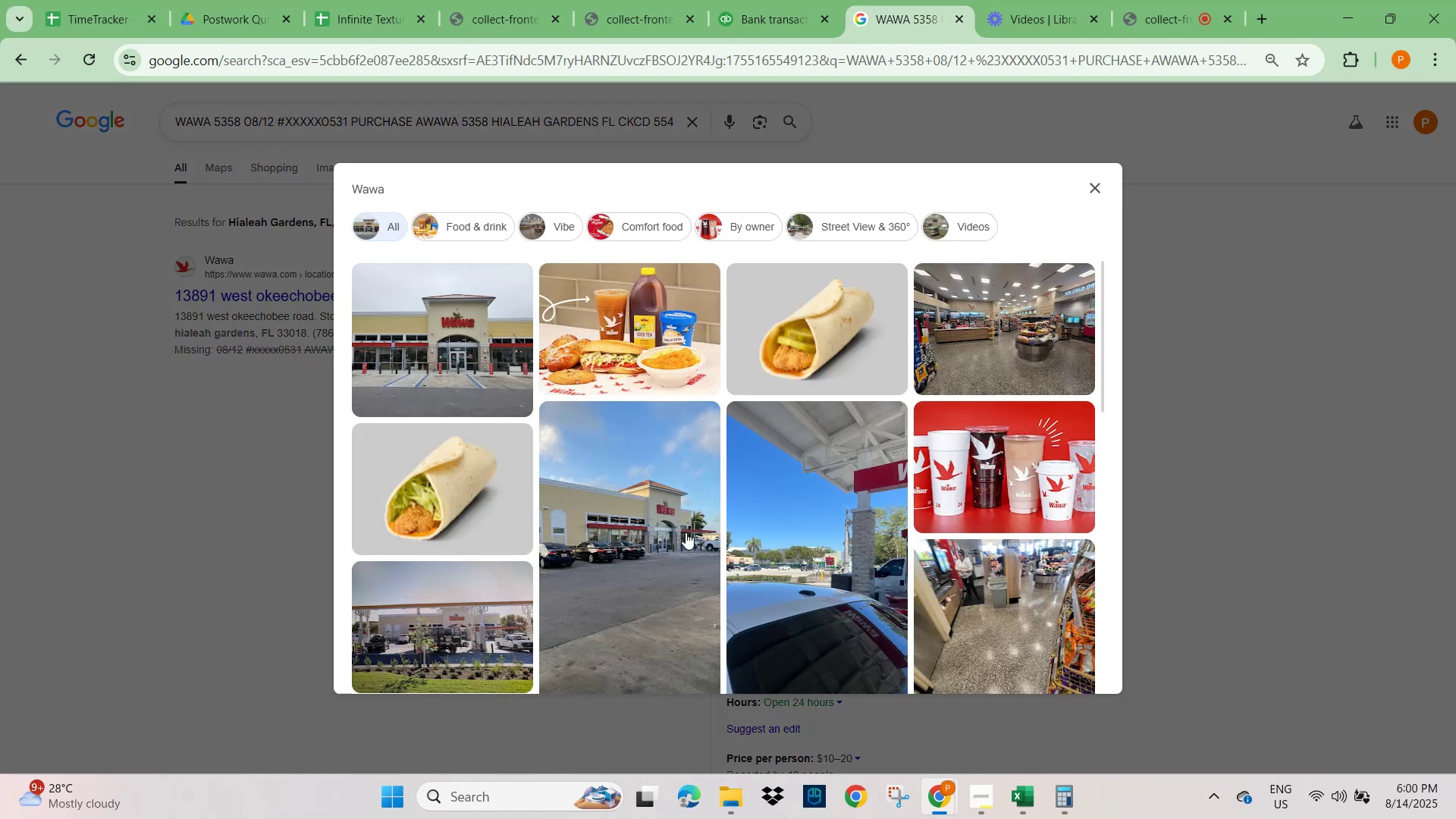 
left_click([433, 321])
 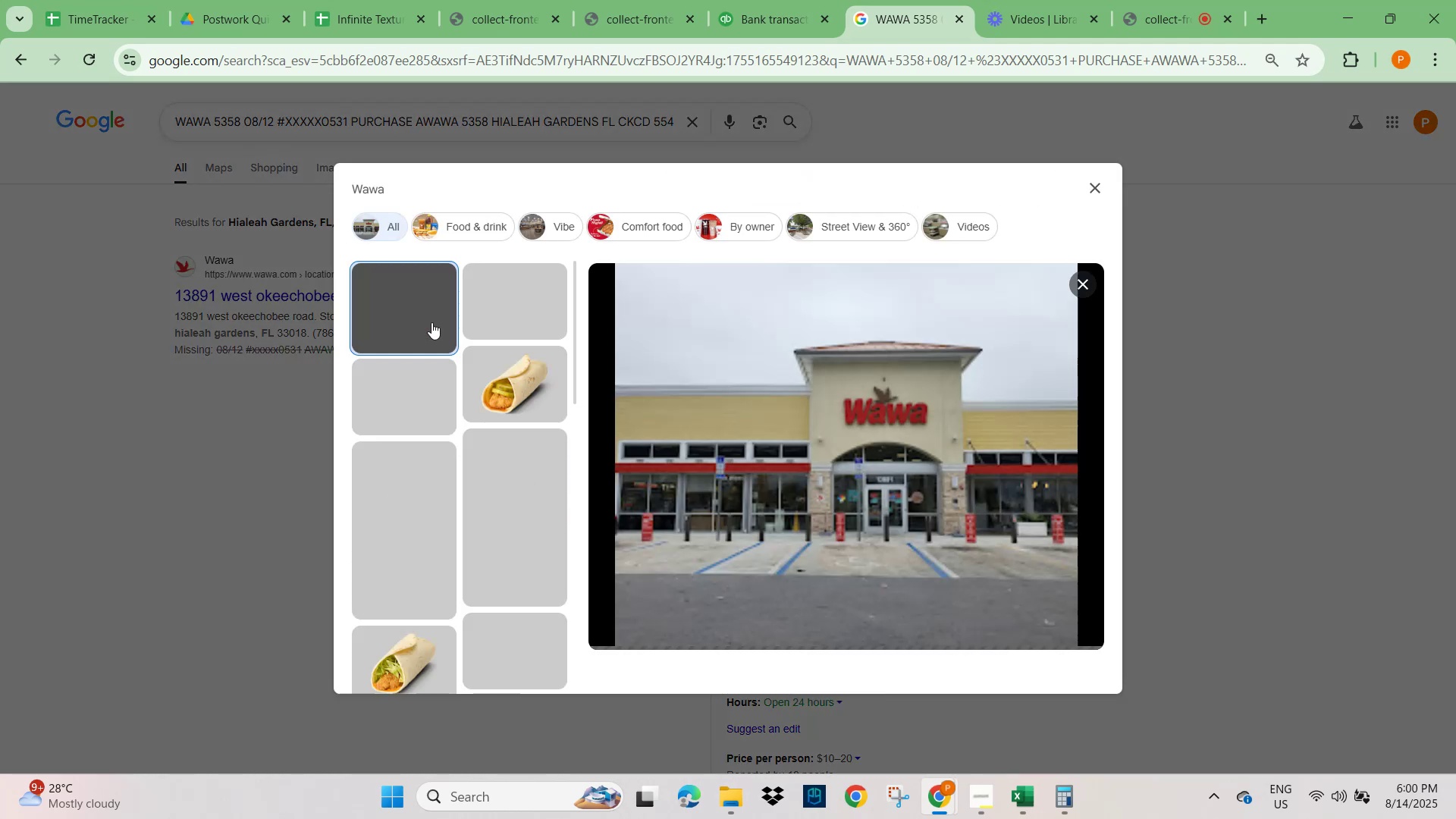 
hold_key(key=ControlLeft, duration=1.53)
scroll: coordinate [953, 538], scroll_direction: up, amount: 5.0
 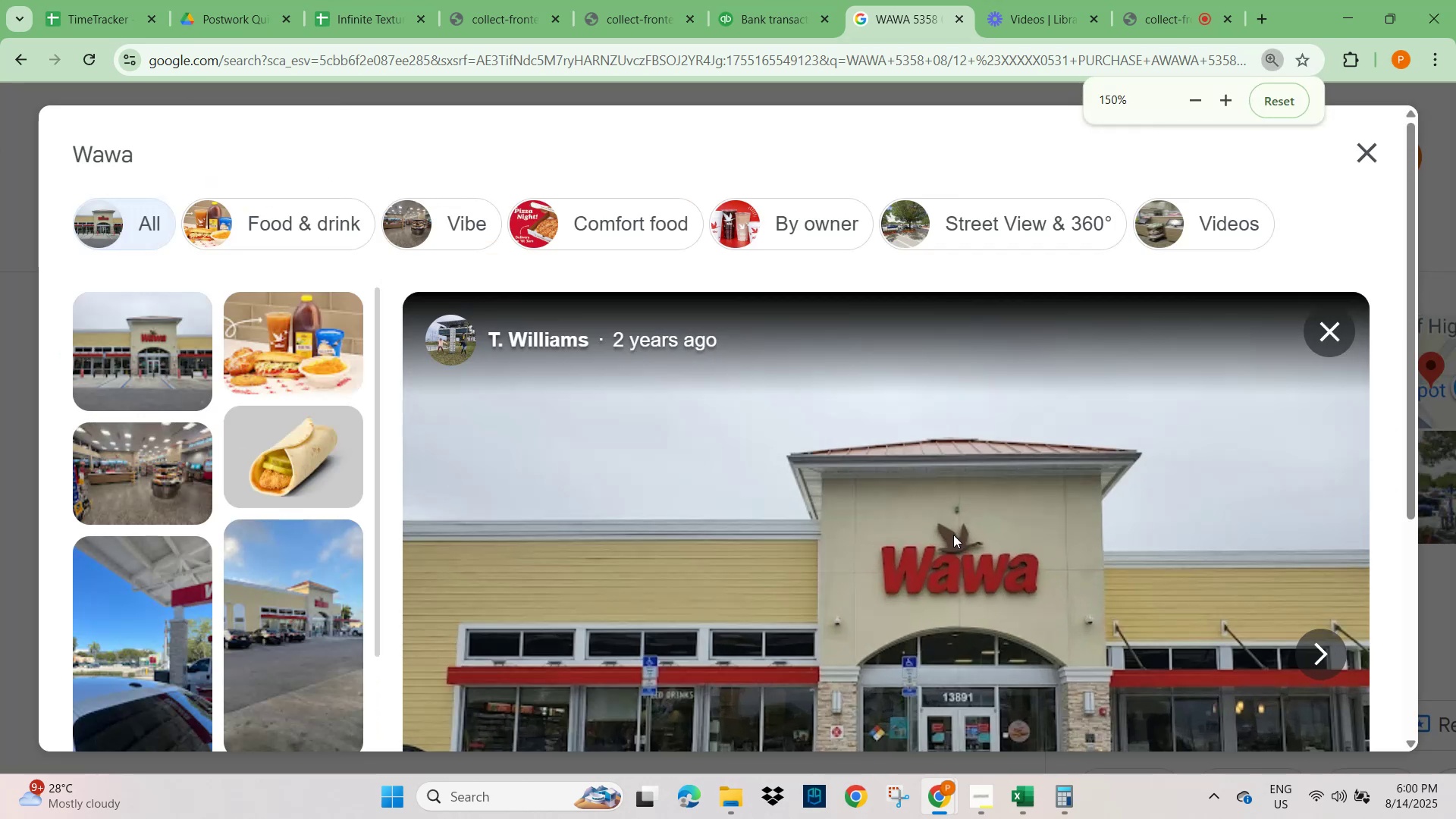 
scroll: coordinate [953, 535], scroll_direction: down, amount: 4.0
 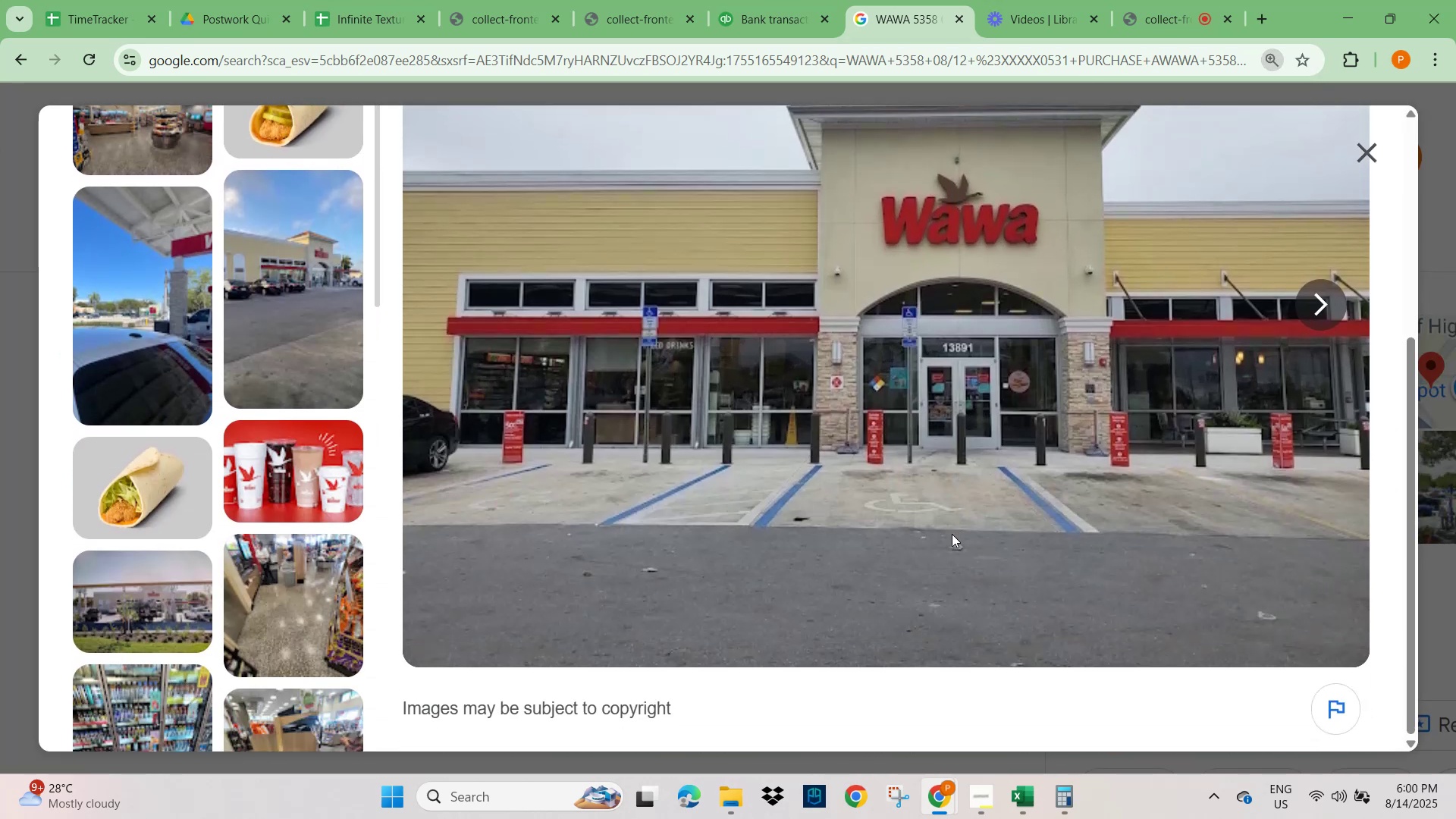 
hold_key(key=ControlLeft, duration=1.53)
 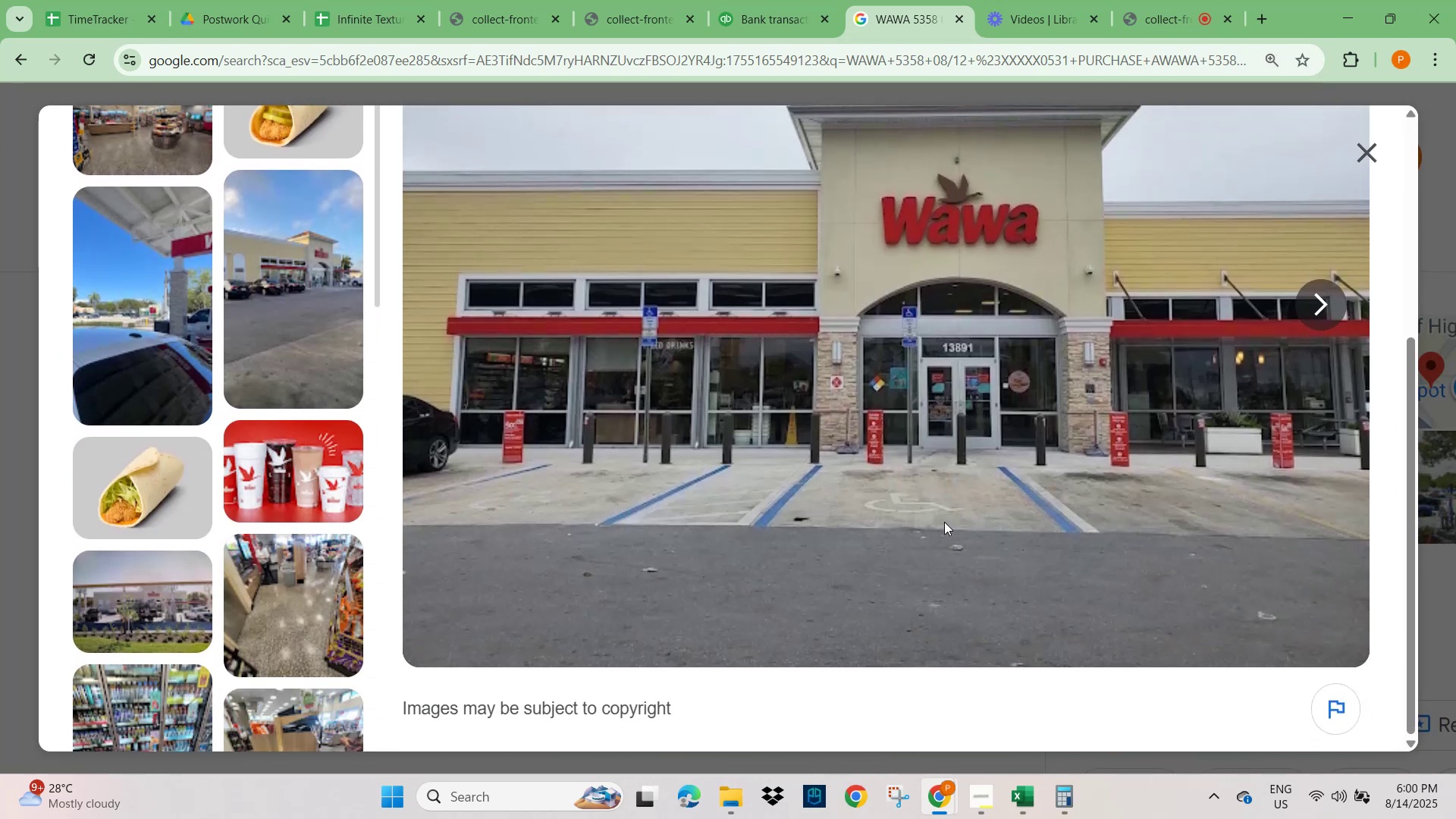 
hold_key(key=ControlLeft, duration=1.51)
 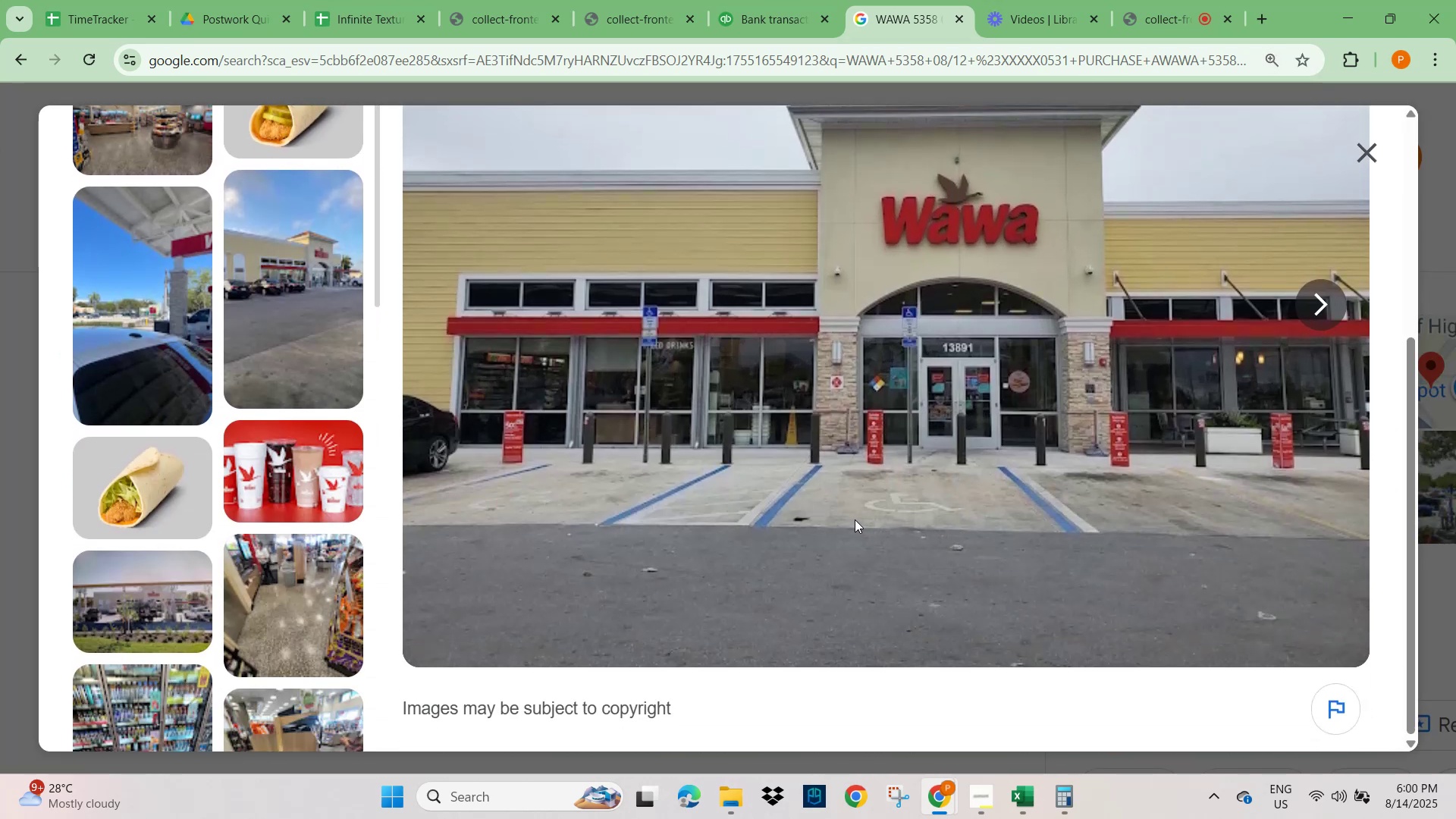 
hold_key(key=ControlLeft, duration=1.53)
 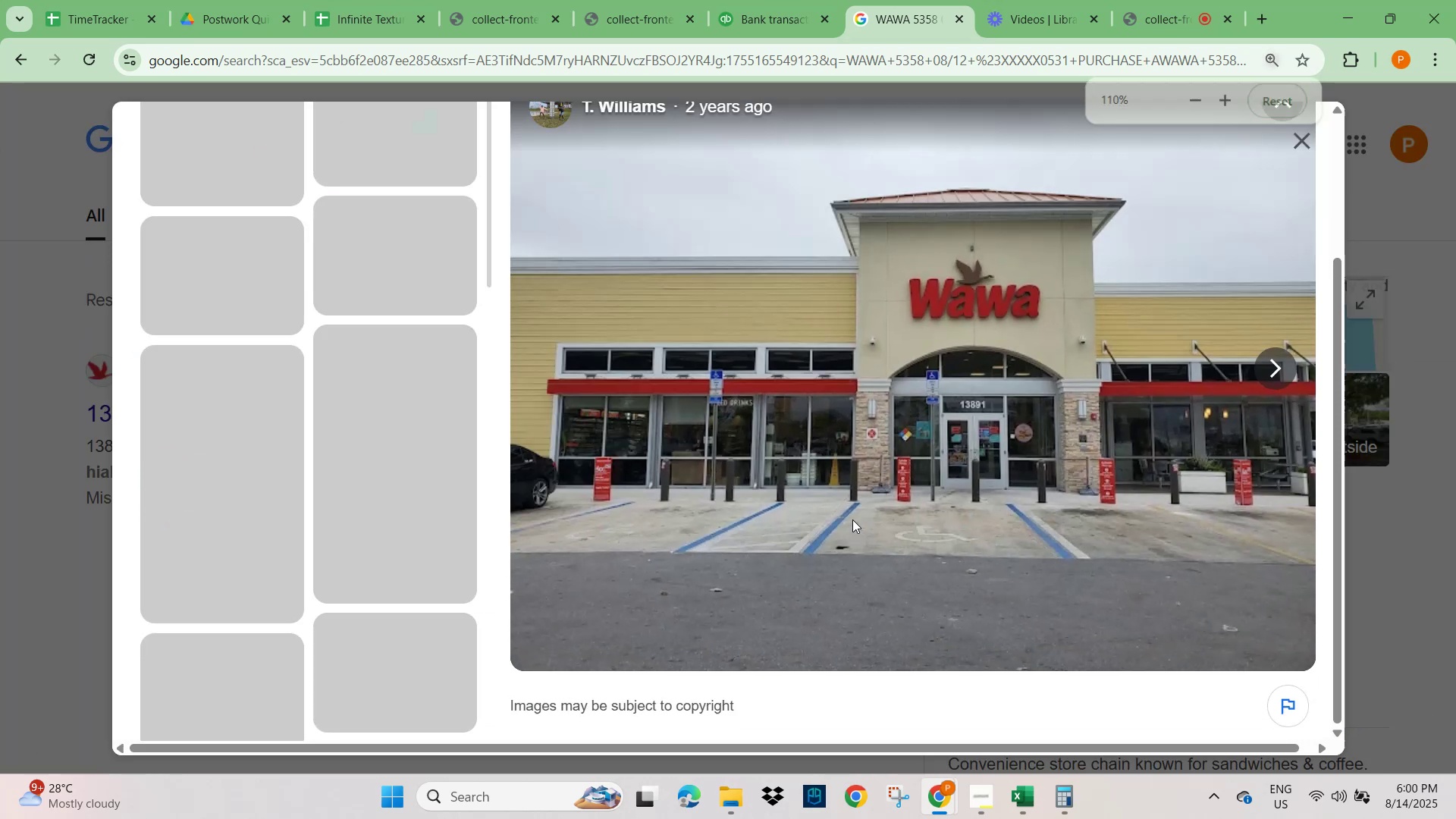 
hold_key(key=ControlLeft, duration=1.25)
scroll: coordinate [852, 519], scroll_direction: down, amount: 2.0
 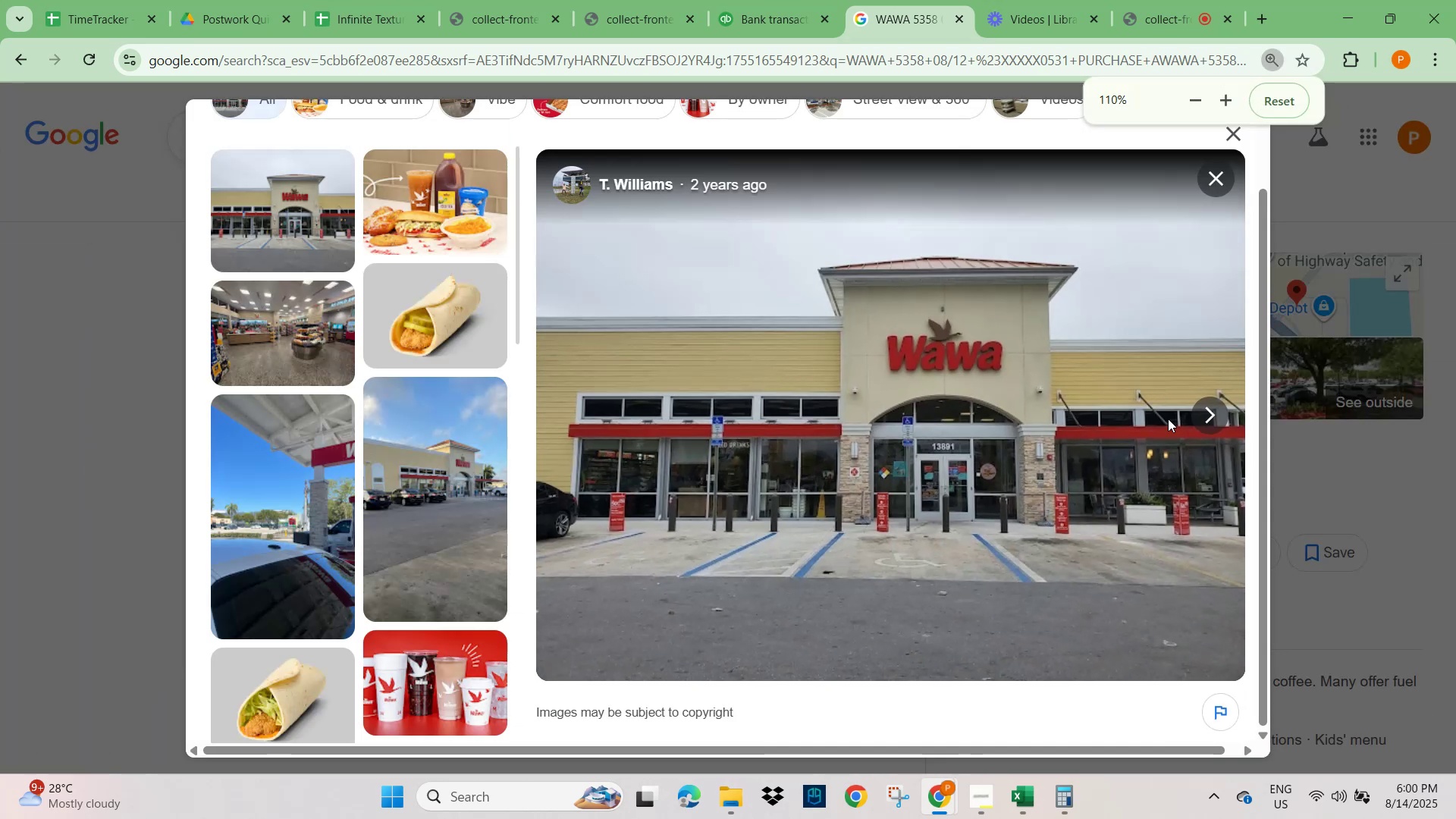 
left_click([1207, 407])
 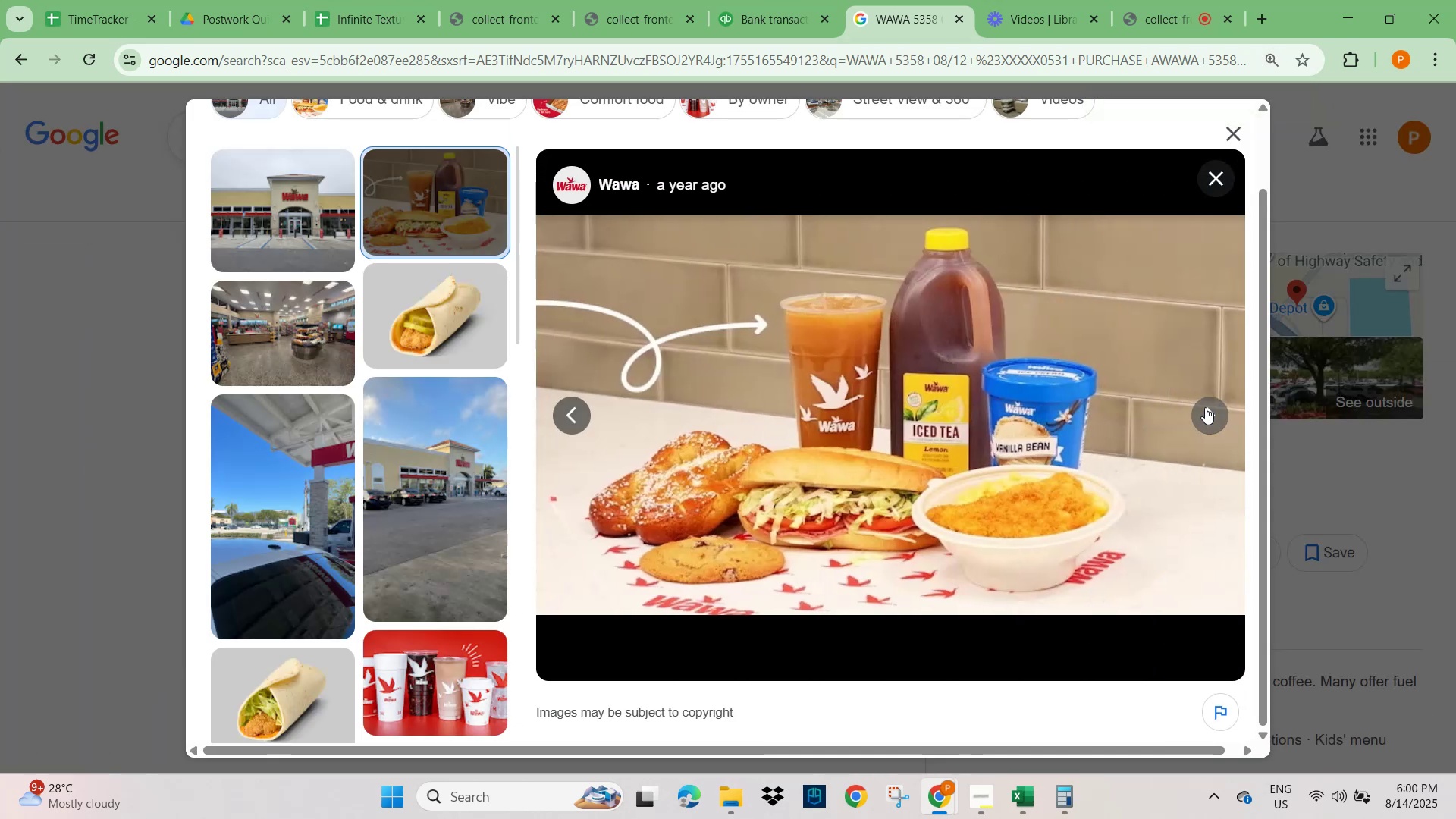 
left_click([1205, 407])
 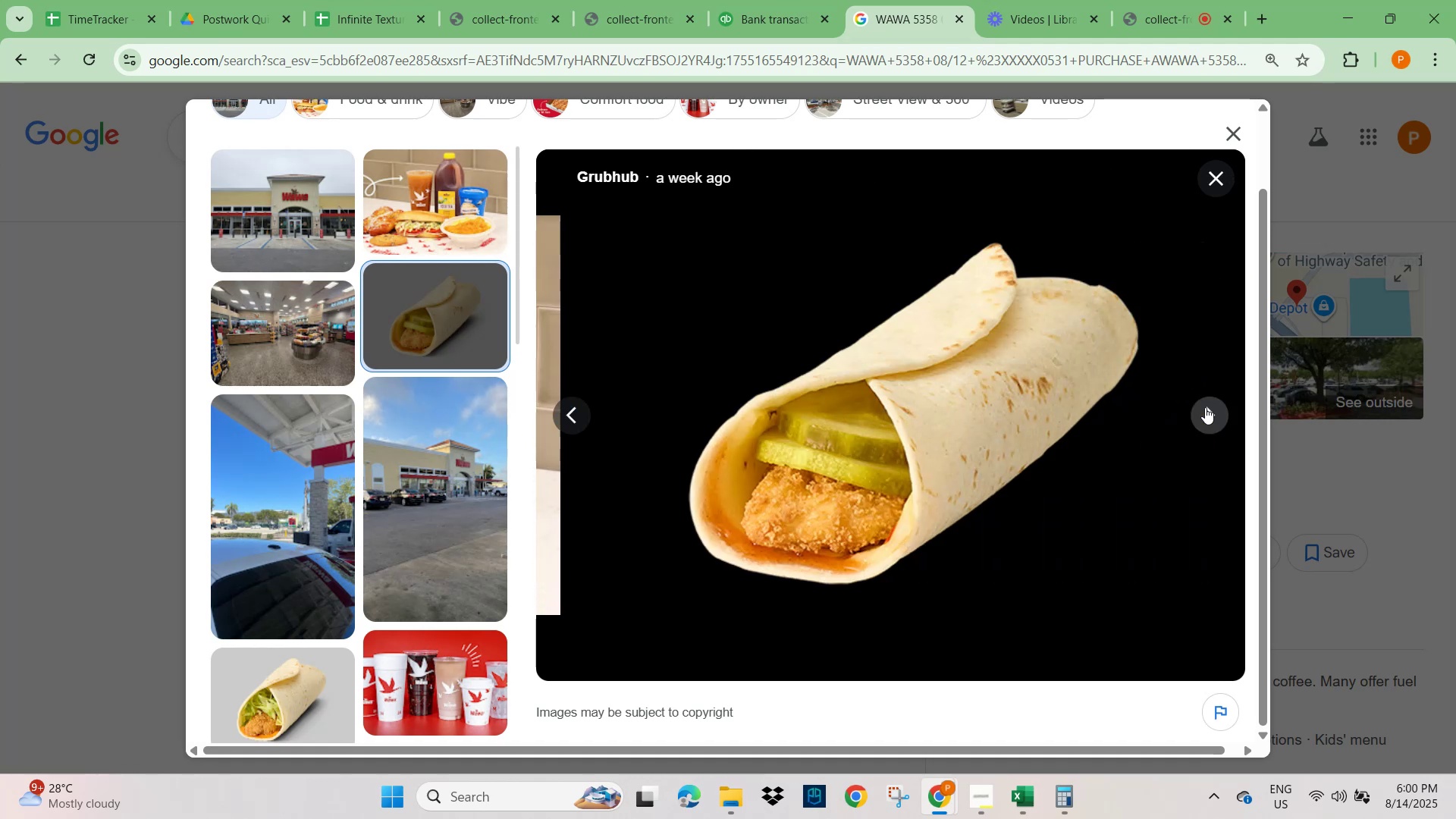 
left_click([1205, 407])
 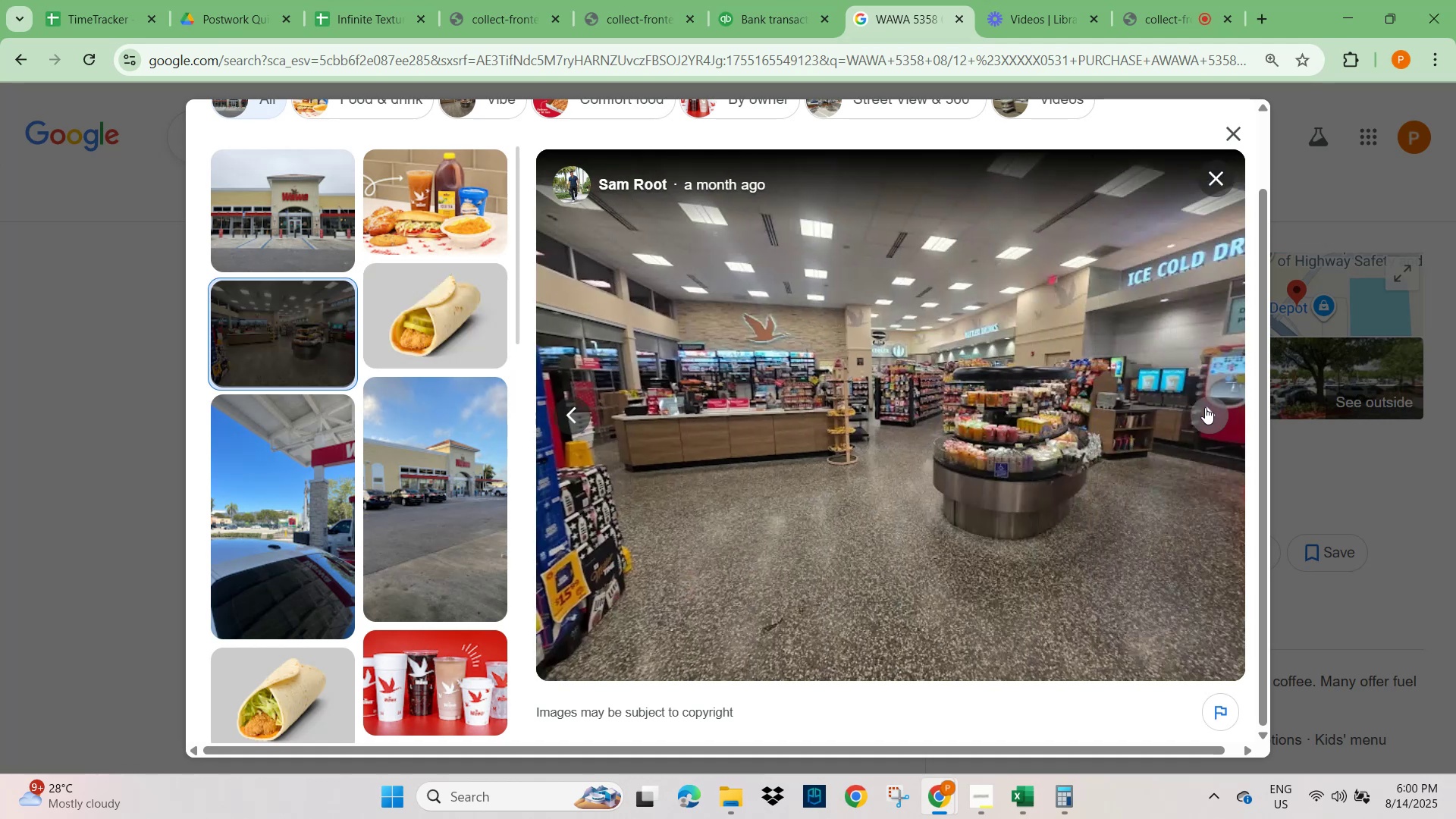 
left_click([1205, 407])
 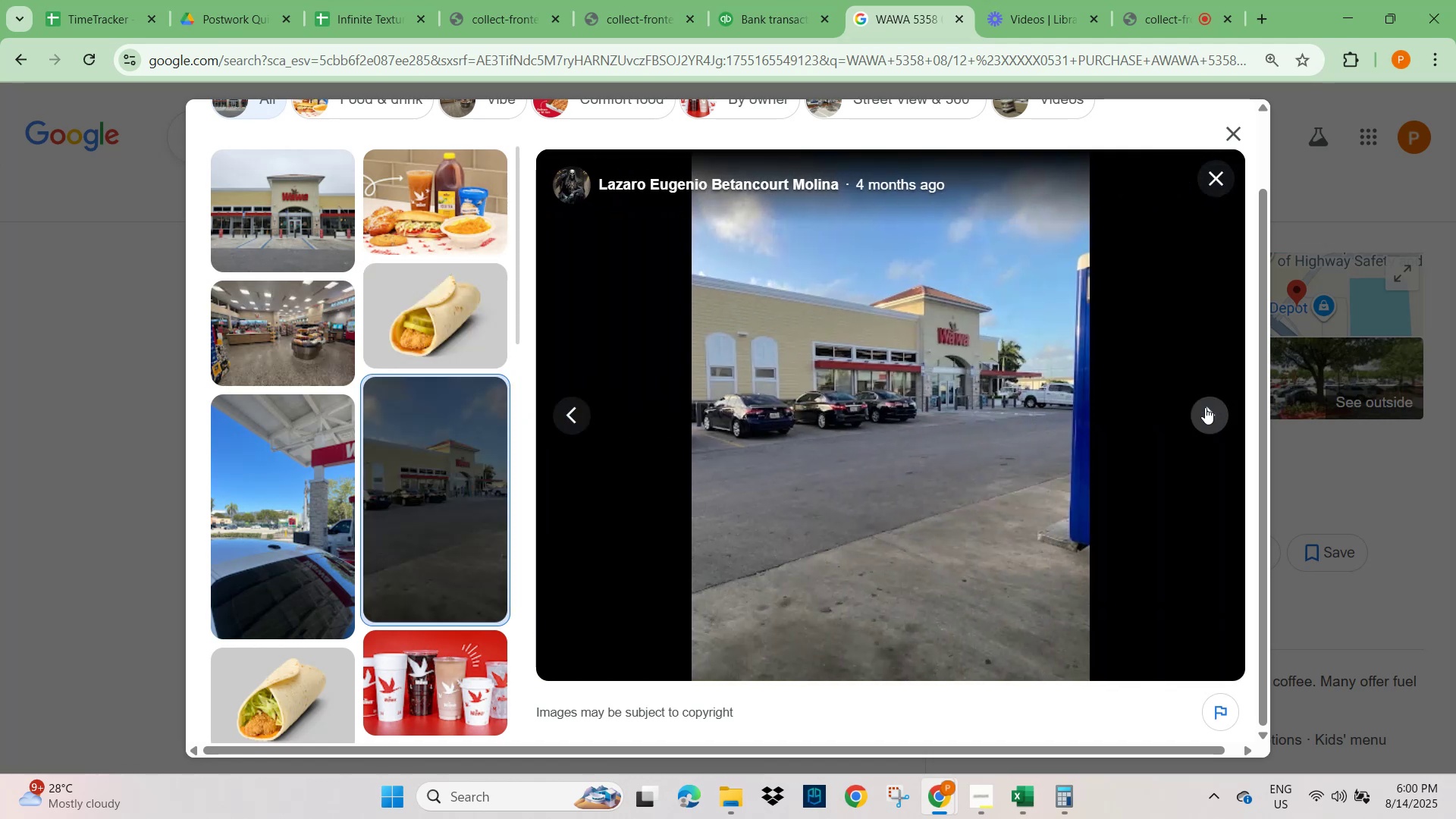 
left_click([1205, 407])
 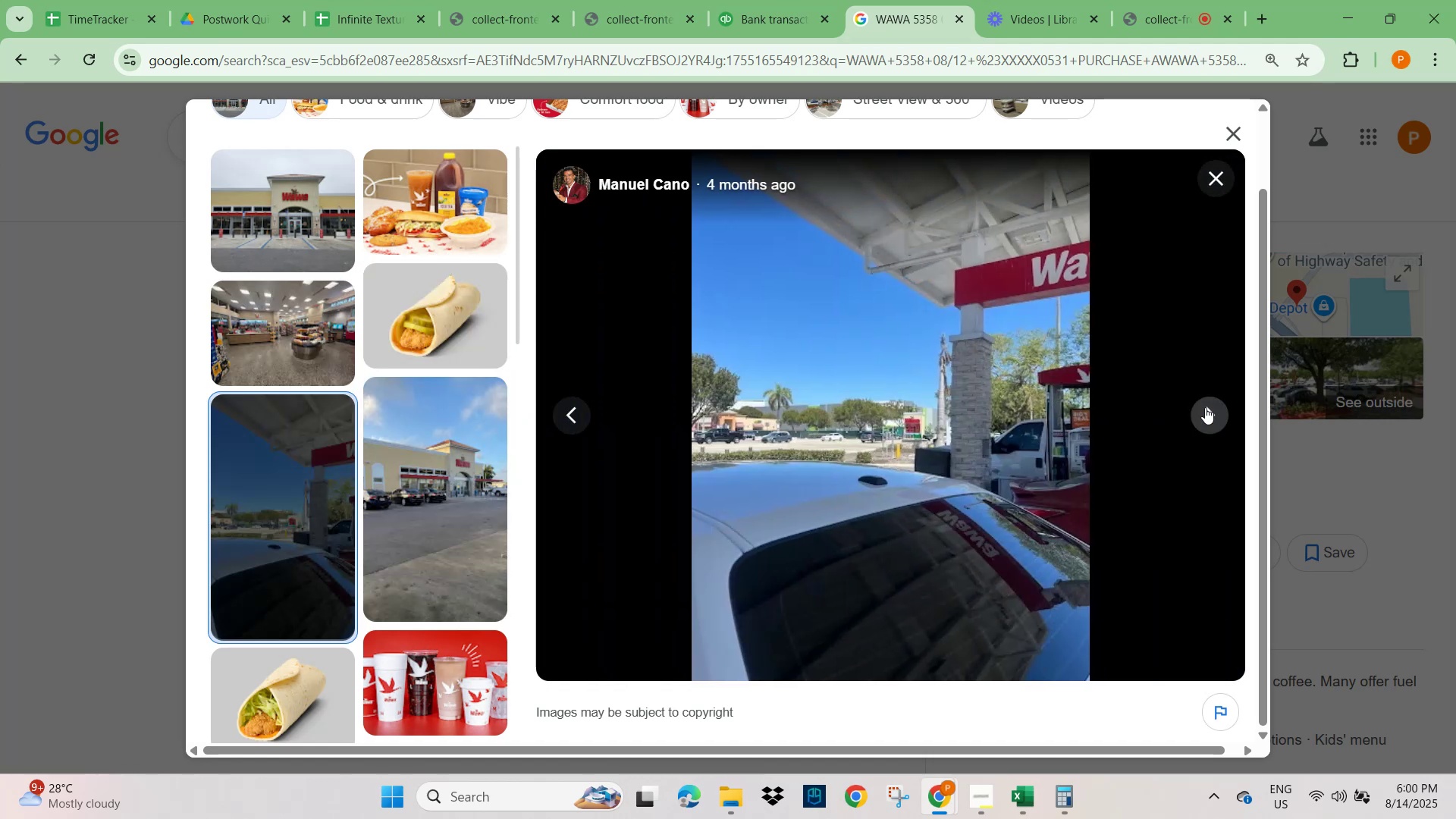 
left_click([1205, 407])
 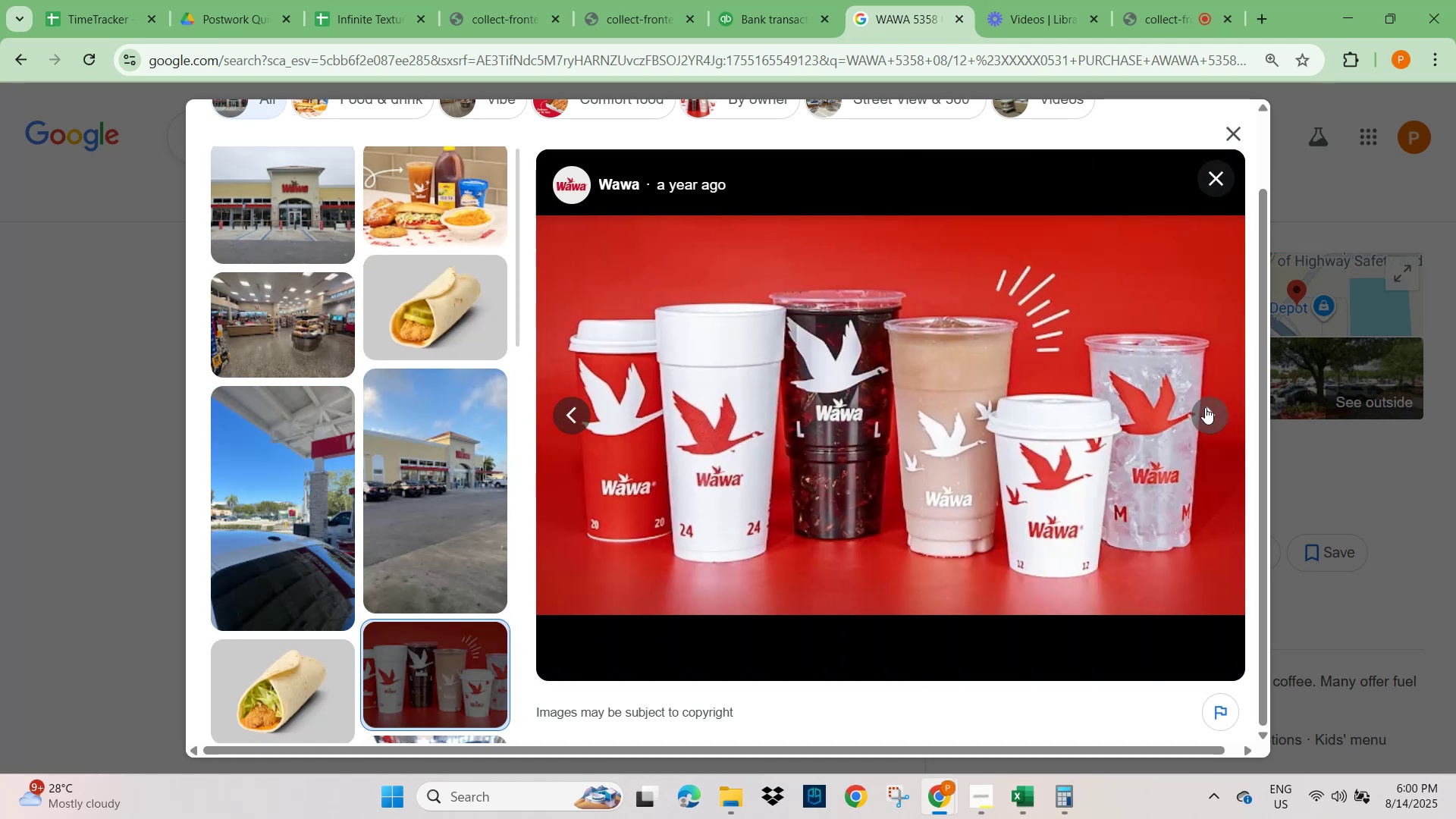 
left_click([1205, 407])
 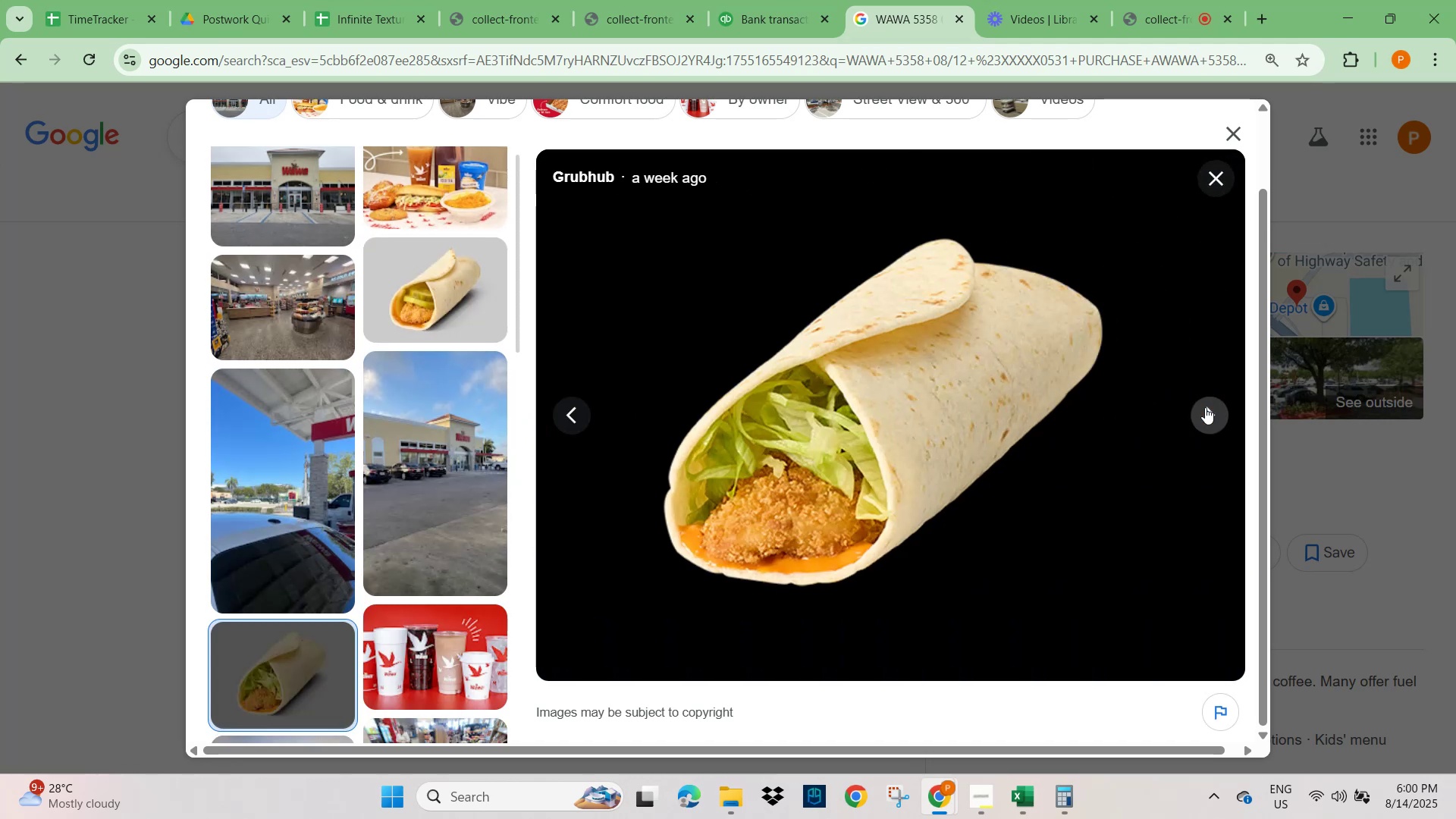 
left_click([1205, 407])
 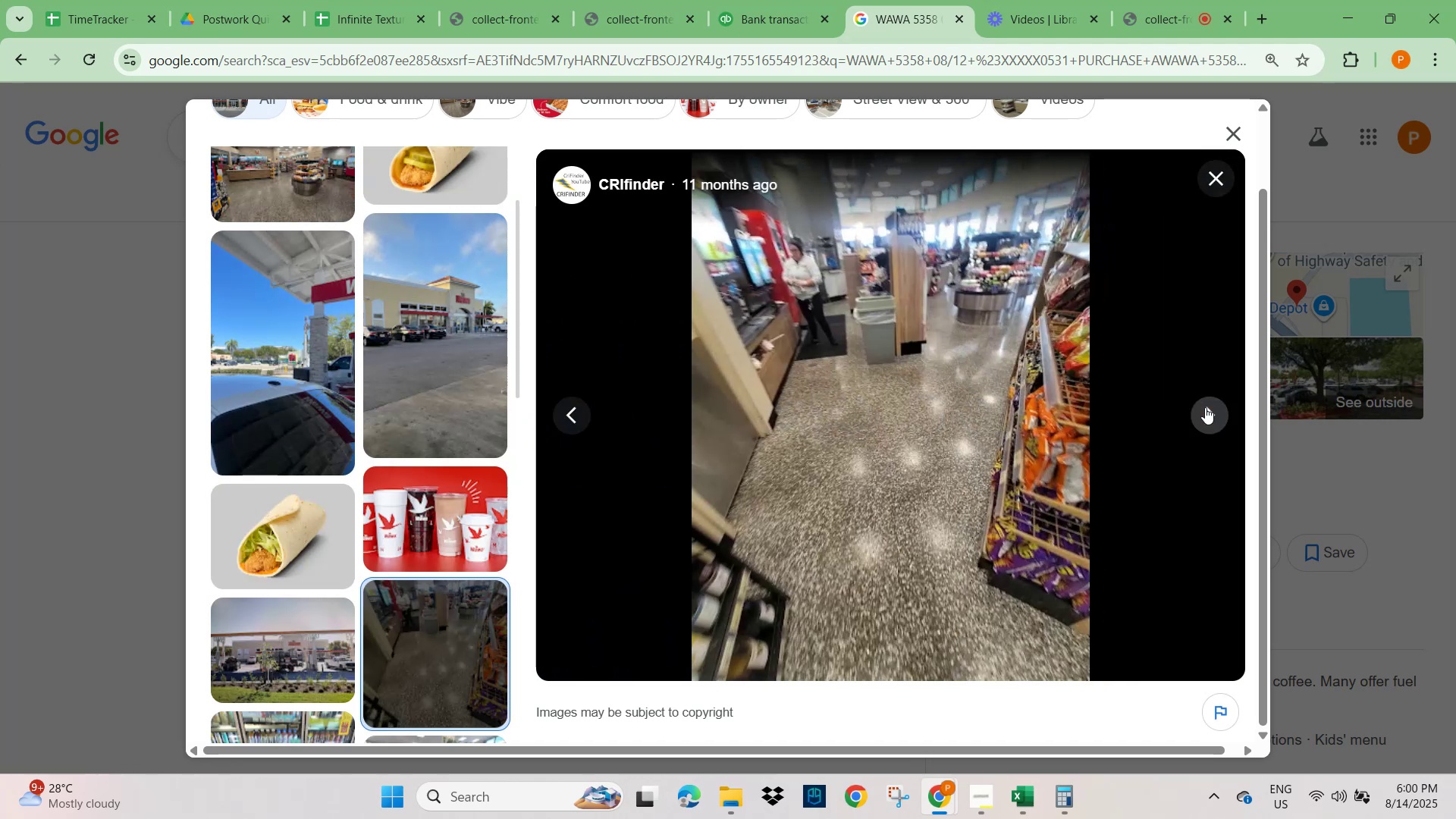 
left_click([1205, 407])
 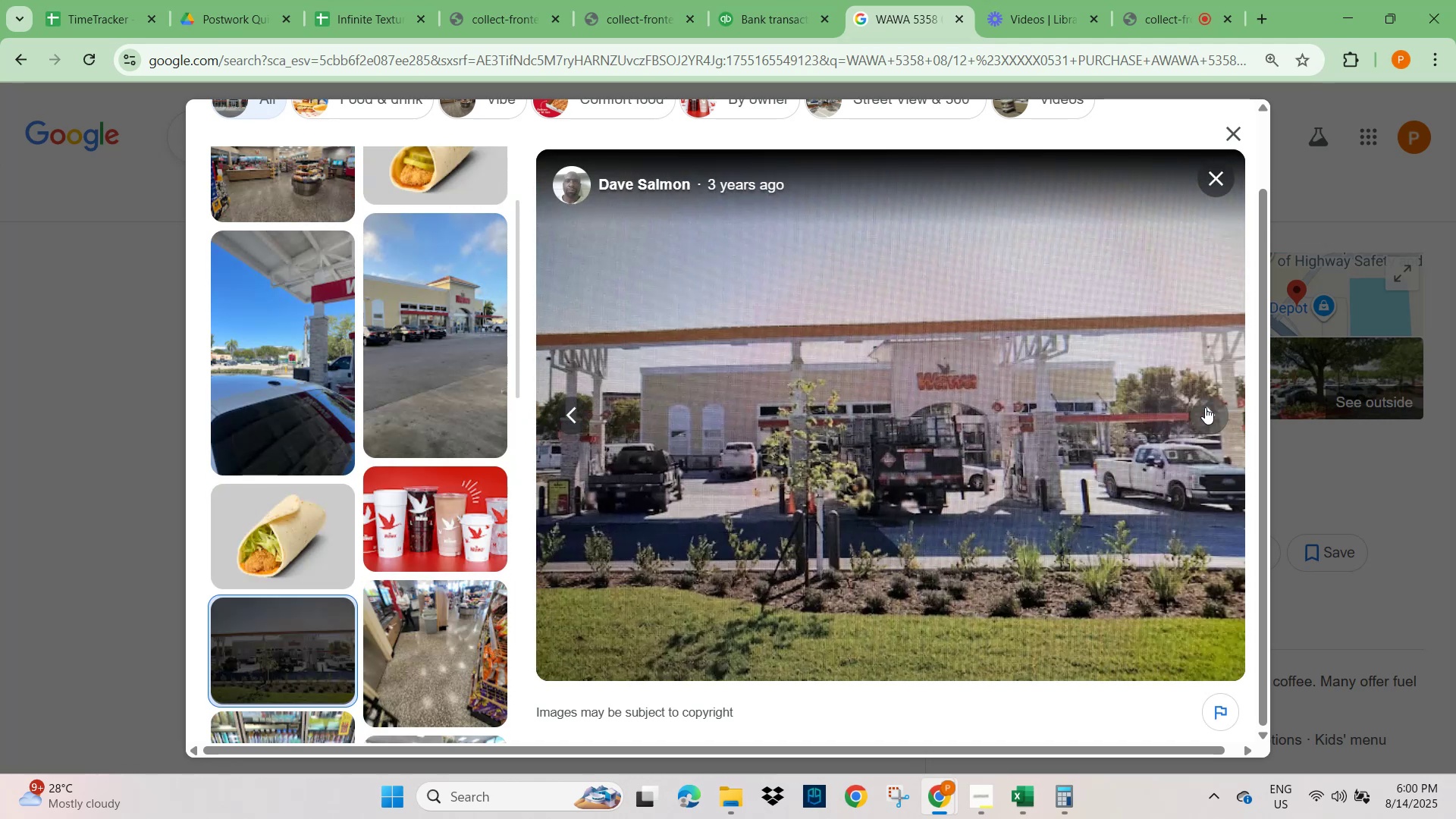 
left_click([1205, 407])
 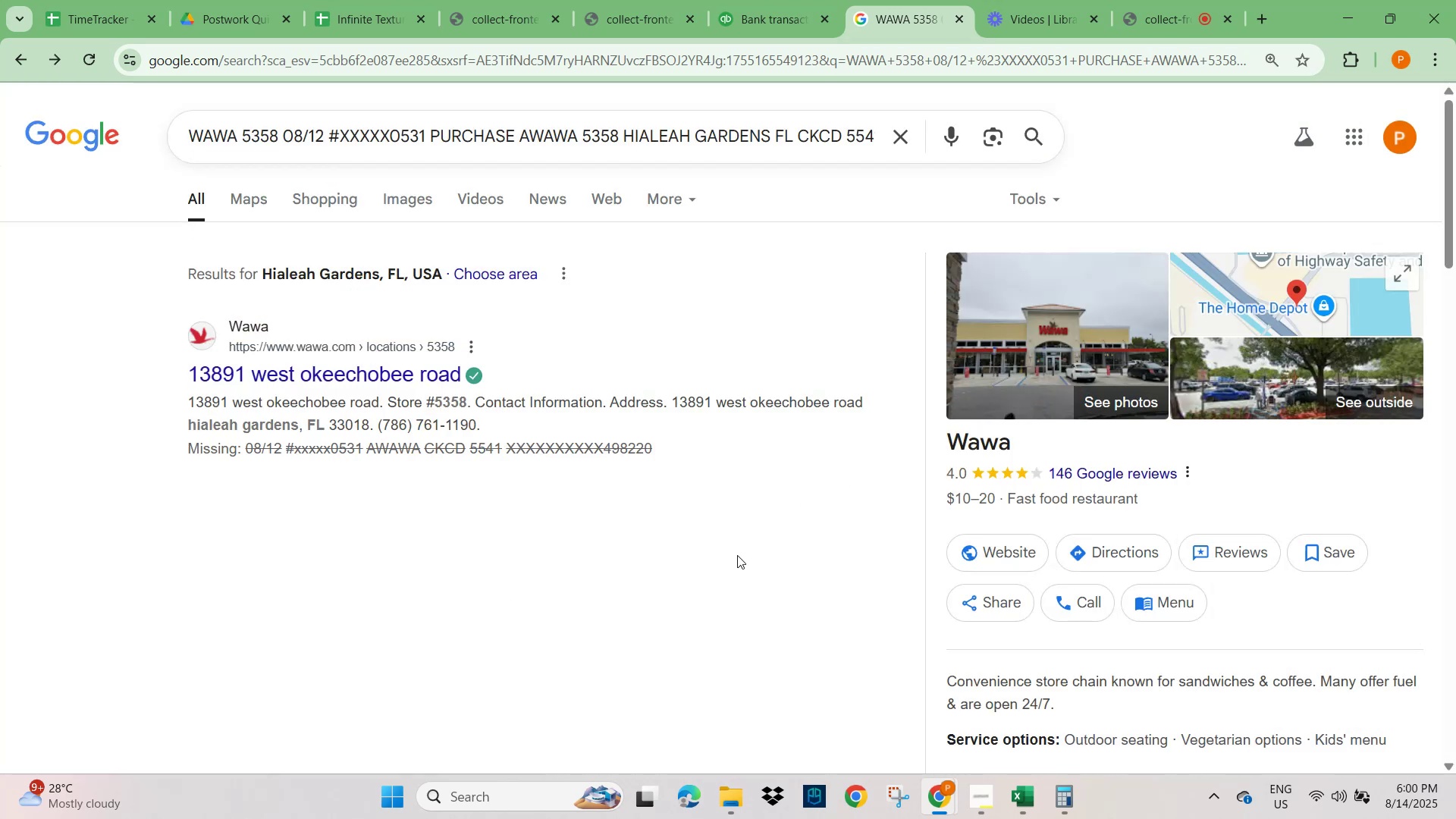 
left_click([771, 17])
 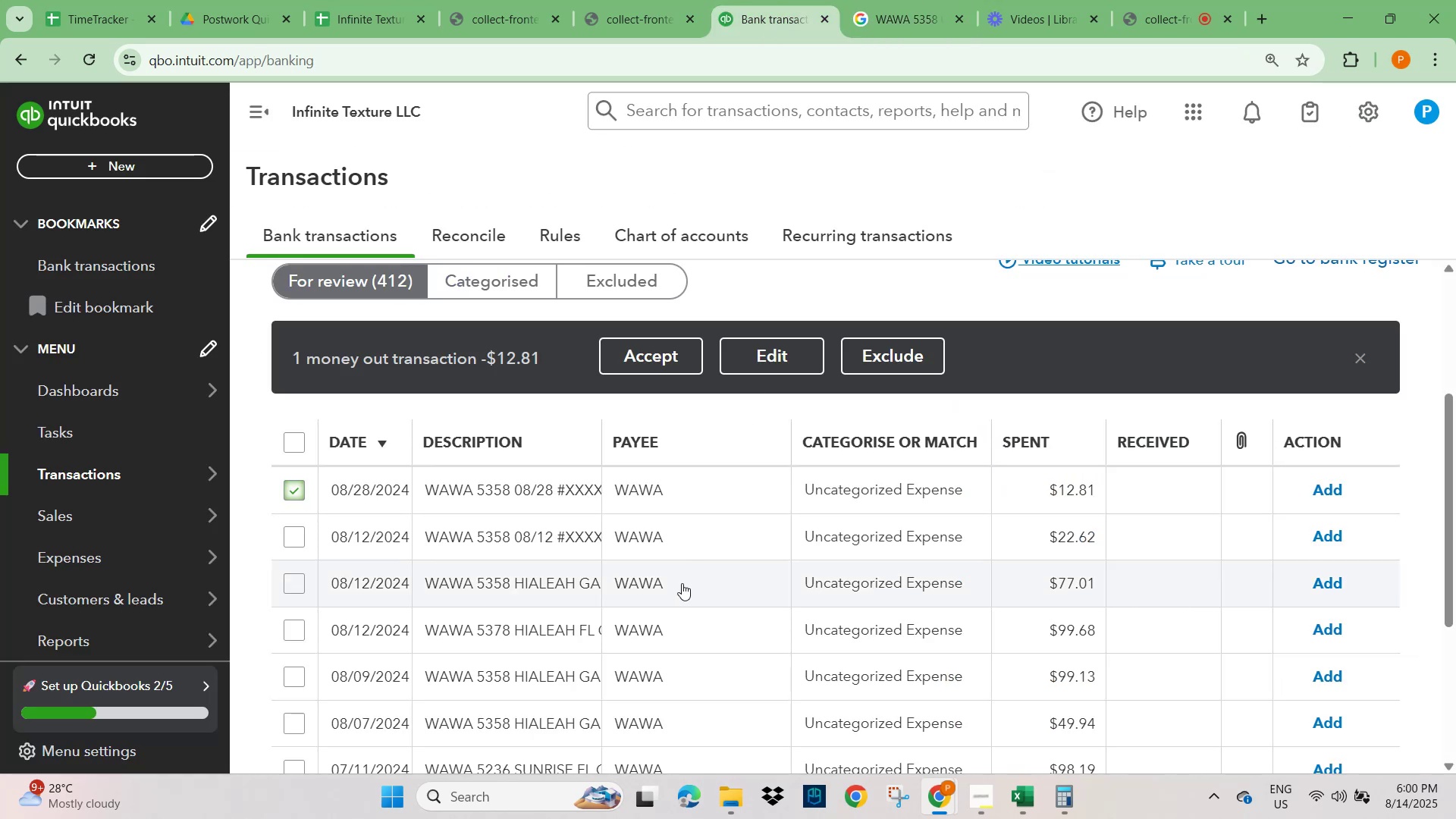 
scroll: coordinate [540, 620], scroll_direction: down, amount: 5.0
 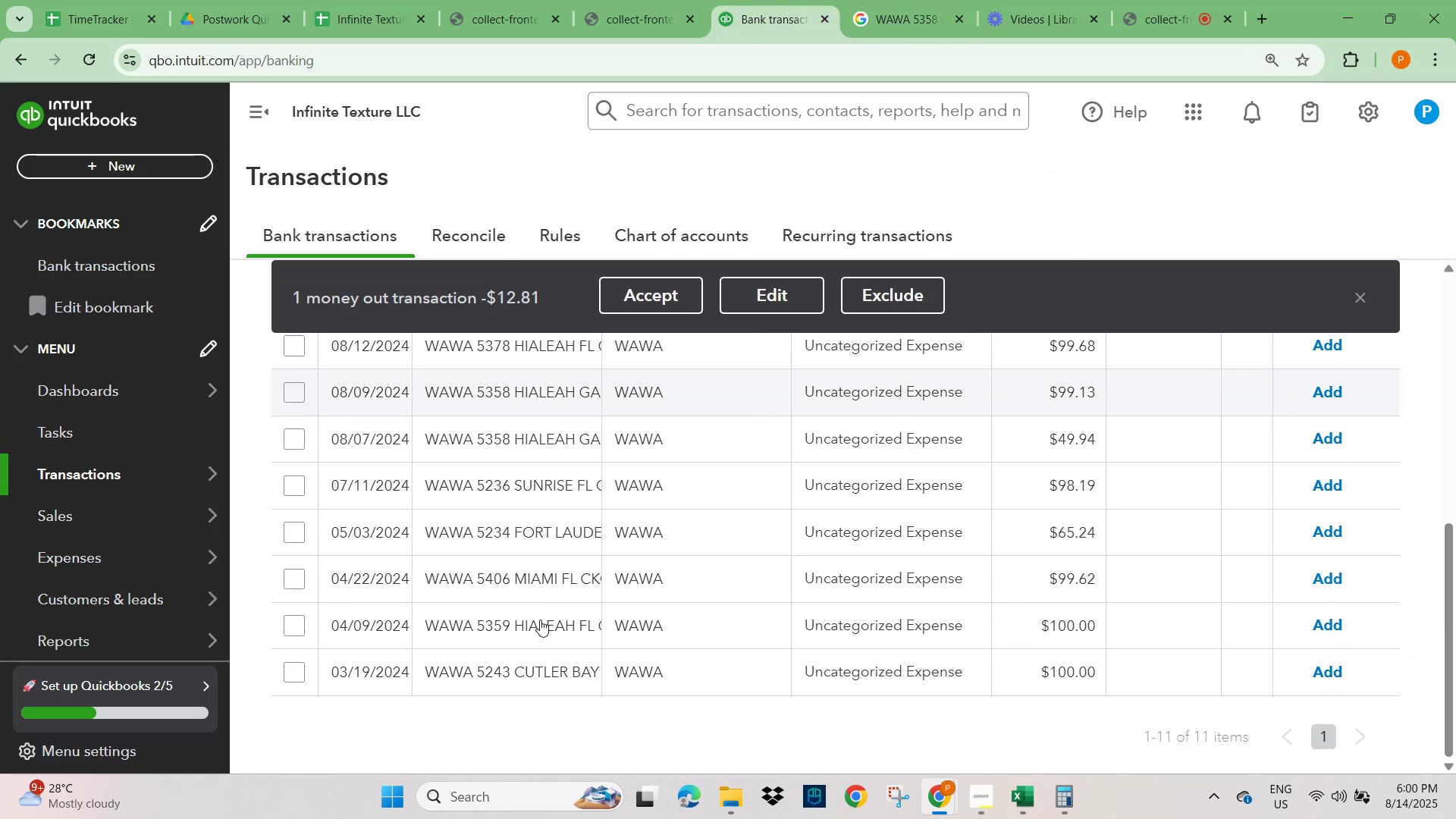 
scroll: coordinate [540, 620], scroll_direction: up, amount: 4.0
 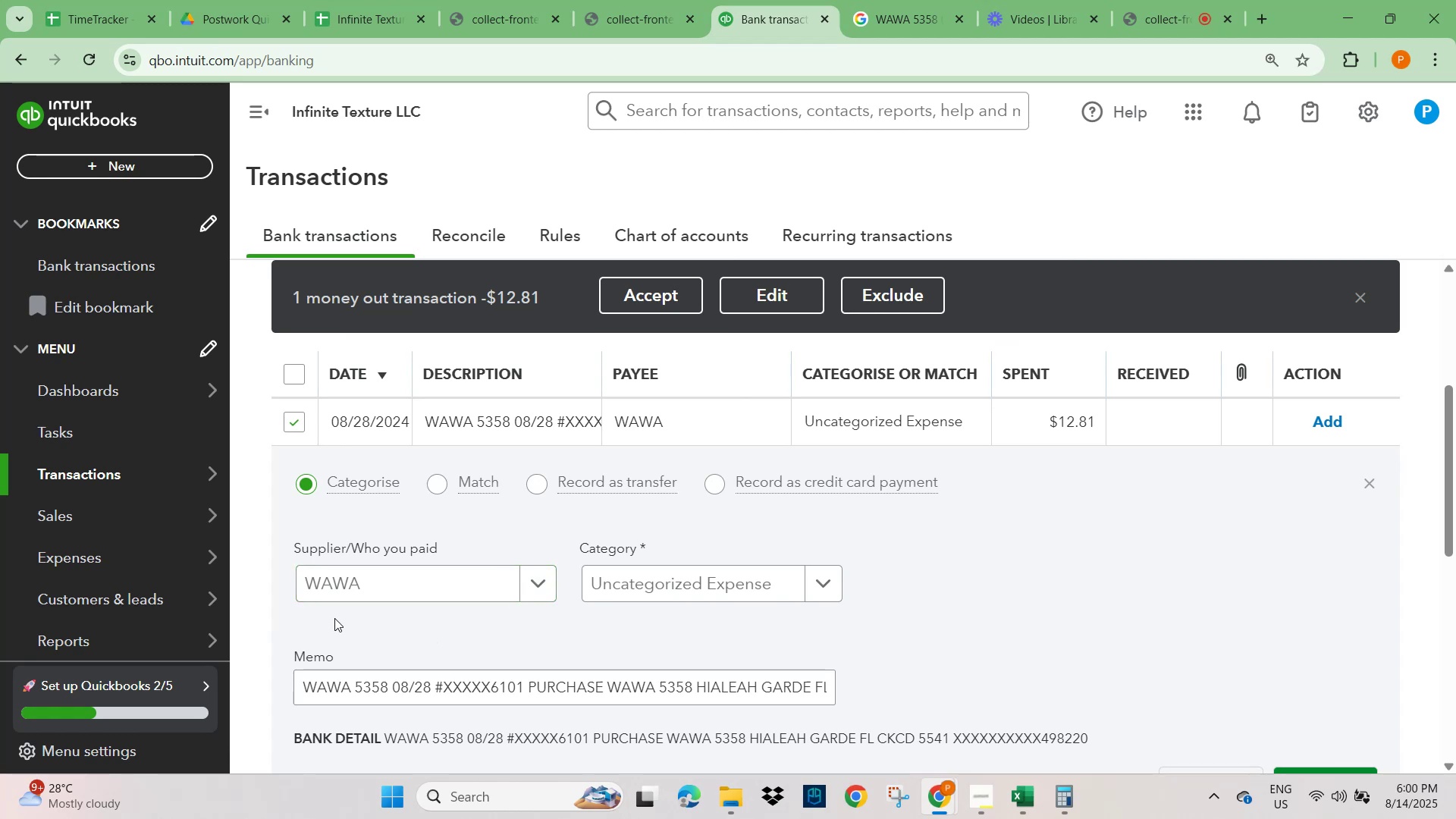 
wait(7.66)
 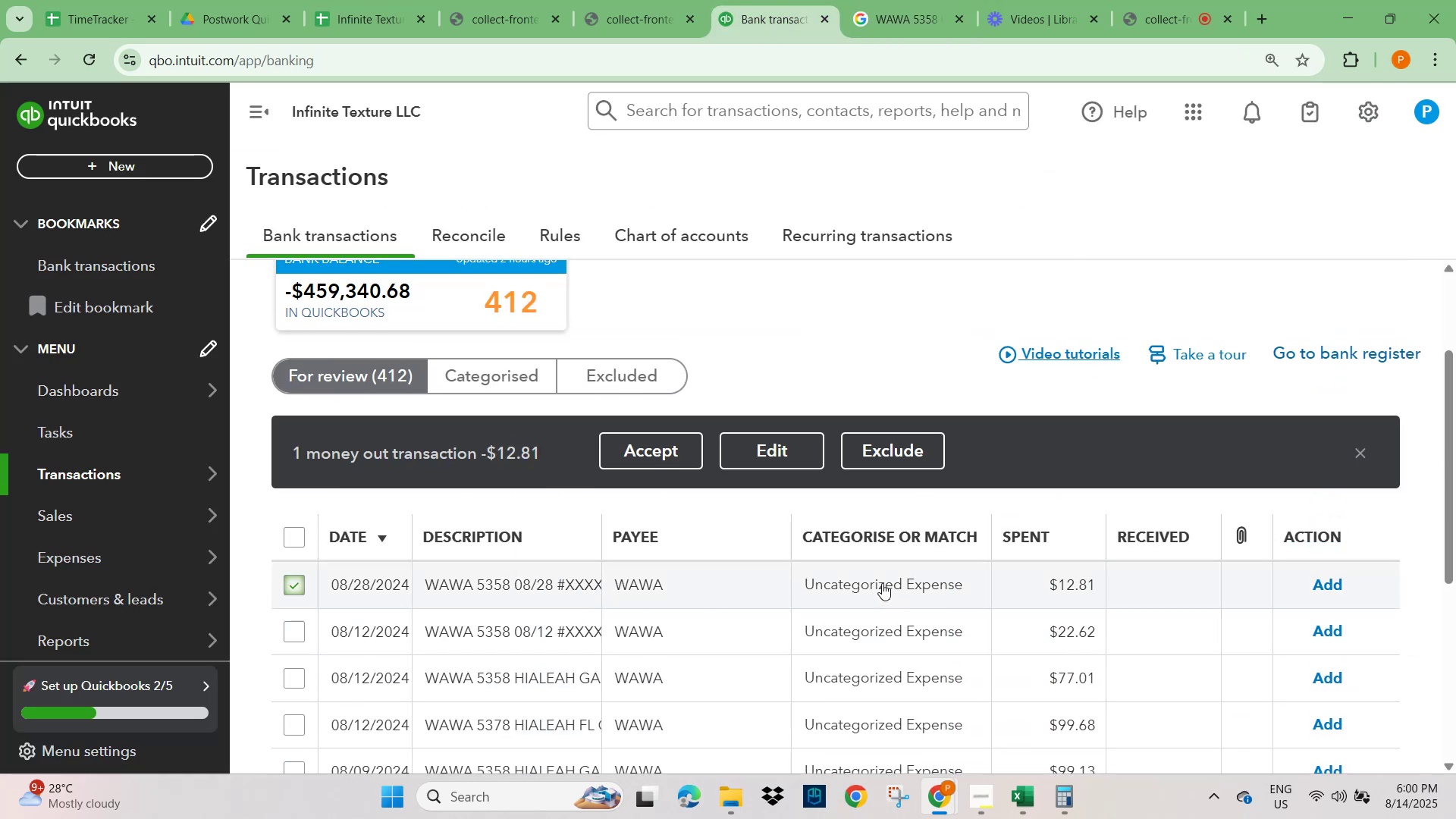 
scroll: coordinate [437, 592], scroll_direction: down, amount: 2.0
 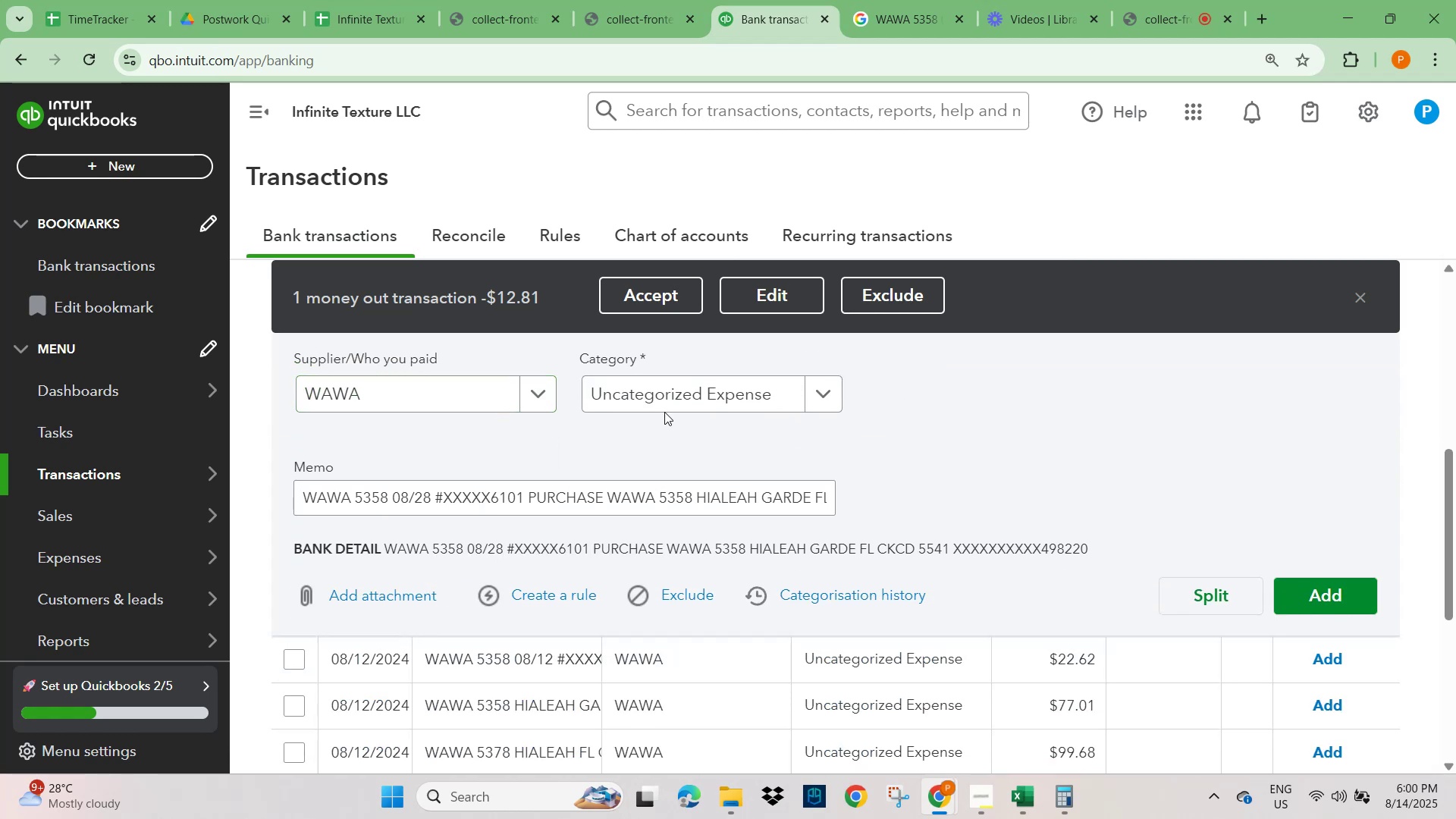 
type(MEAL)
 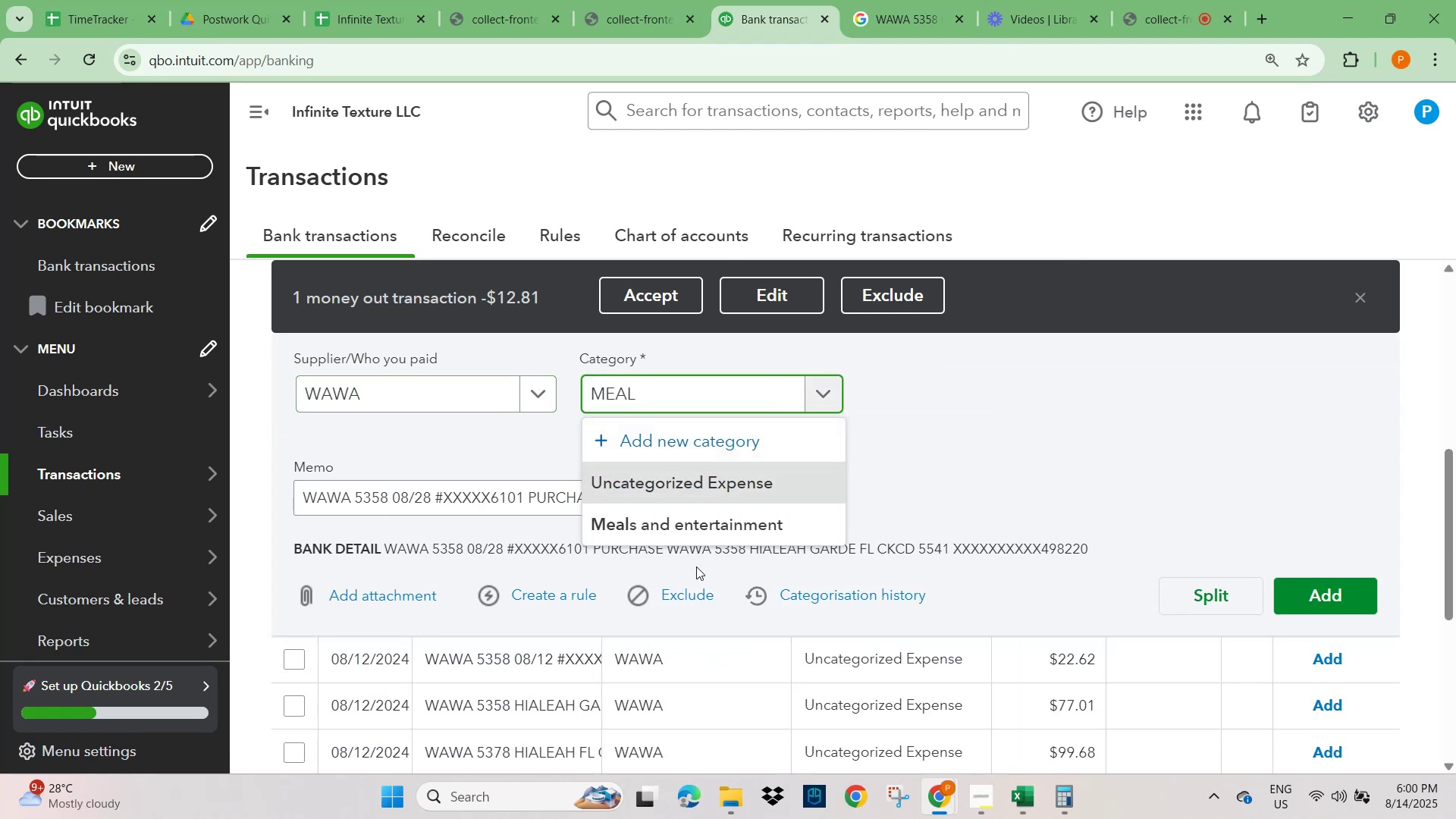 
left_click([737, 514])
 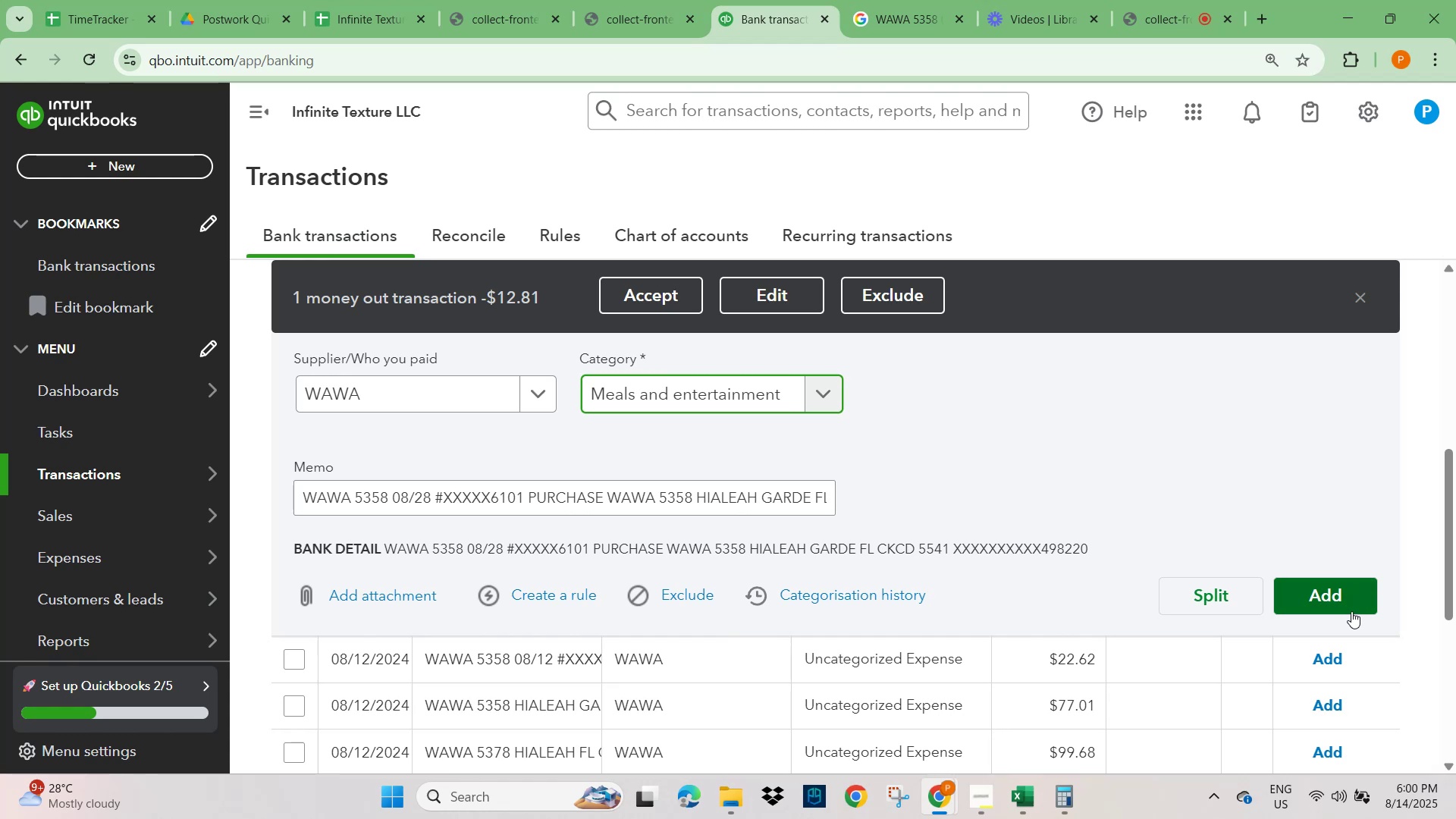 
left_click([1340, 594])
 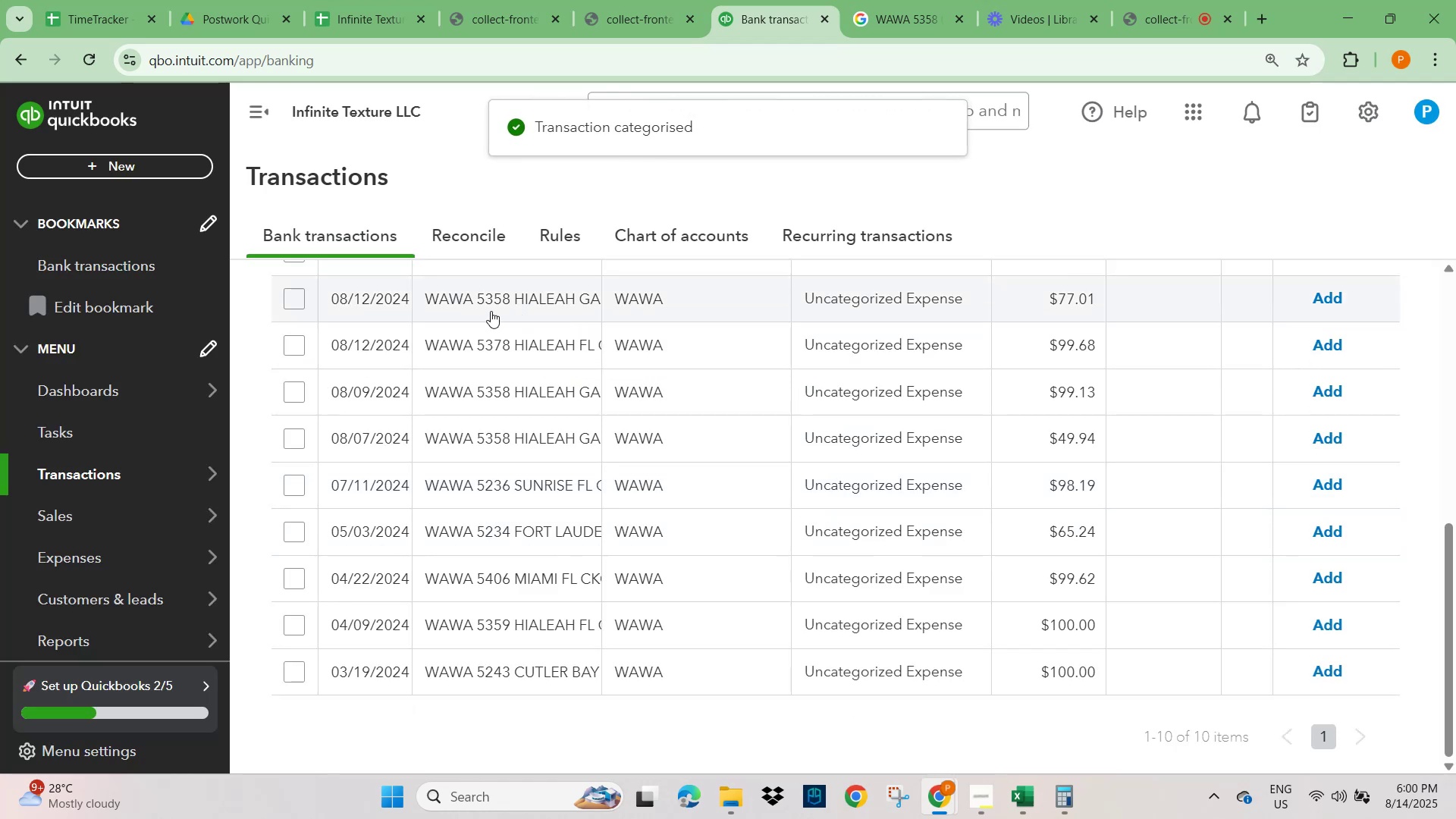 
left_click([482, 303])
 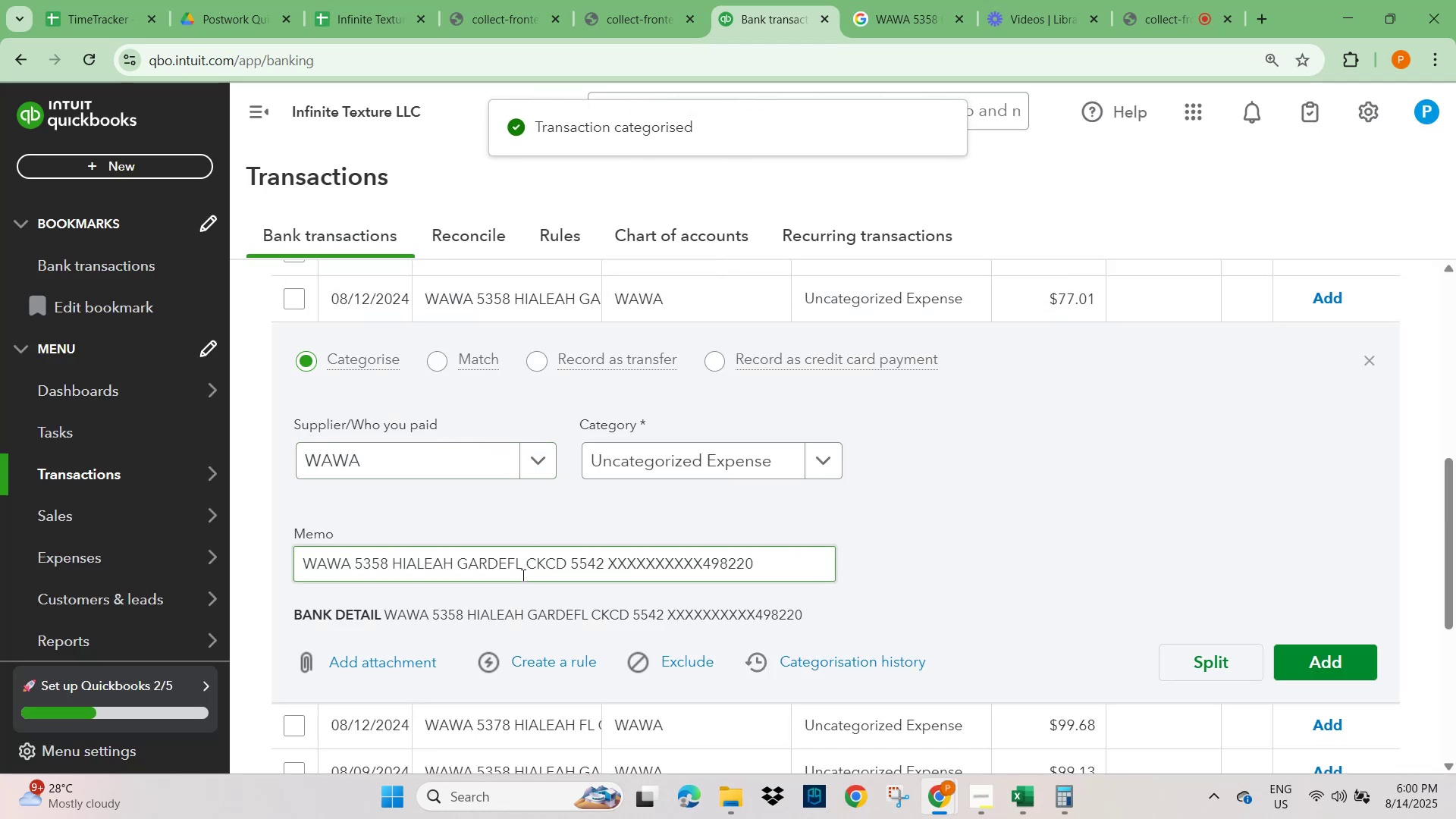 
left_click([651, 449])
 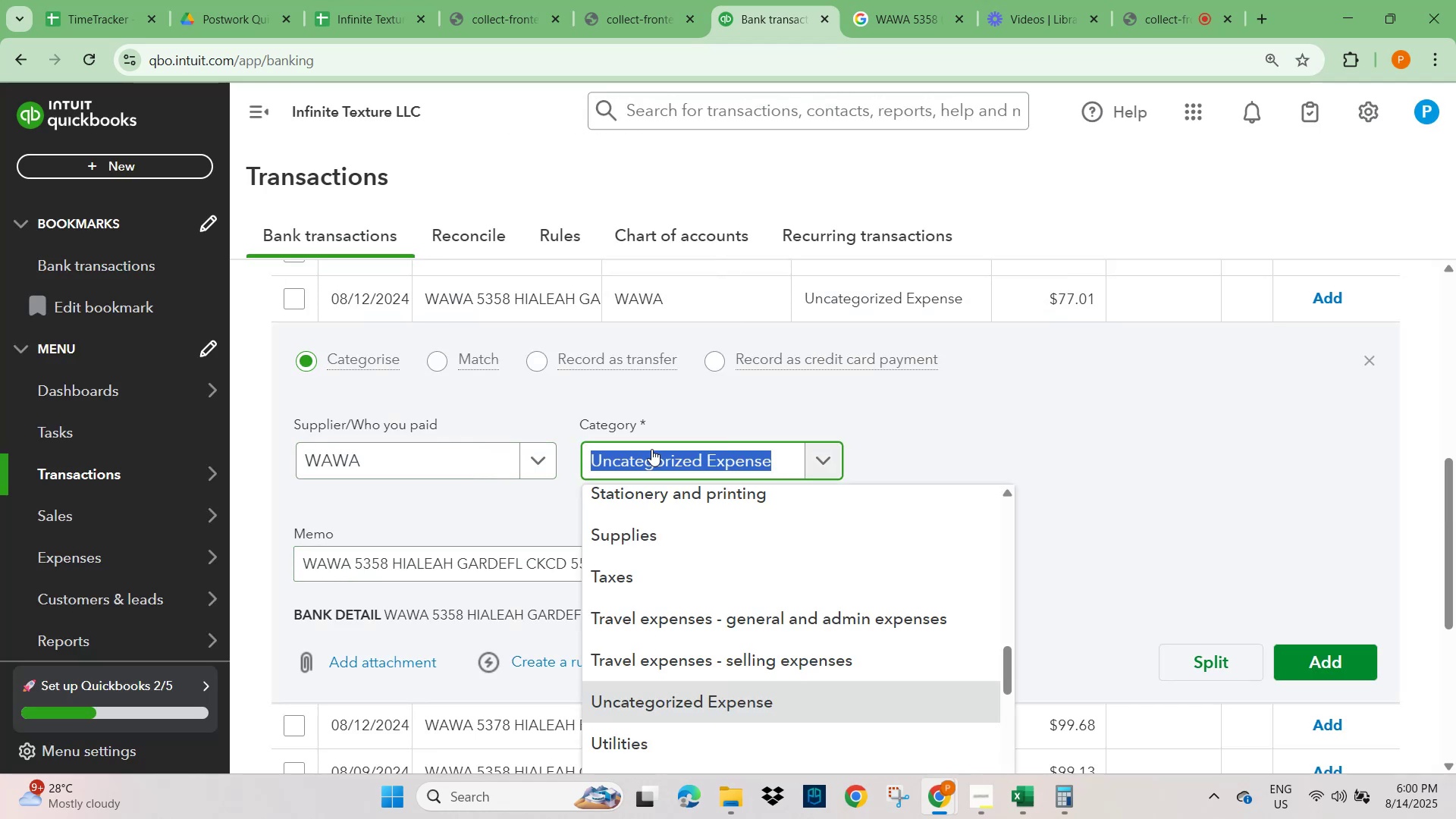 
type(MEA)
 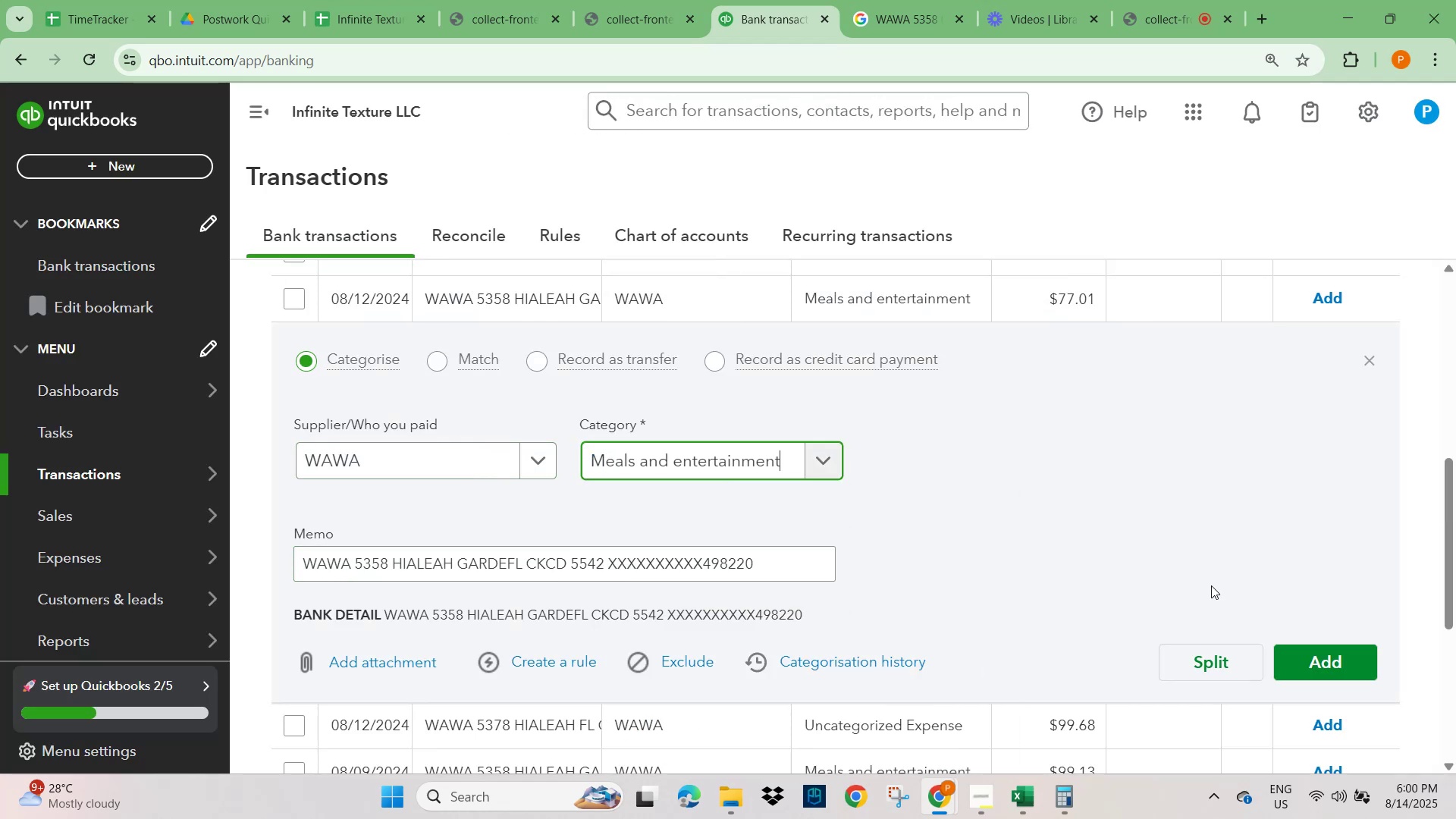 
left_click([1303, 666])
 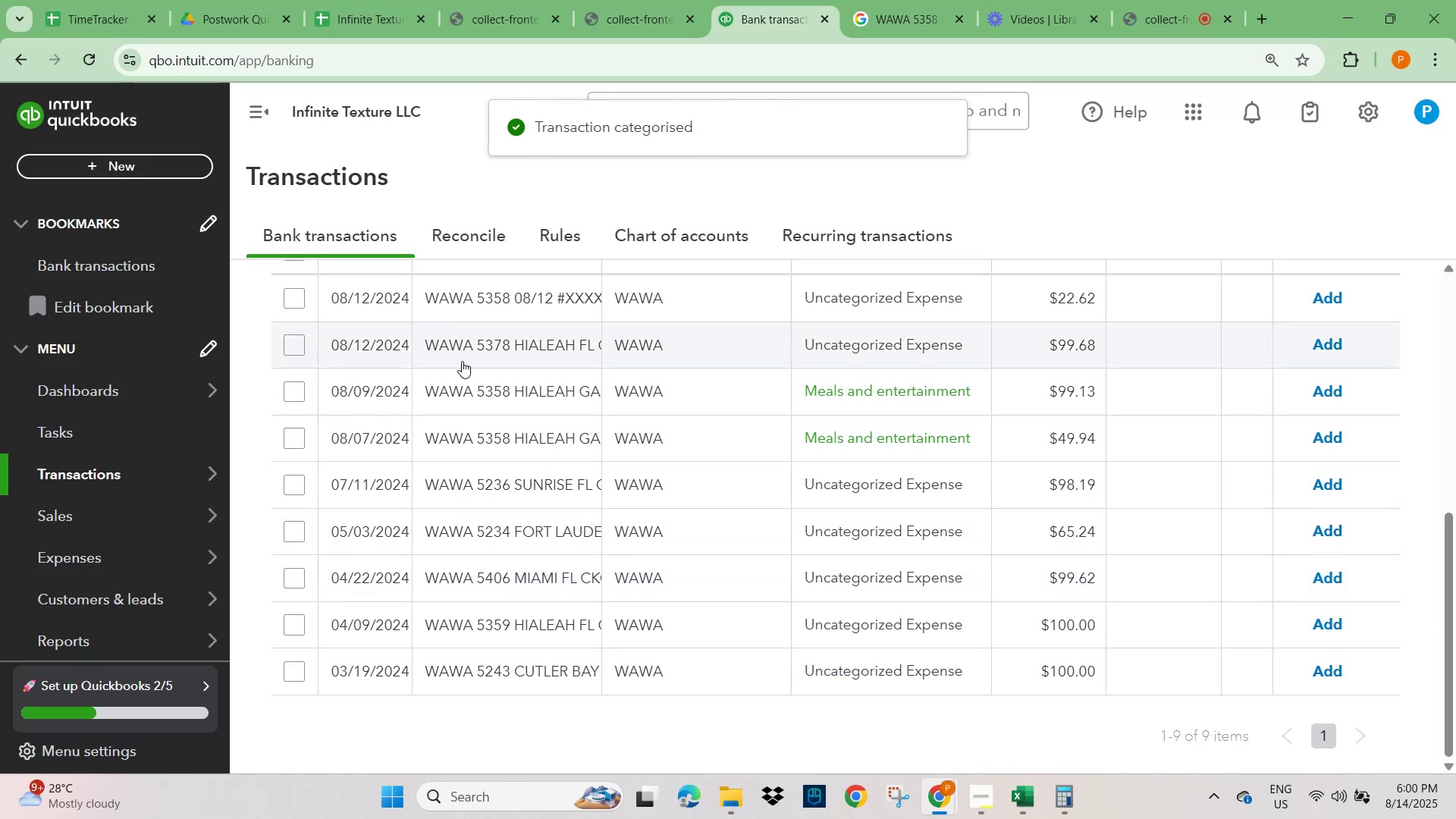 
wait(5.83)
 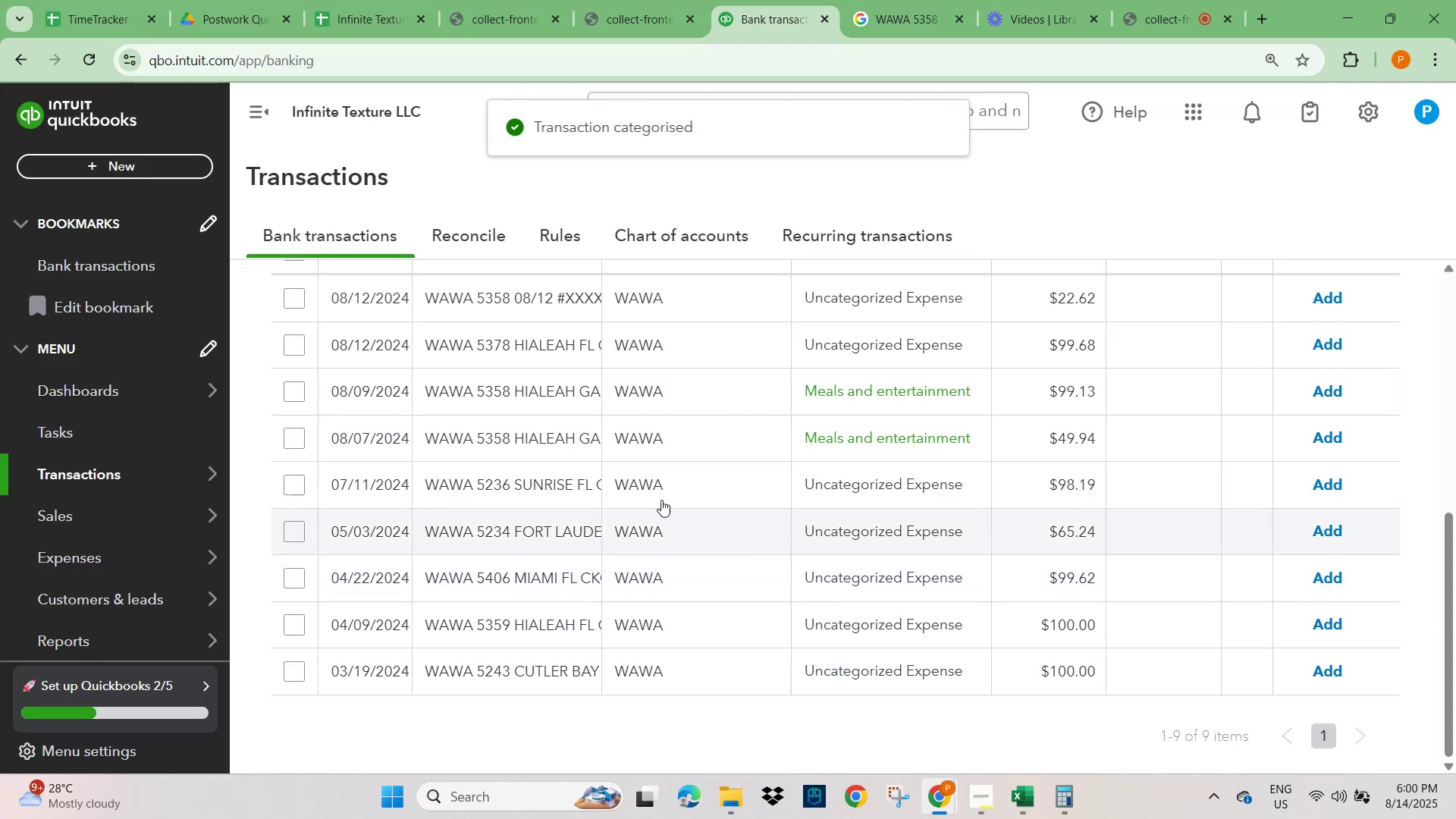 
left_click([452, 314])
 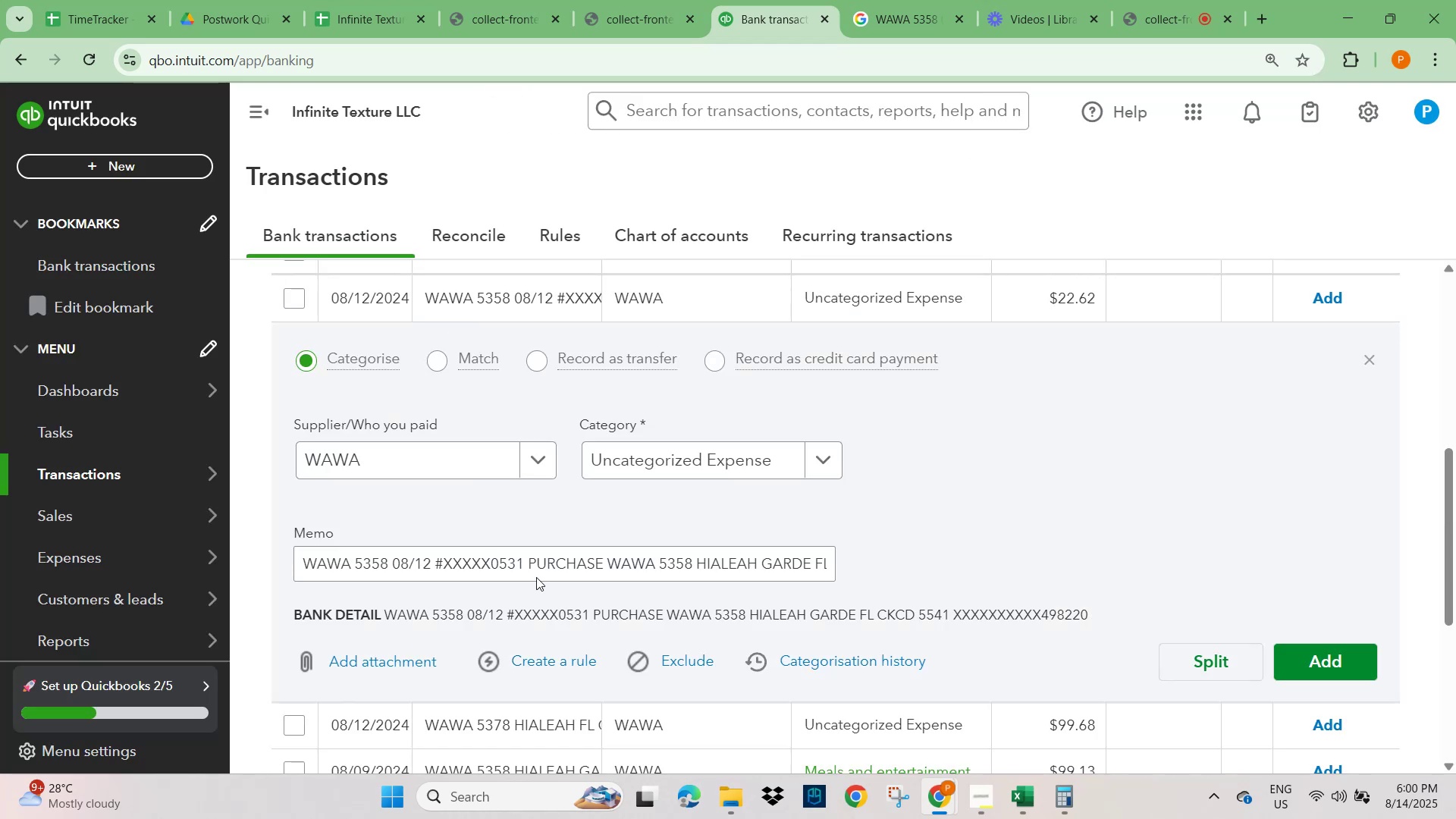 
left_click([670, 471])
 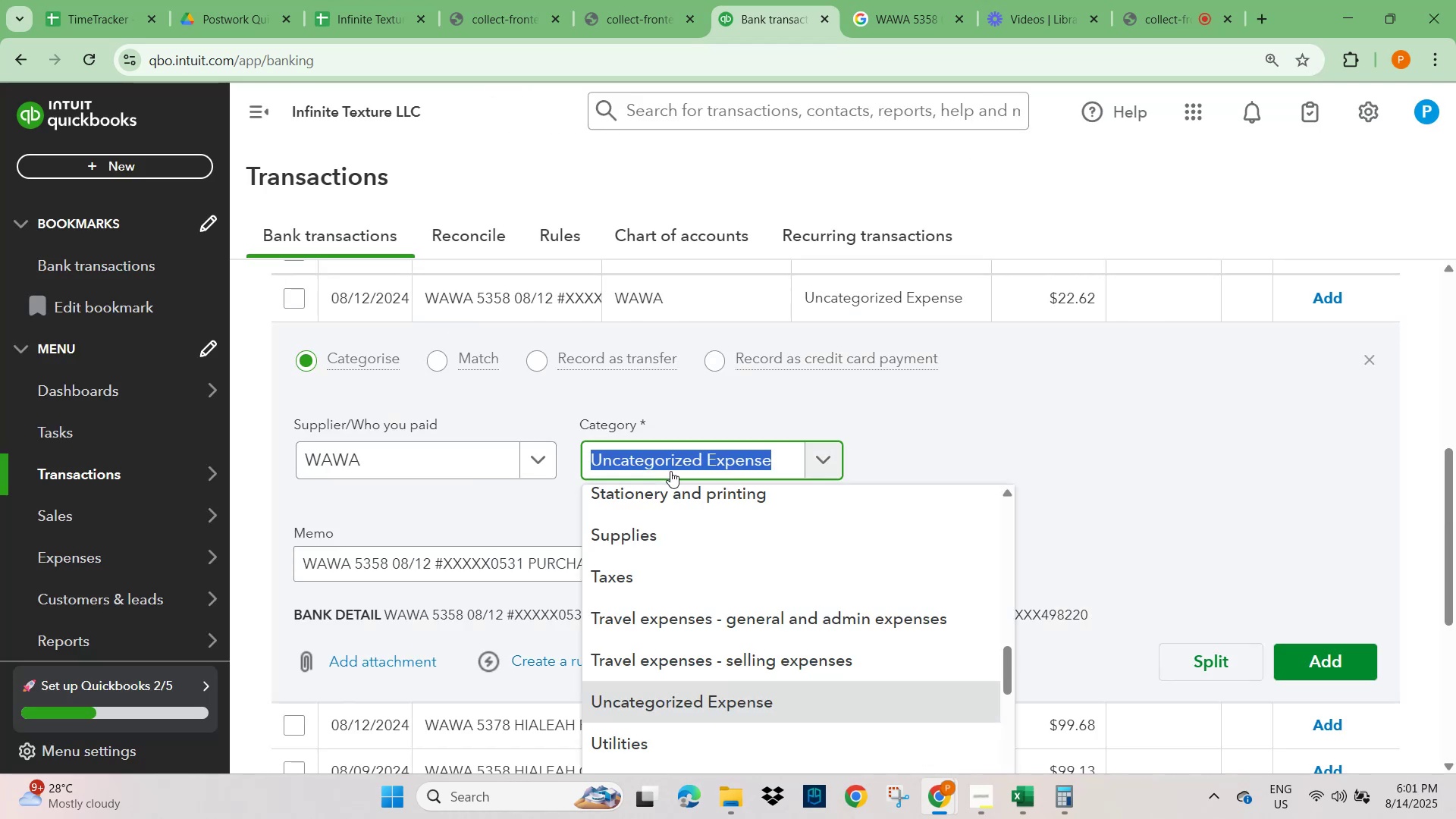 
type(MEALS)
 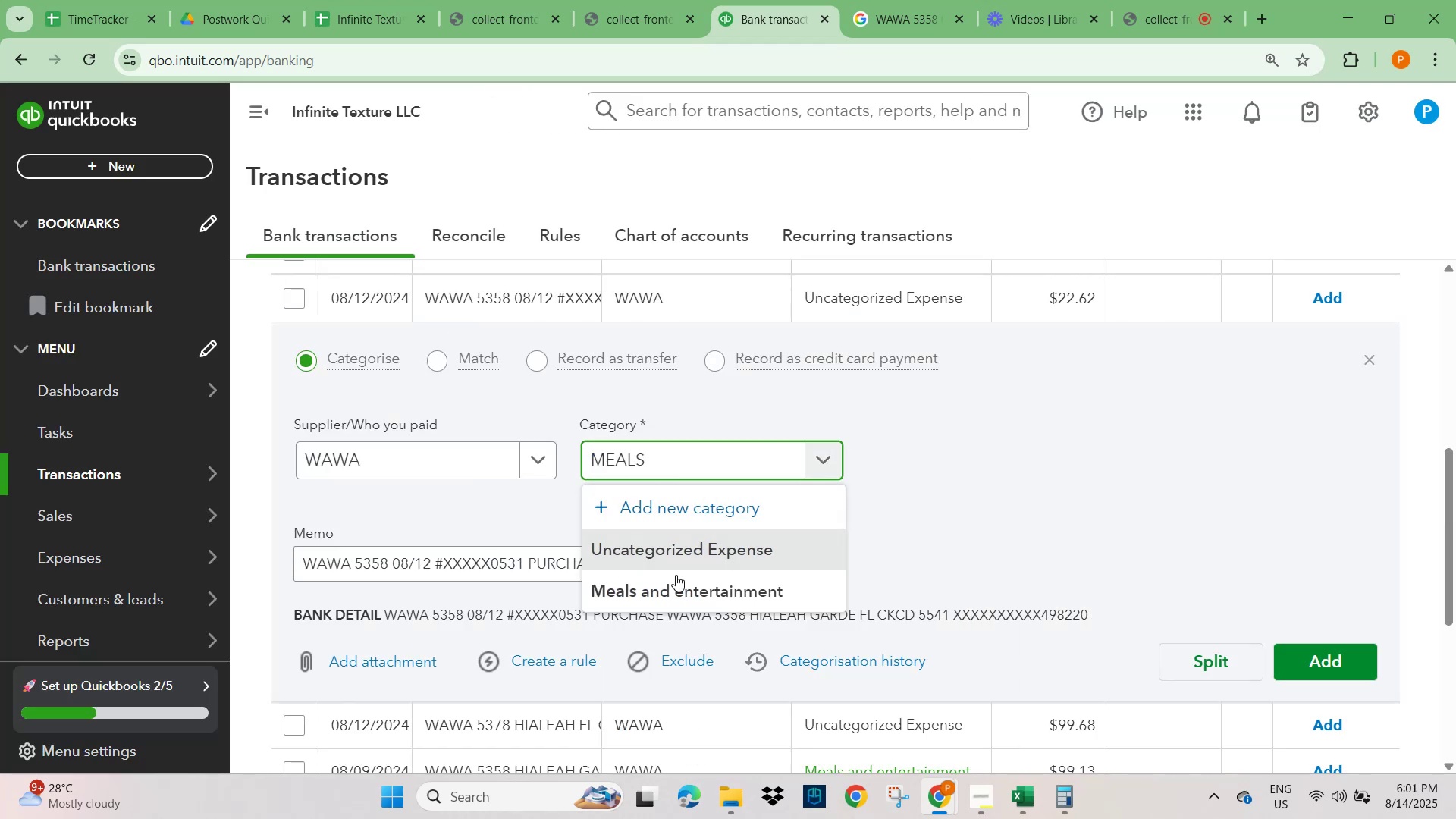 
left_click([670, 599])
 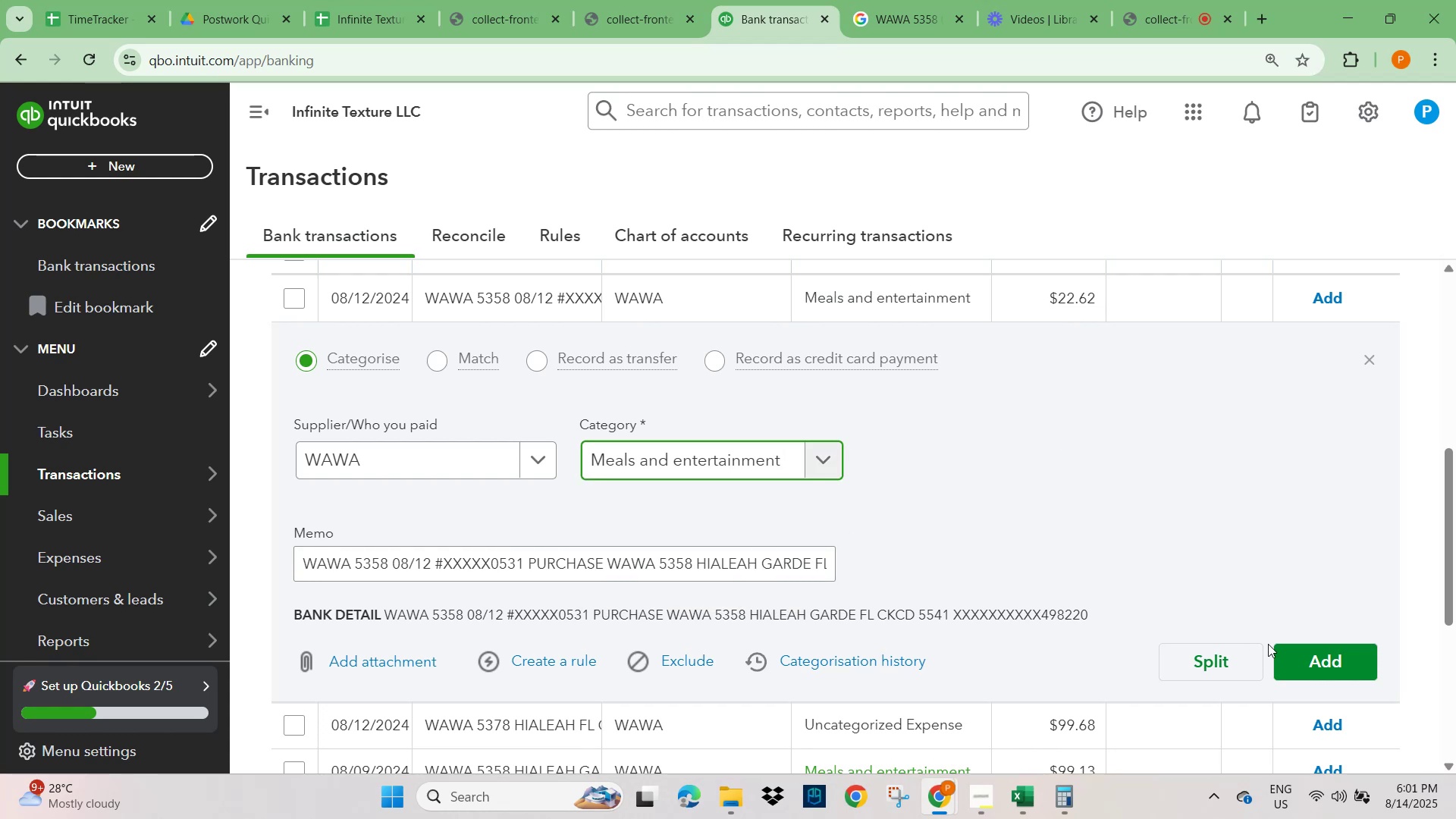 
left_click([1317, 660])
 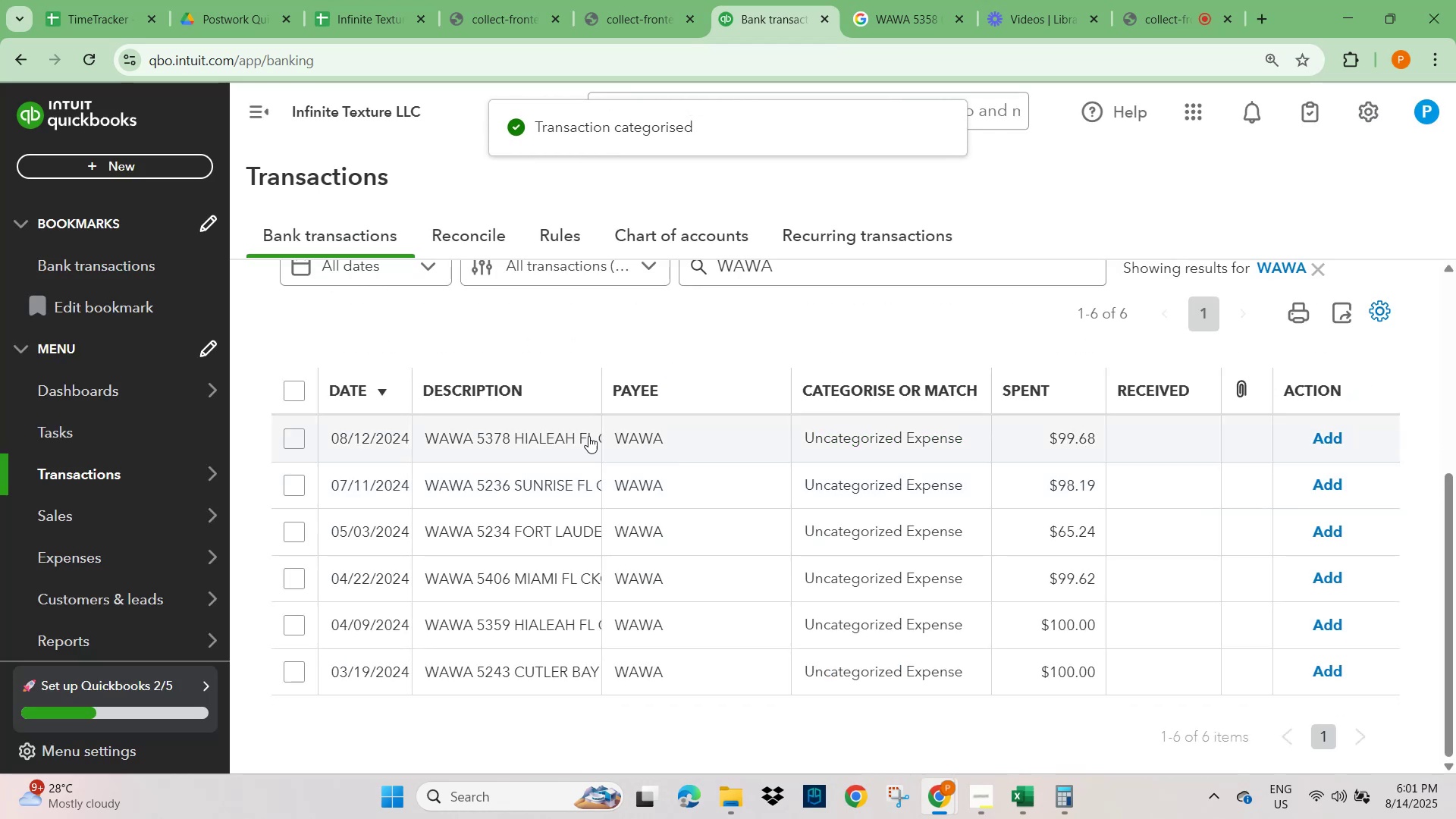 
wait(9.71)
 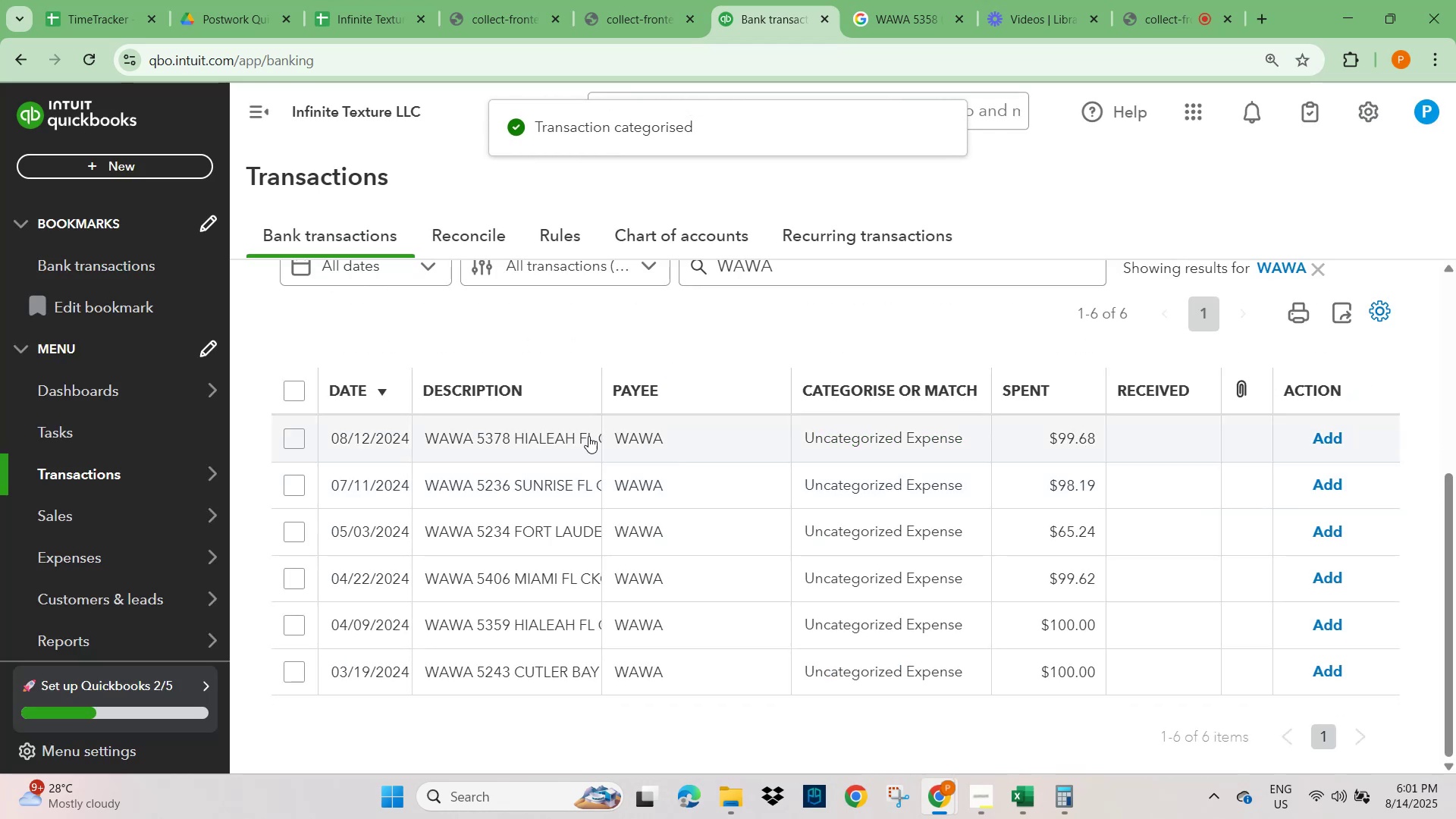 
left_click([465, 438])
 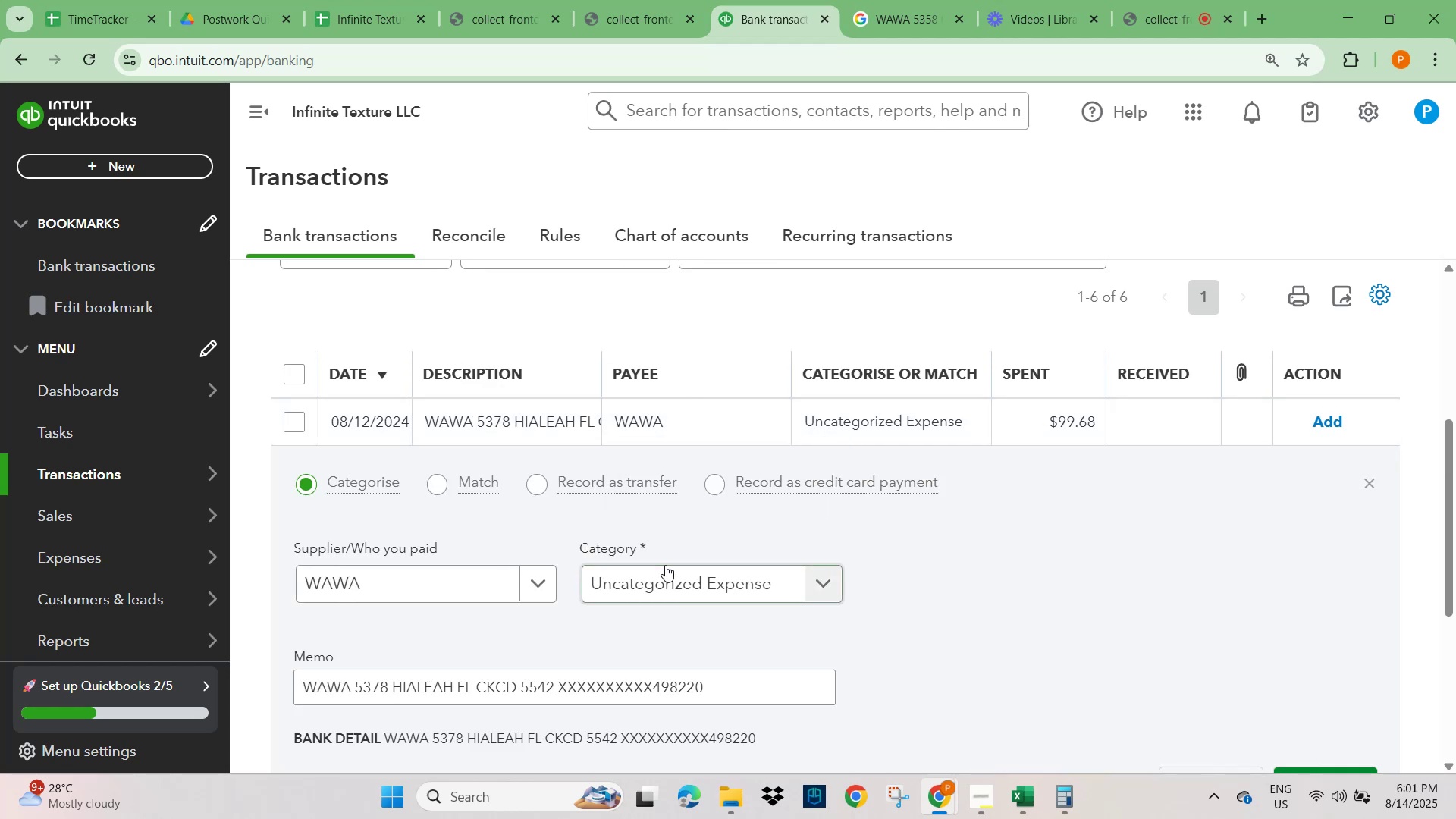 
left_click([682, 587])
 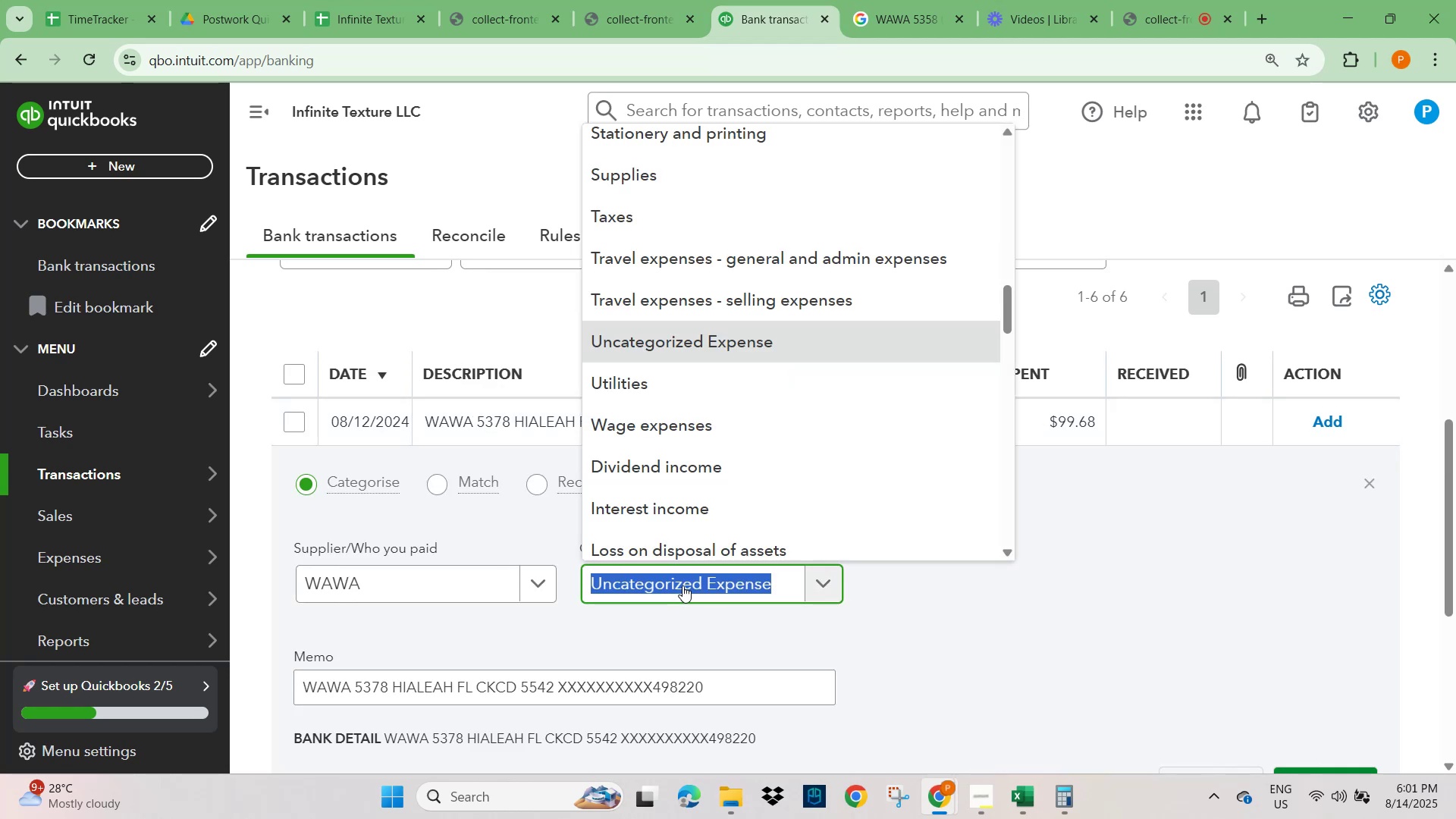 
type(MEALS)
 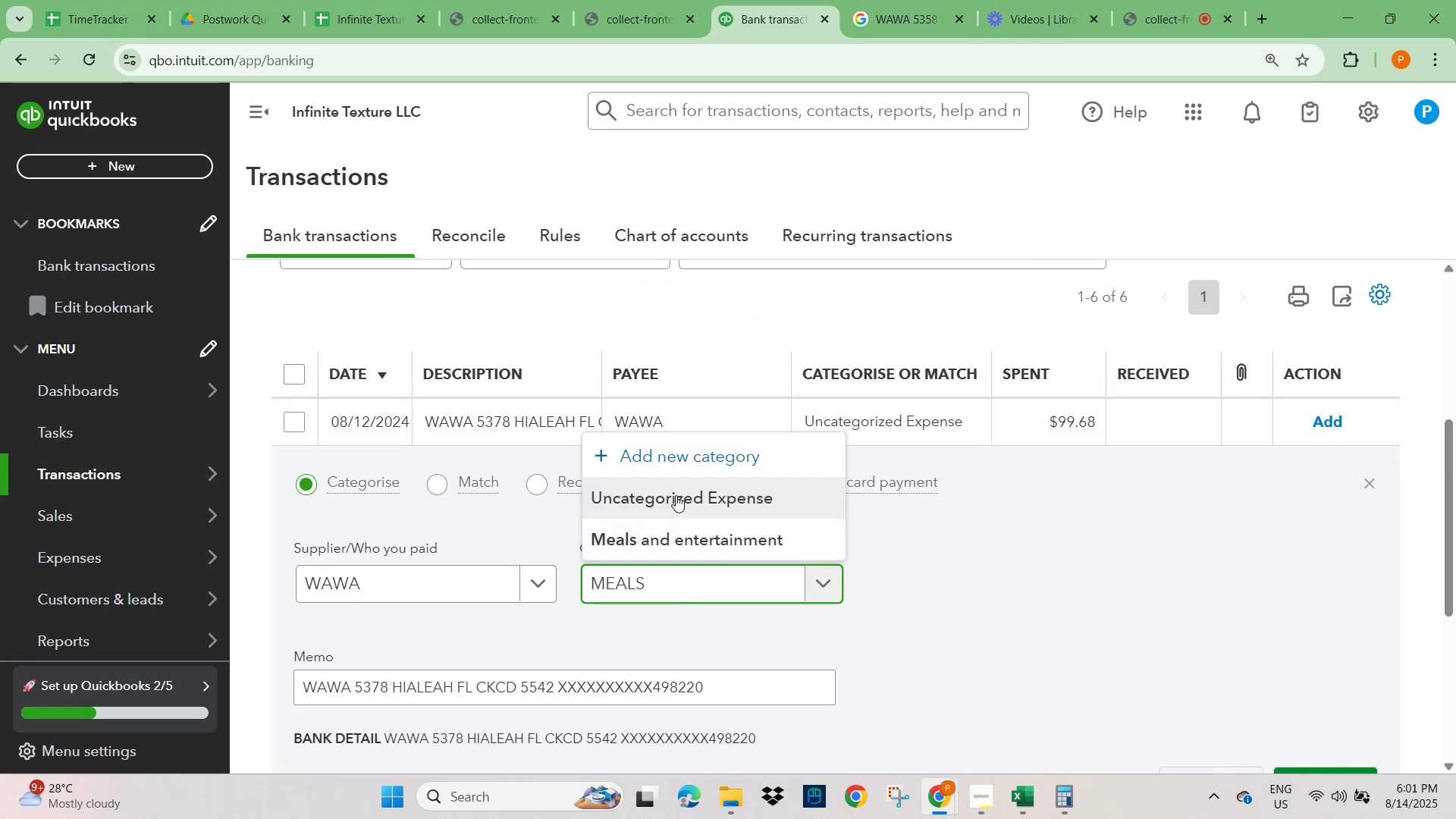 
left_click([667, 543])
 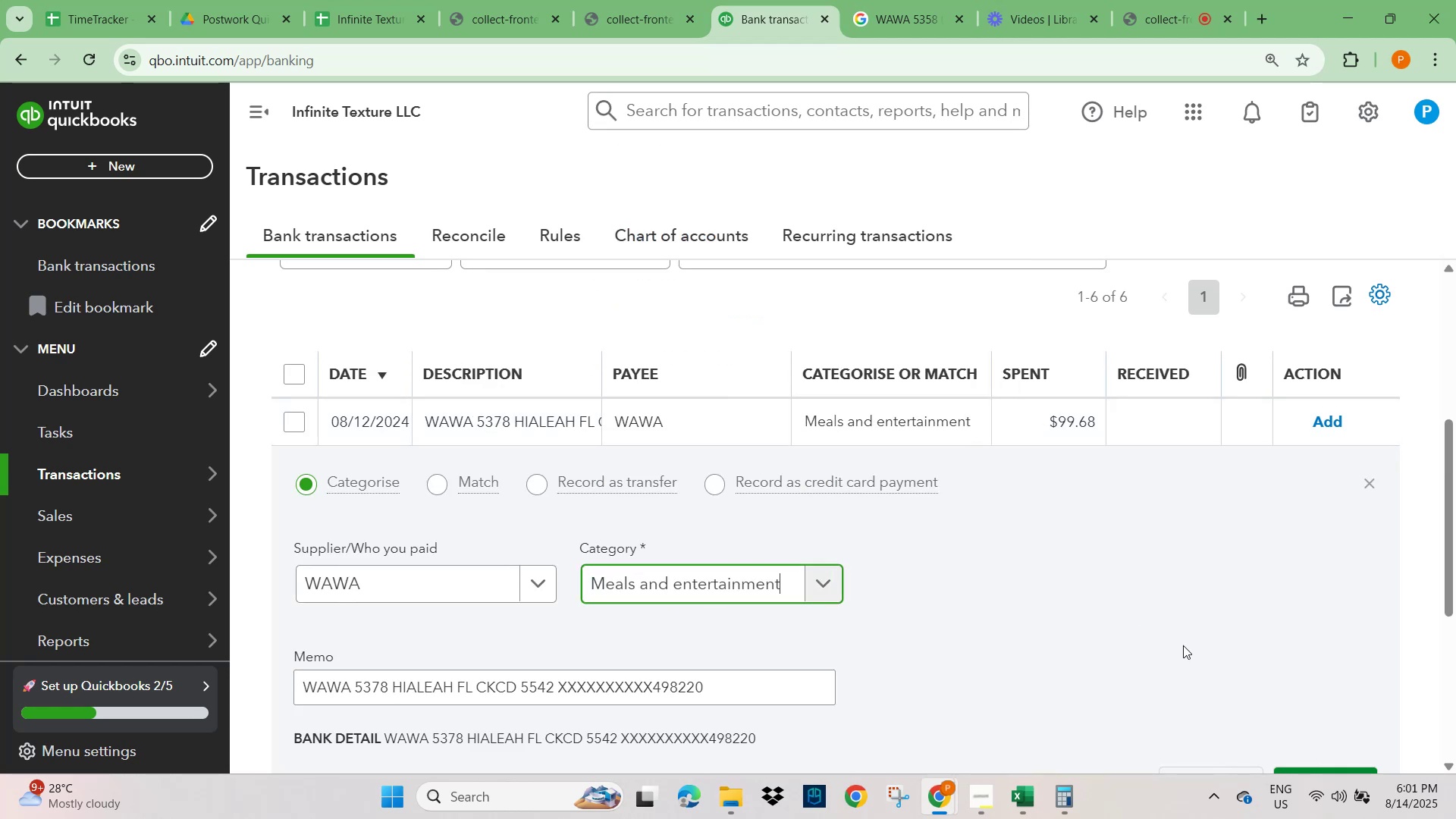 
scroll: coordinate [1284, 697], scroll_direction: down, amount: 2.0
 